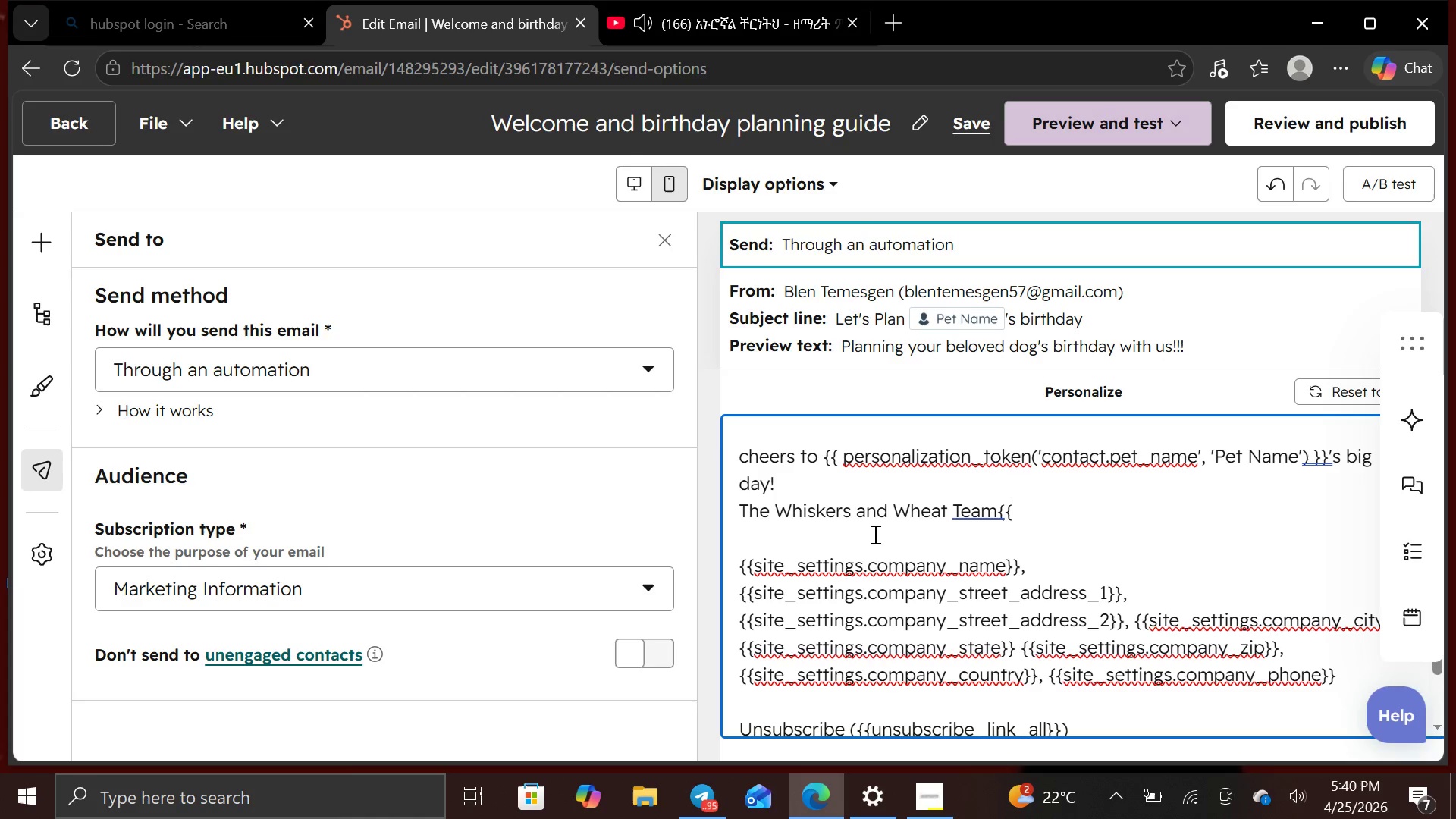 
key(Backspace)
 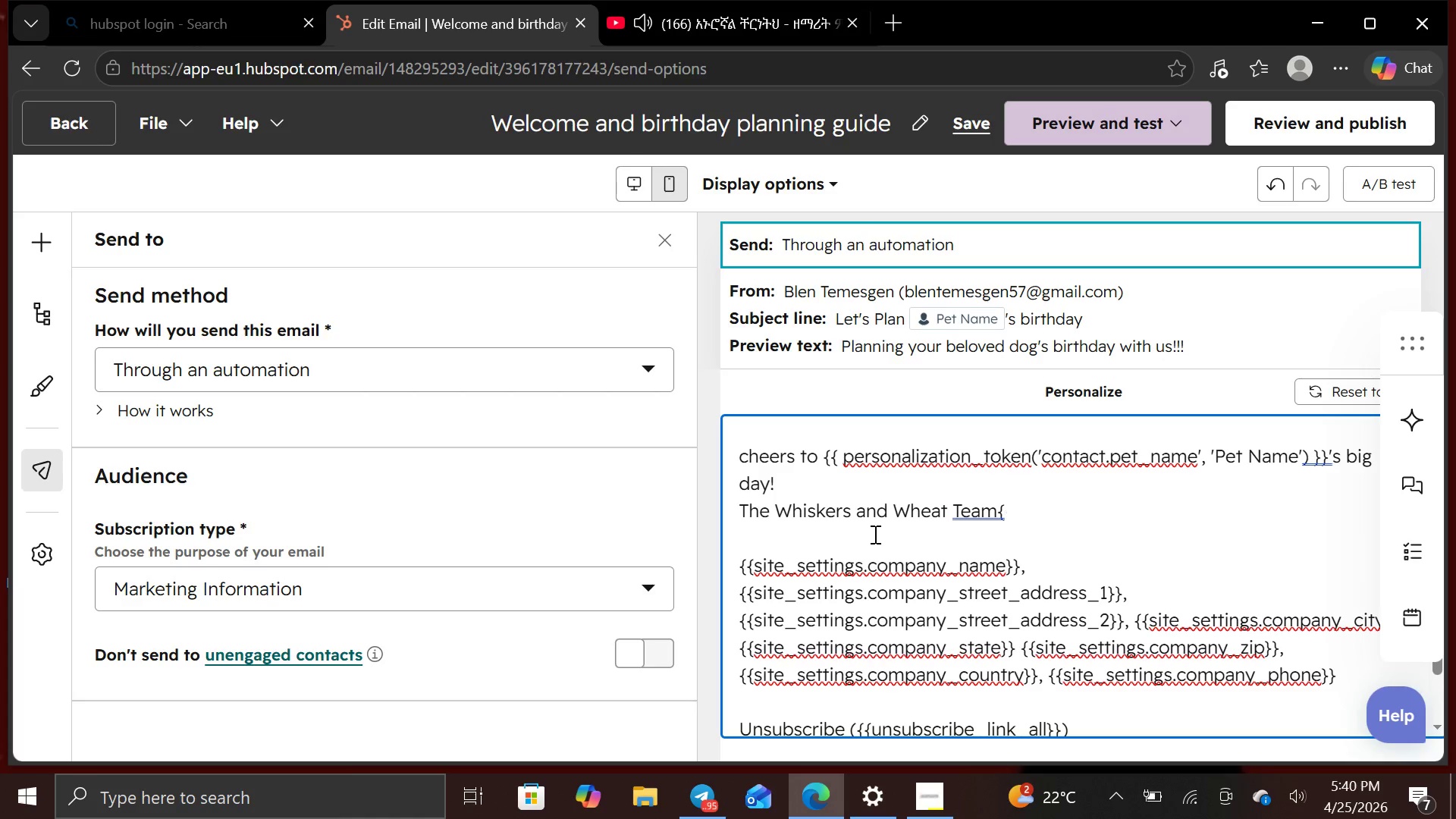 
key(Backspace)
 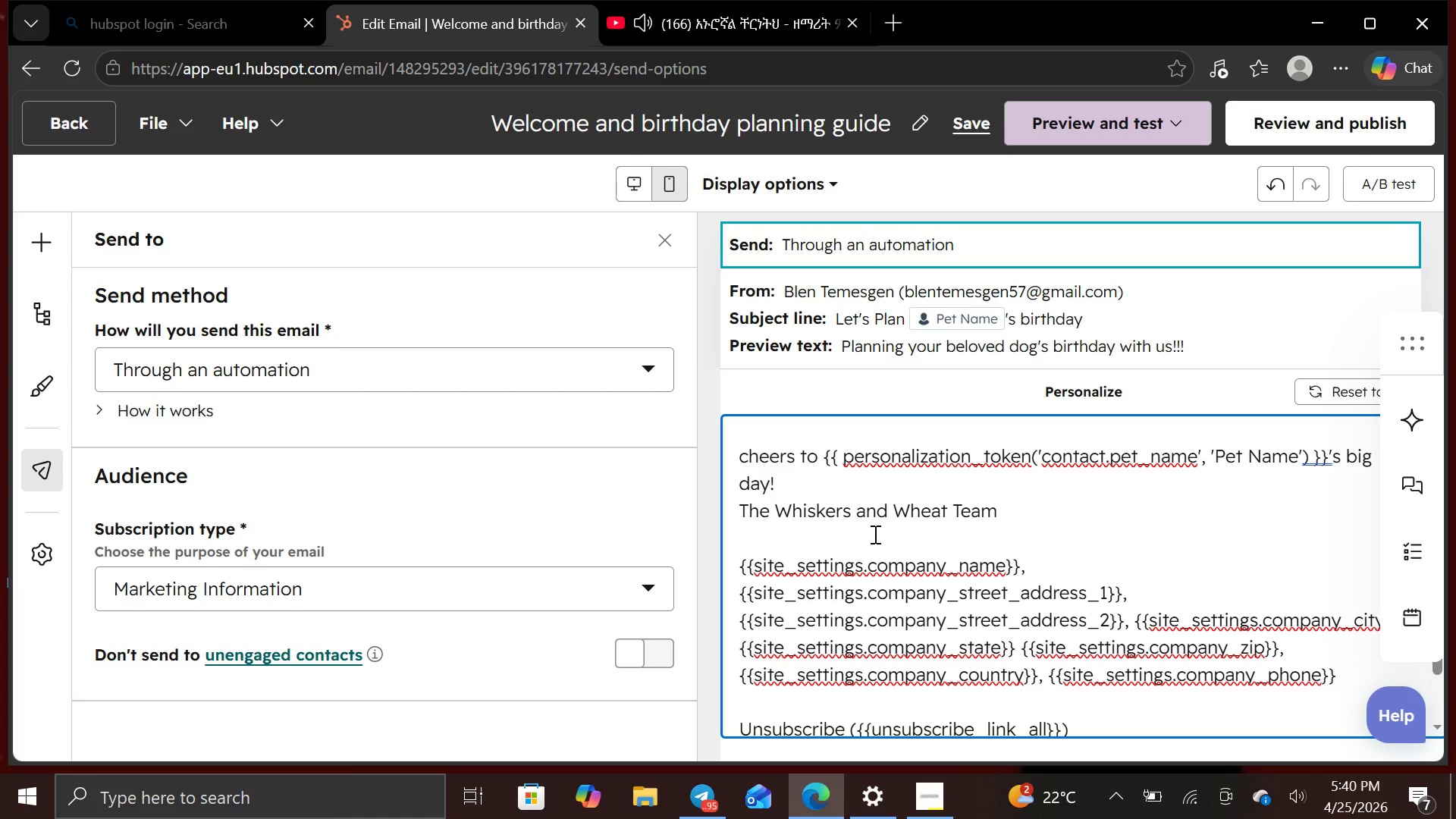 
key(Backspace)
 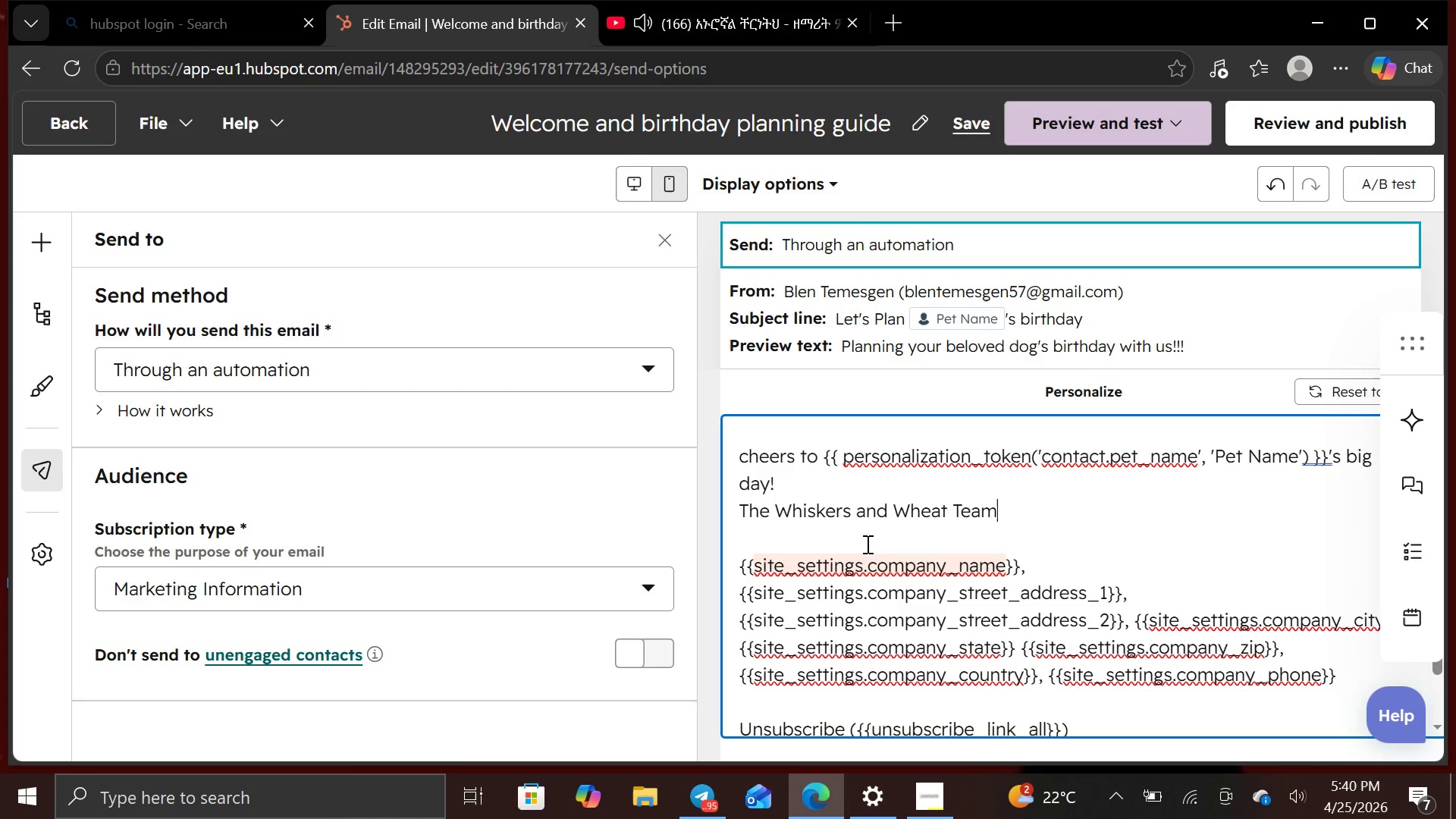 
left_click([873, 519])
 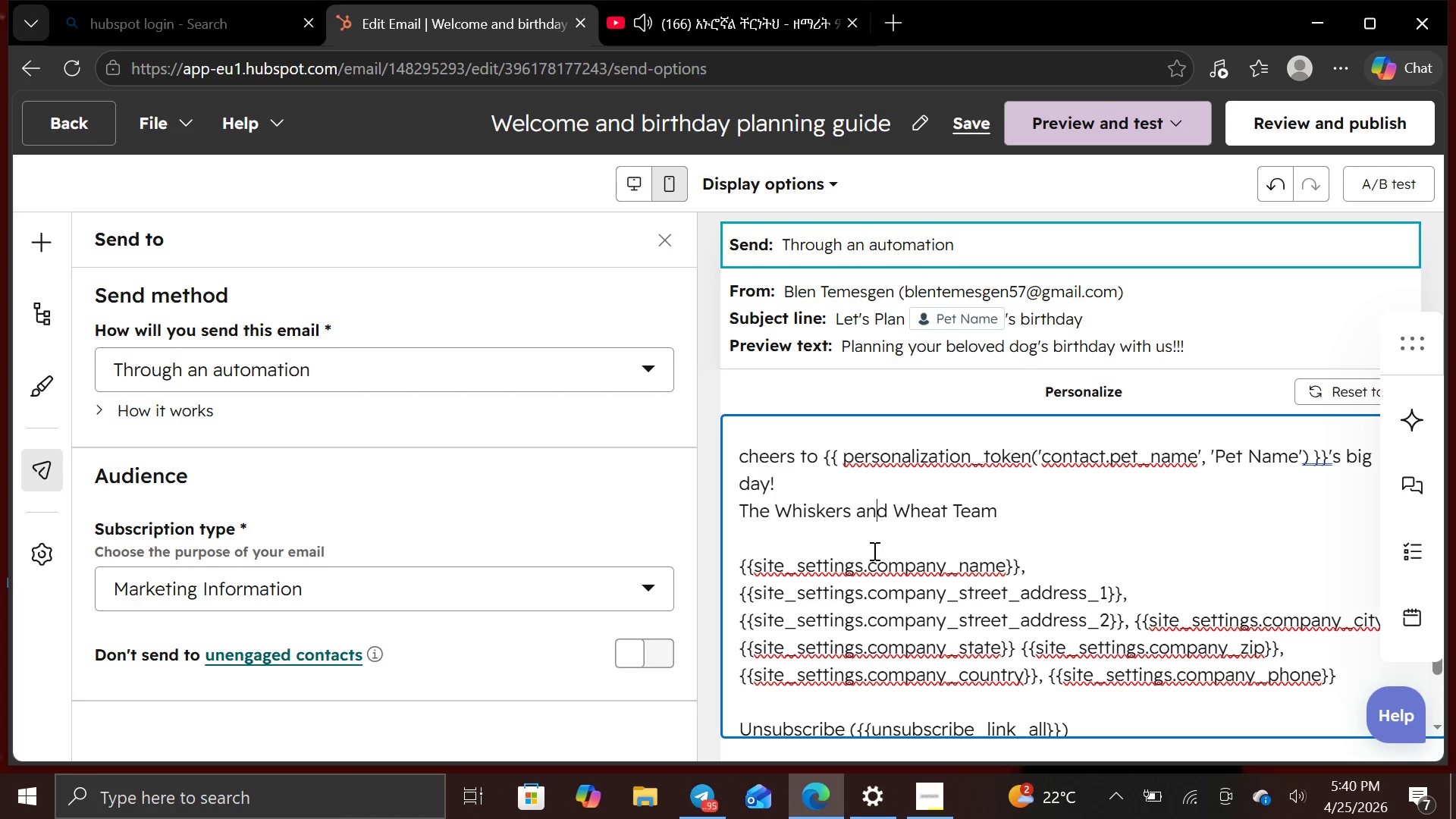 
left_click([873, 551])
 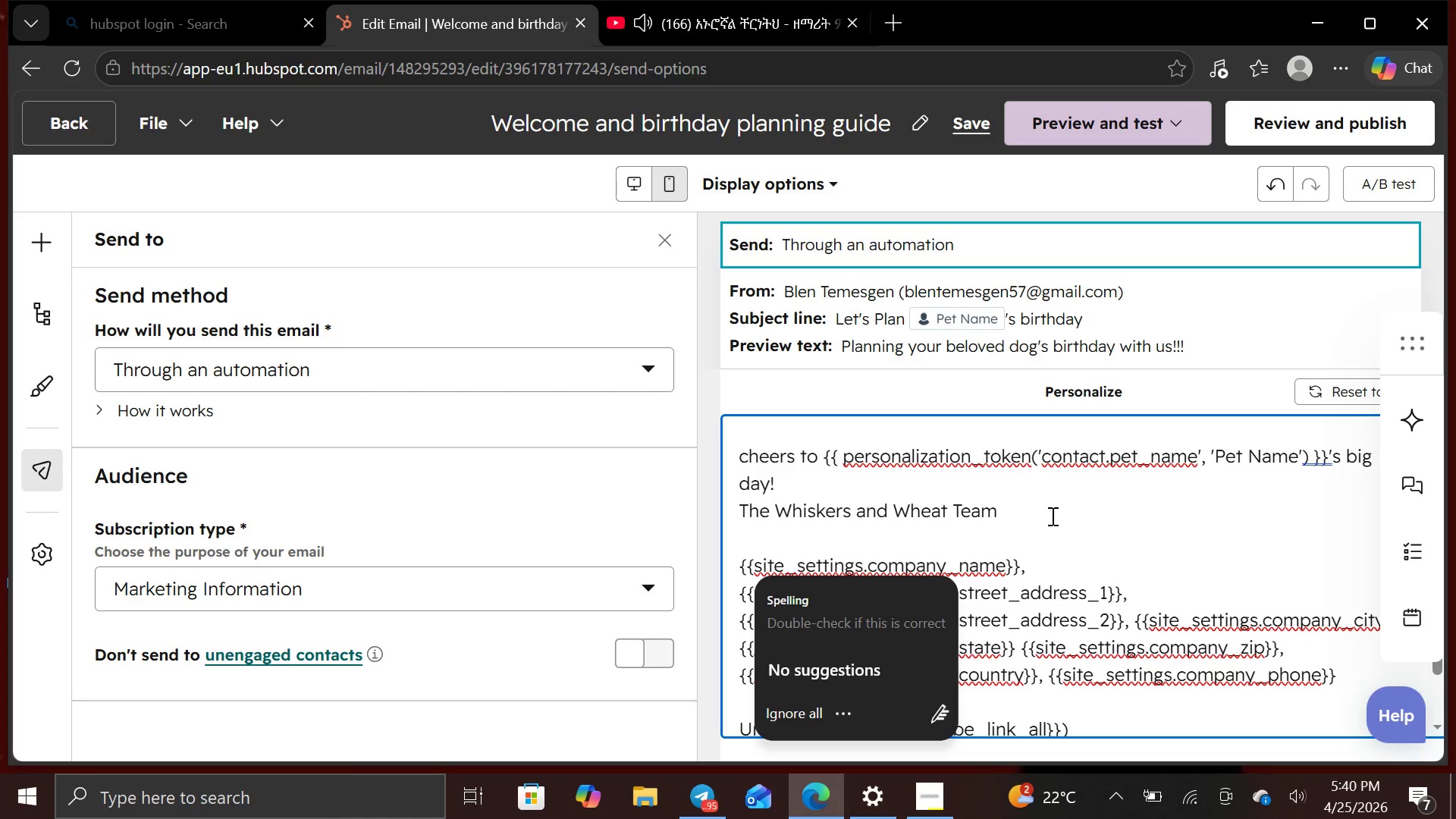 
left_click([1048, 513])
 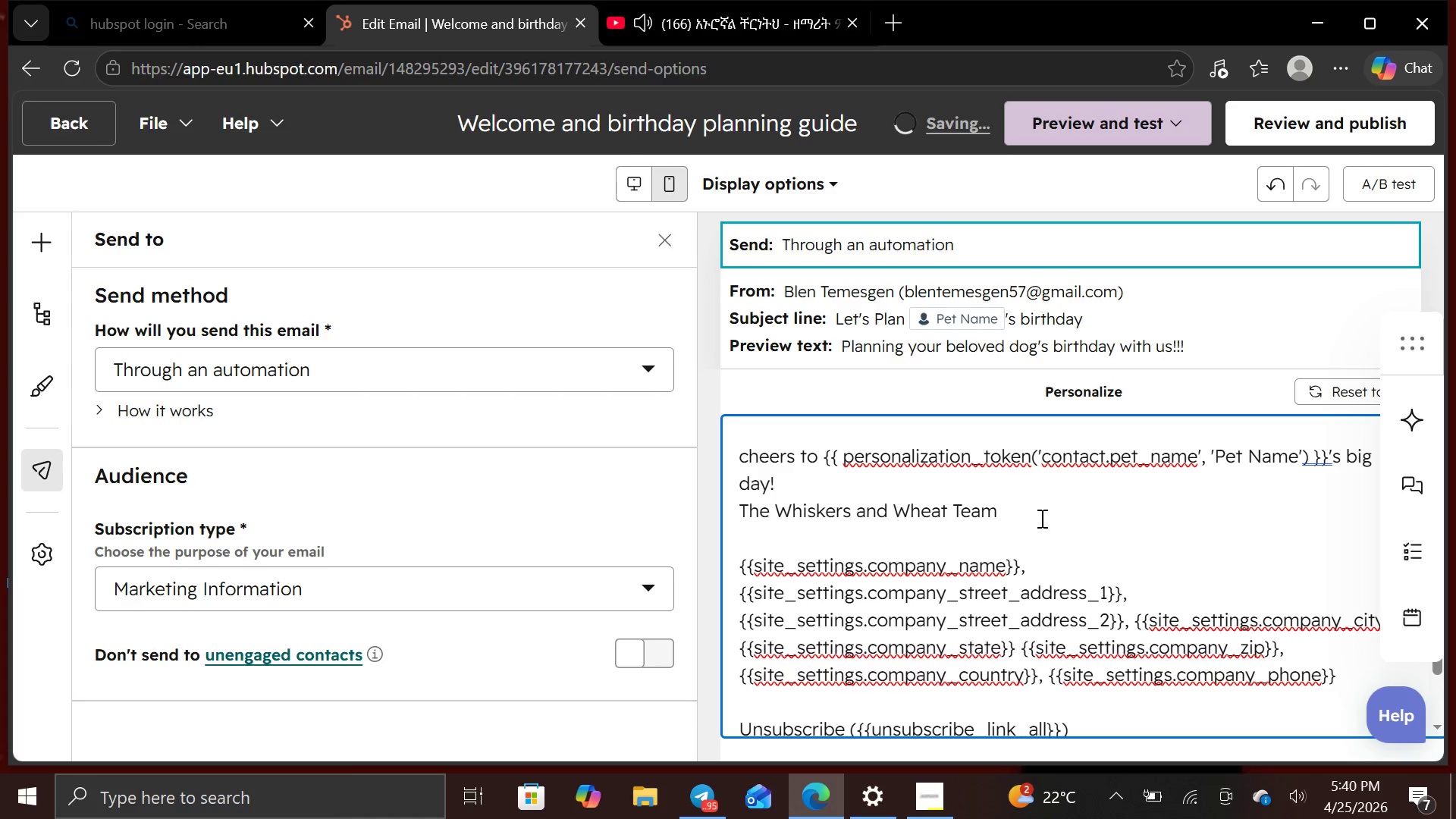 
key(Enter)
 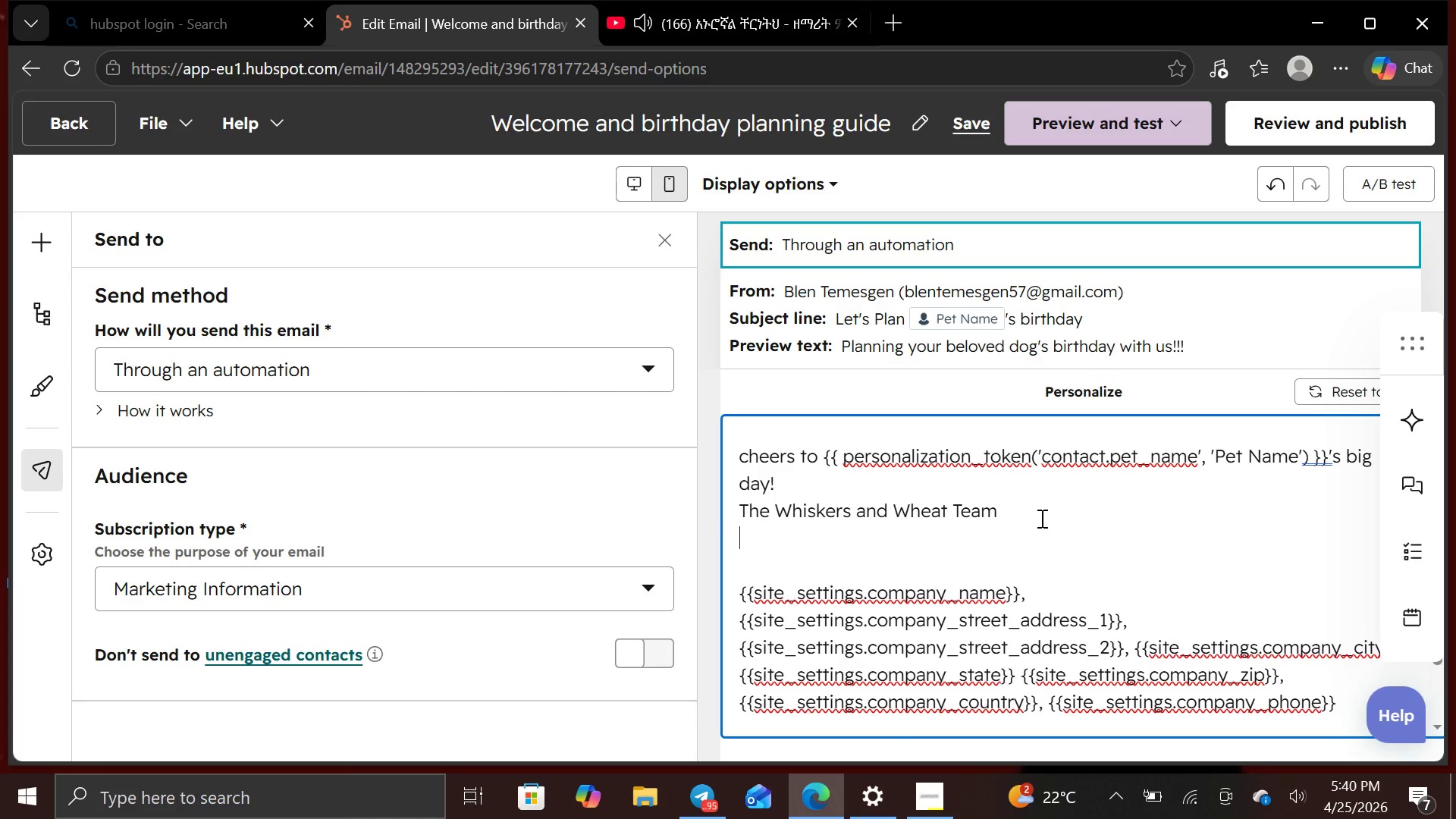 
scroll: coordinate [1040, 518], scroll_direction: up, amount: 5.0
 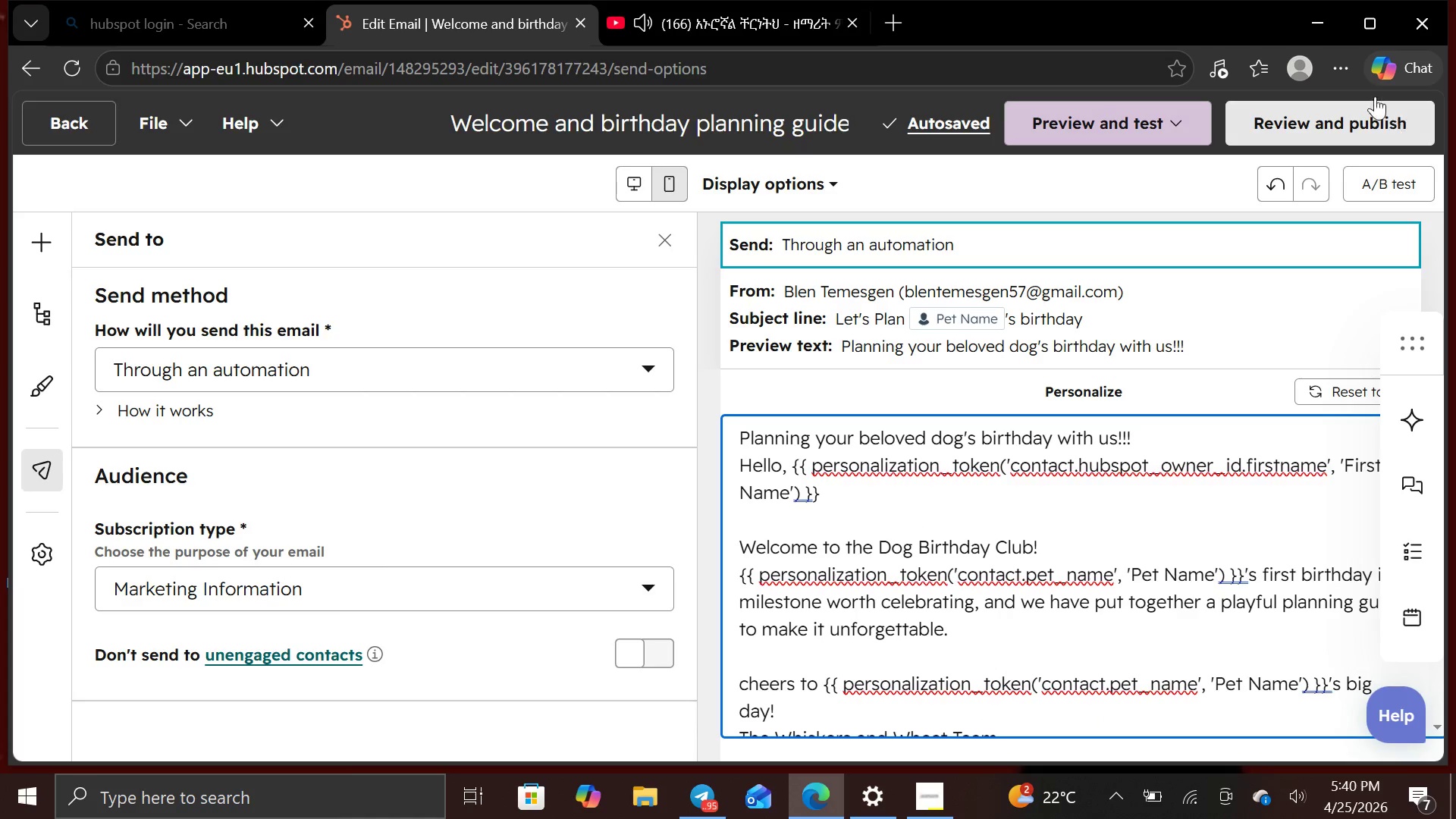 
left_click([1370, 104])
 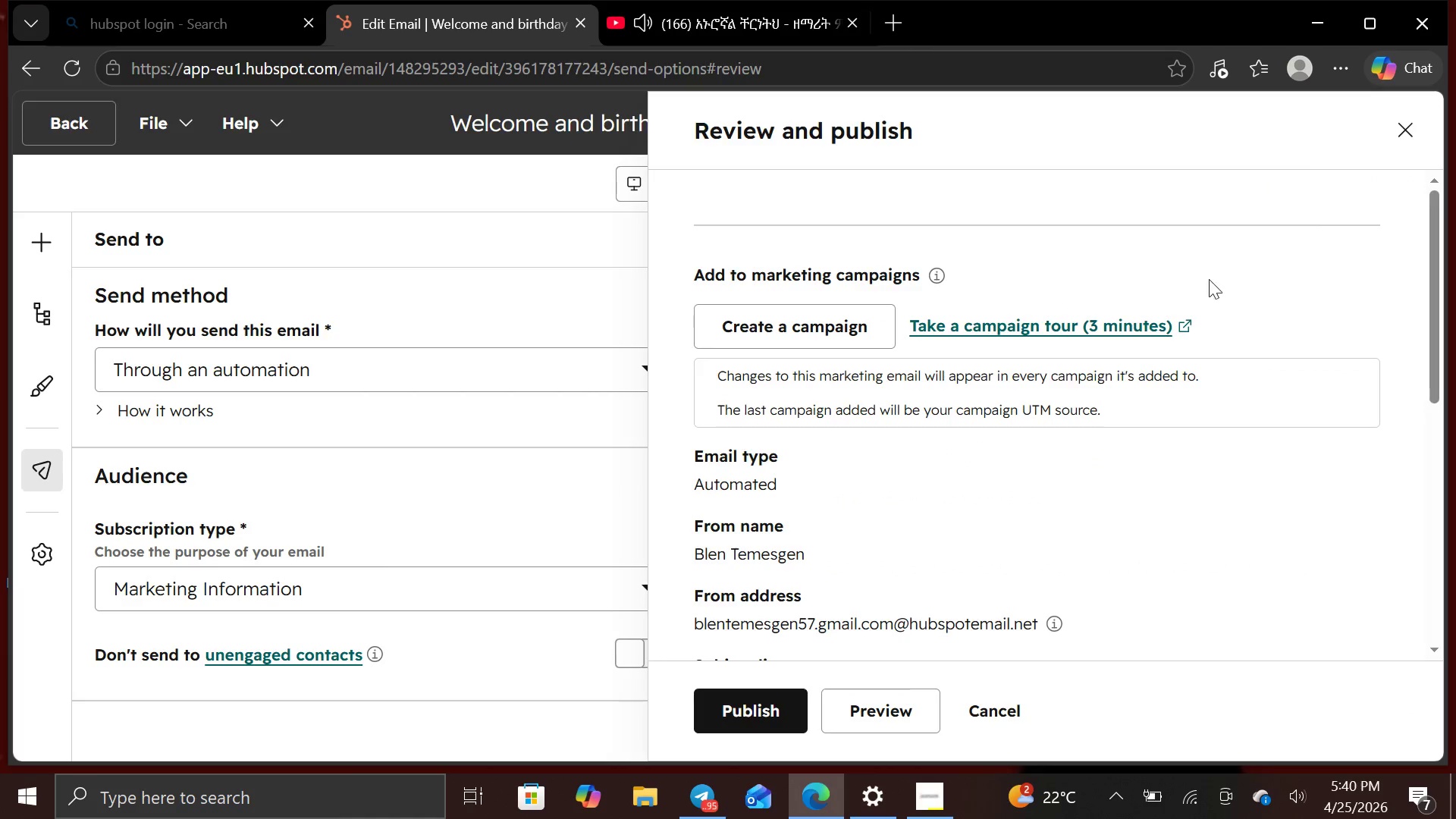 
scroll: coordinate [1050, 500], scroll_direction: down, amount: 1.0
 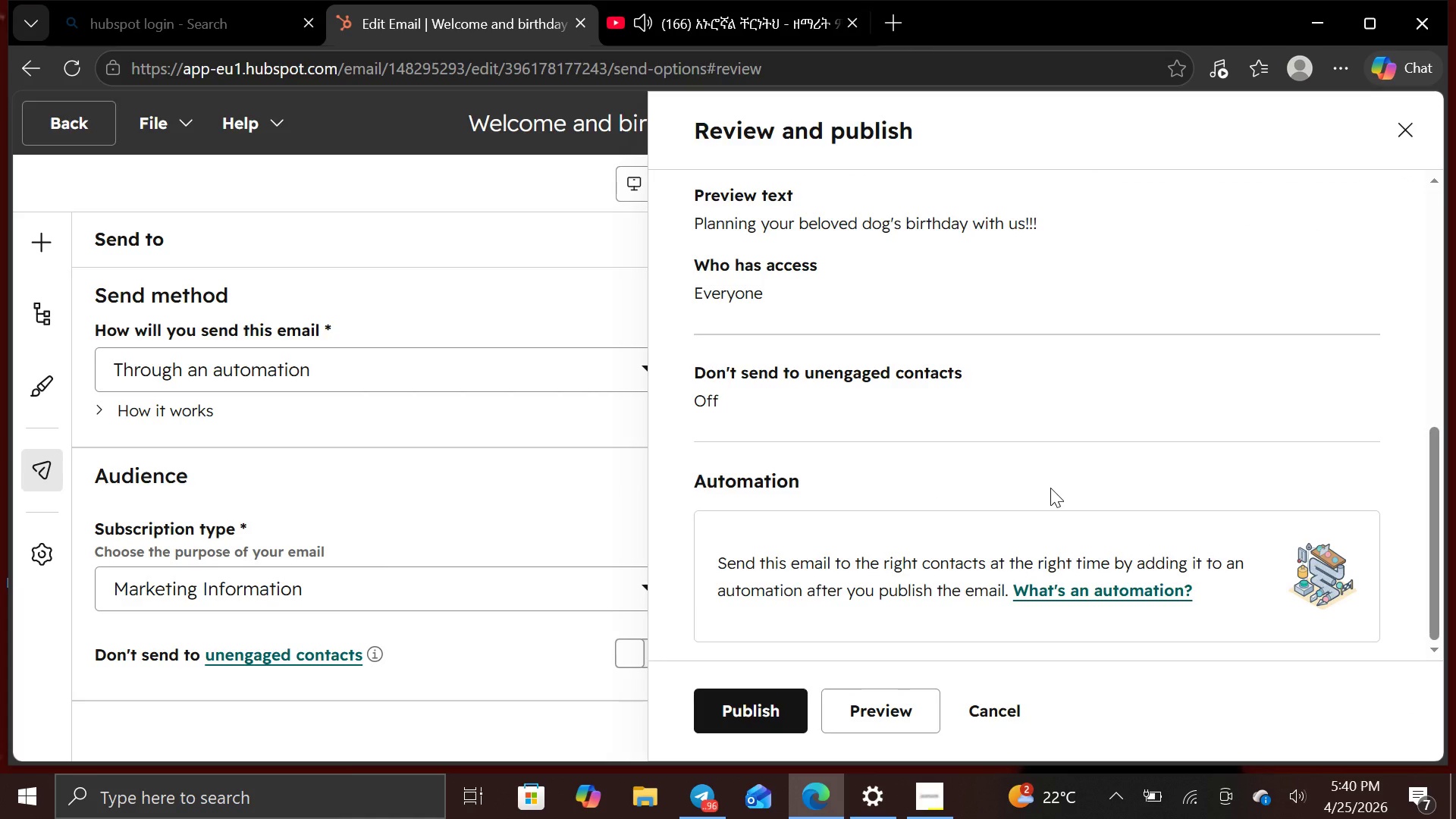 
scroll: coordinate [1050, 488], scroll_direction: up, amount: 2.0
 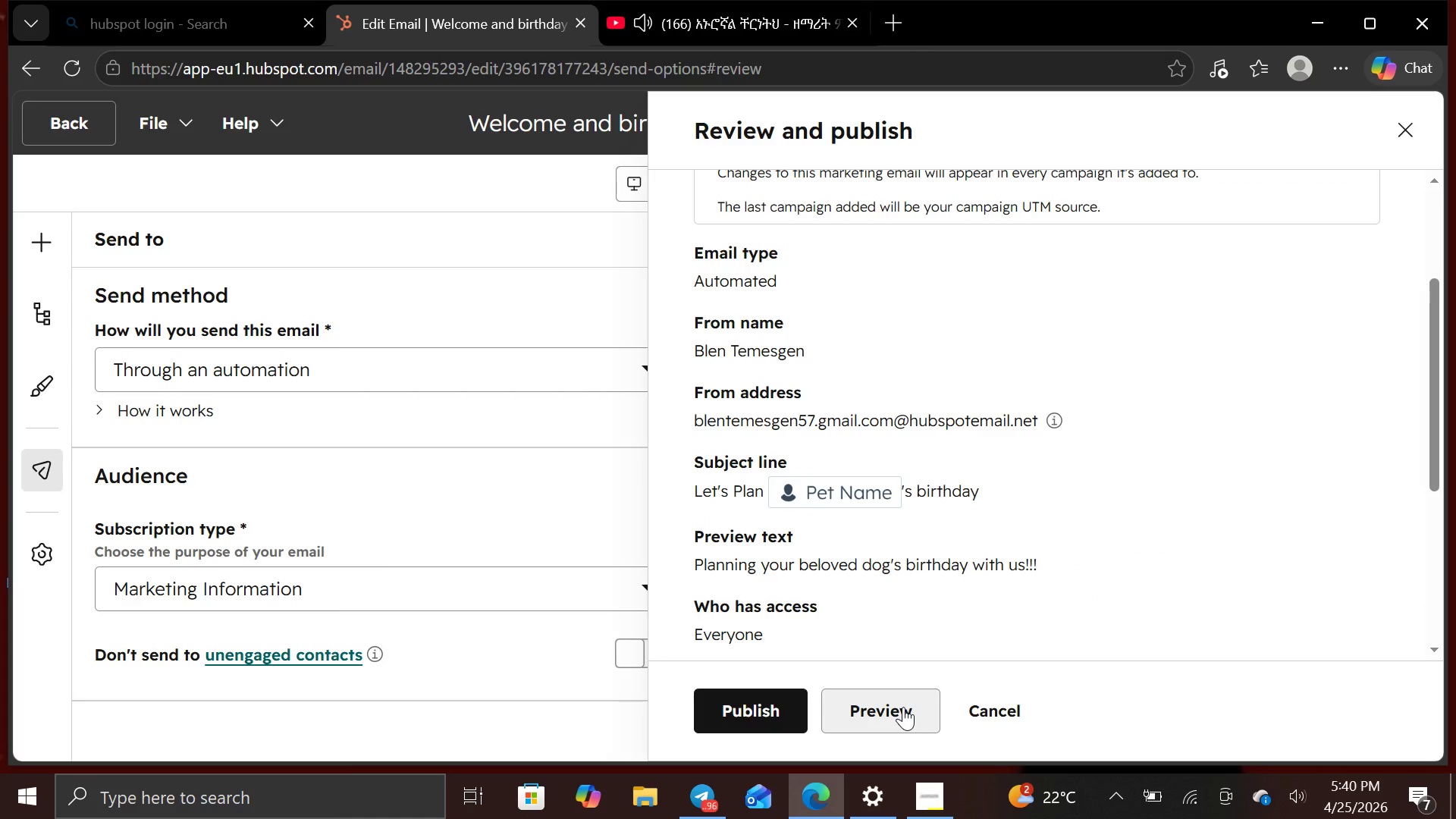 
left_click([904, 704])
 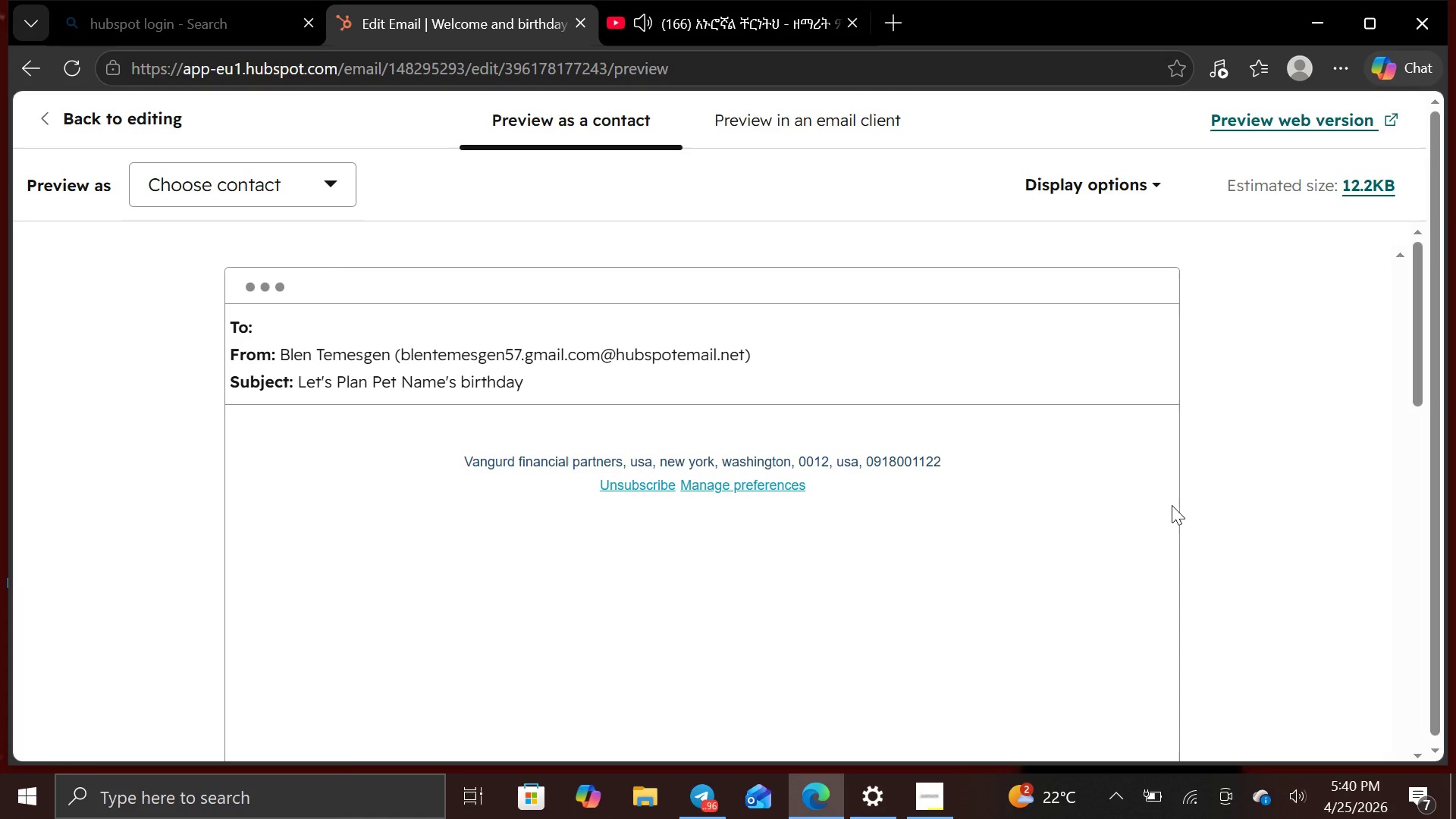 
wait(11.19)
 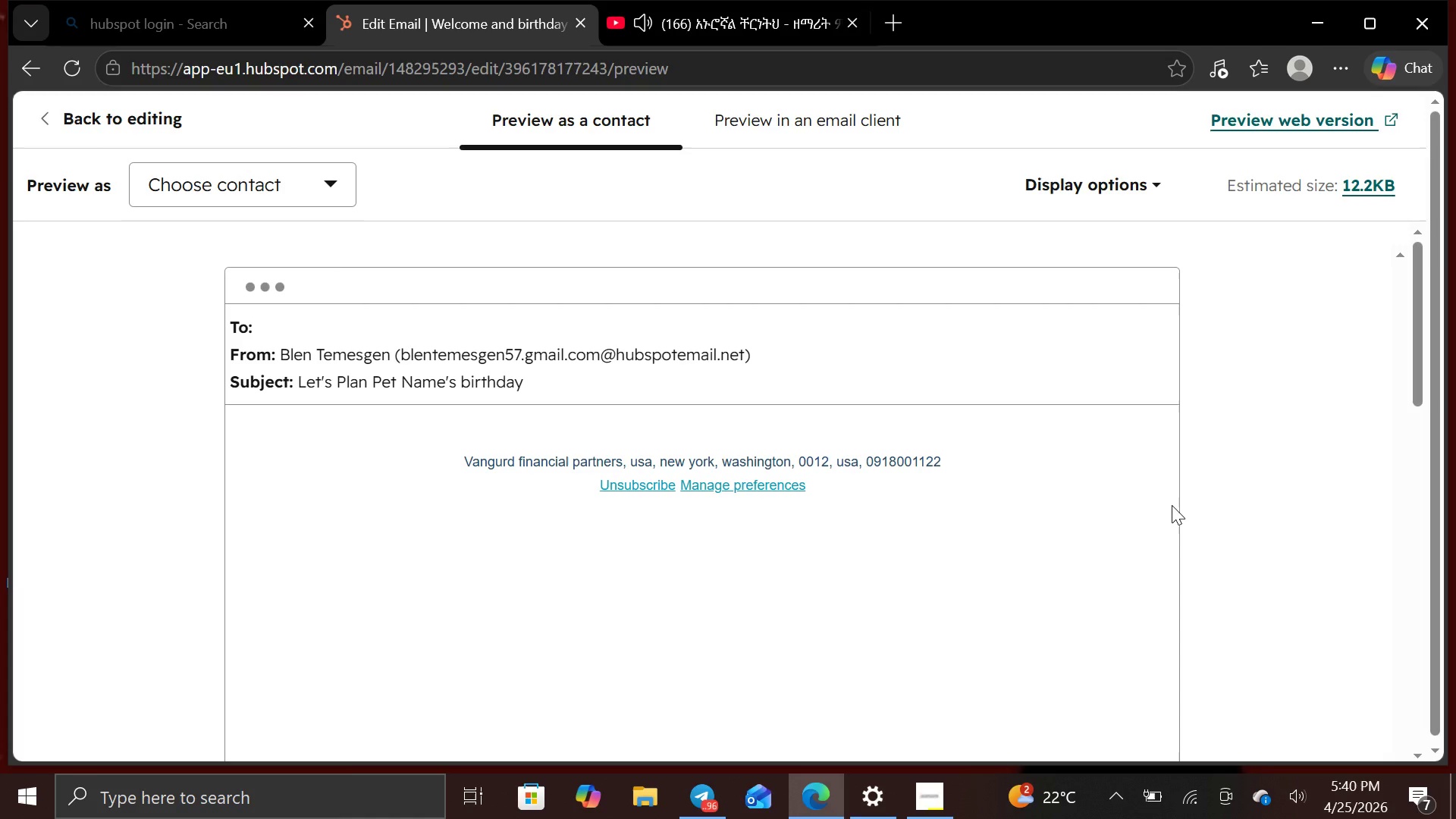 
left_click([149, 111])
 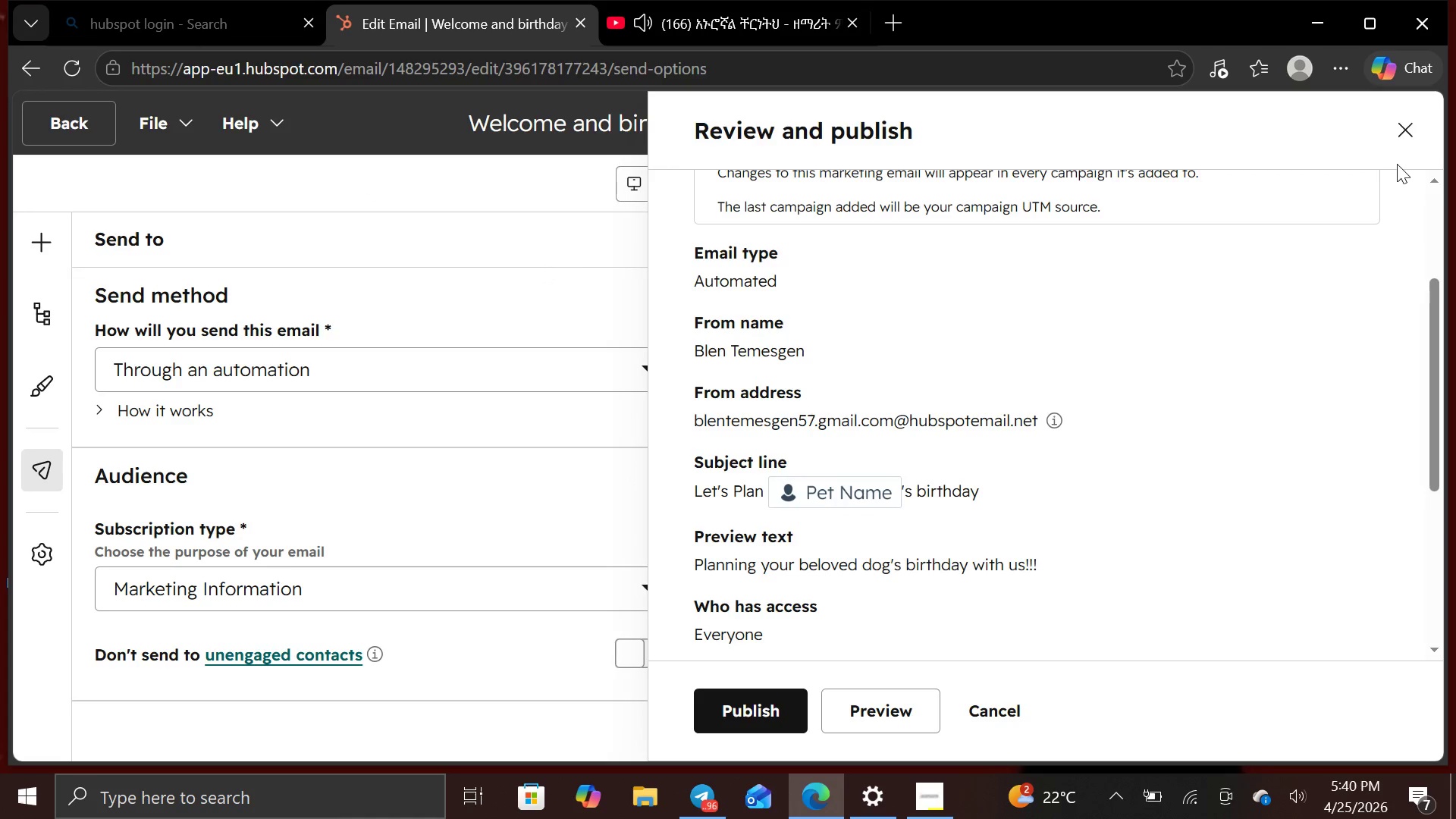 
left_click([1405, 140])
 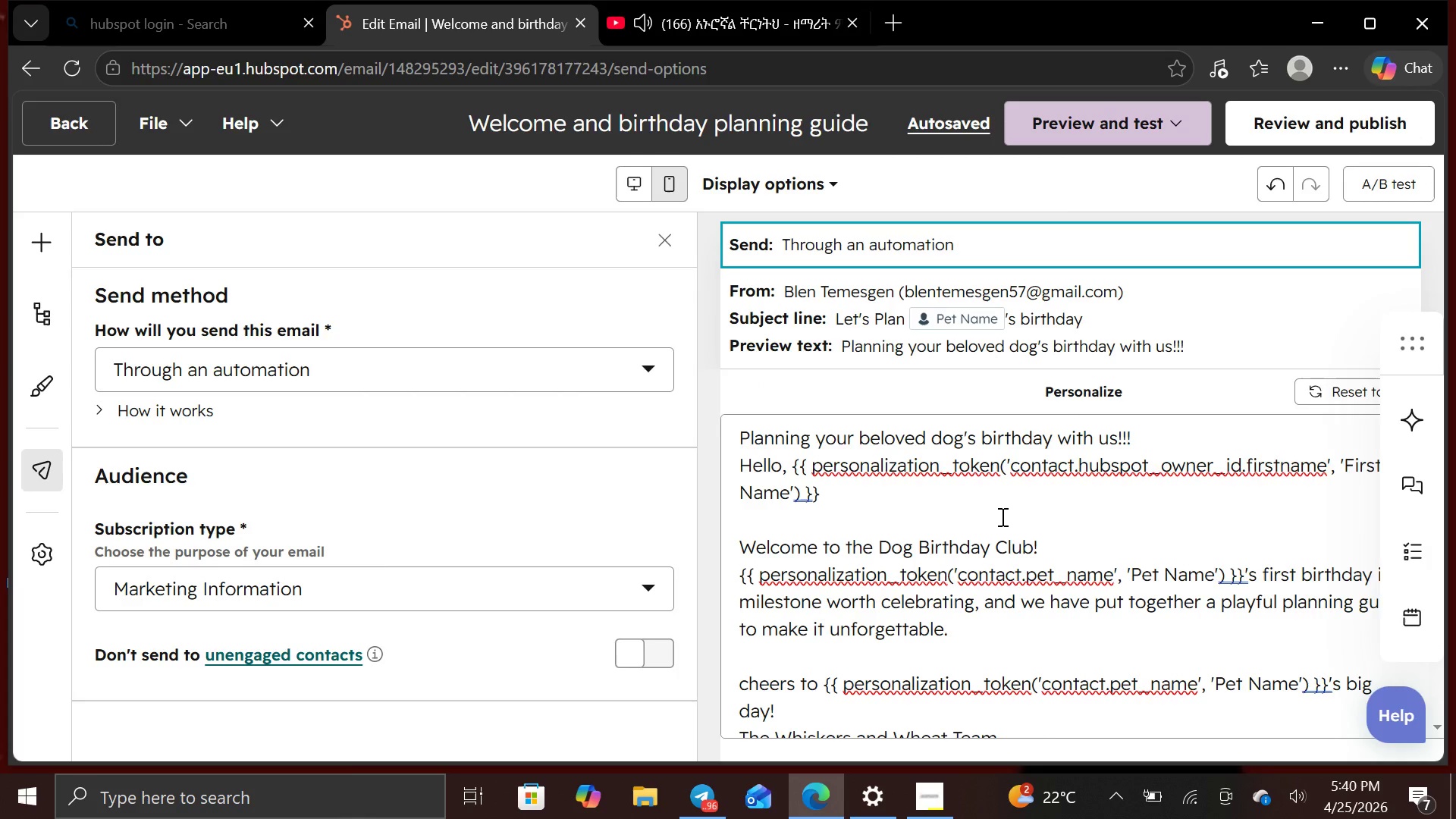 
scroll: coordinate [999, 513], scroll_direction: up, amount: 1.0
 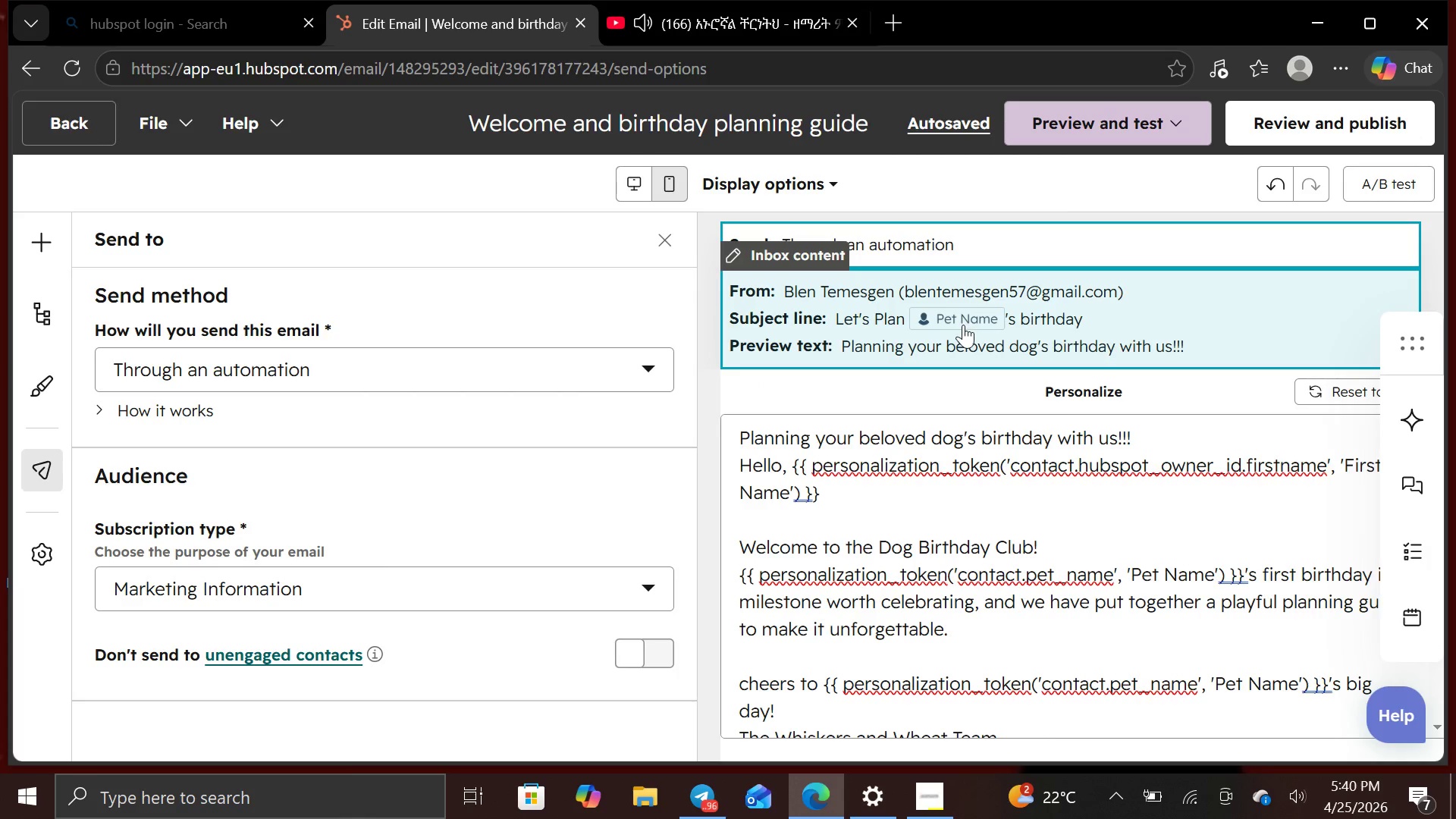 
left_click([963, 307])
 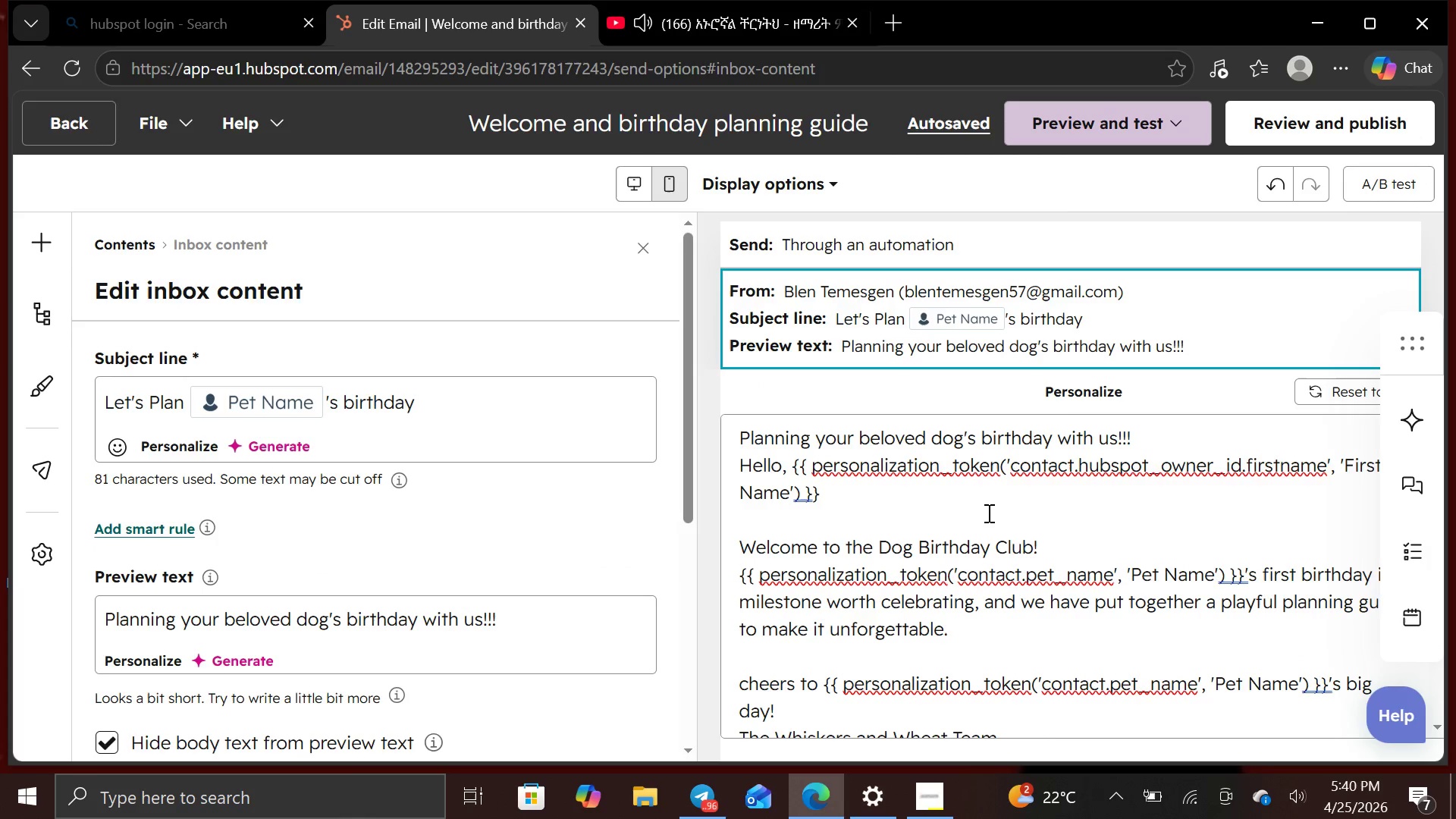 
left_click([987, 513])
 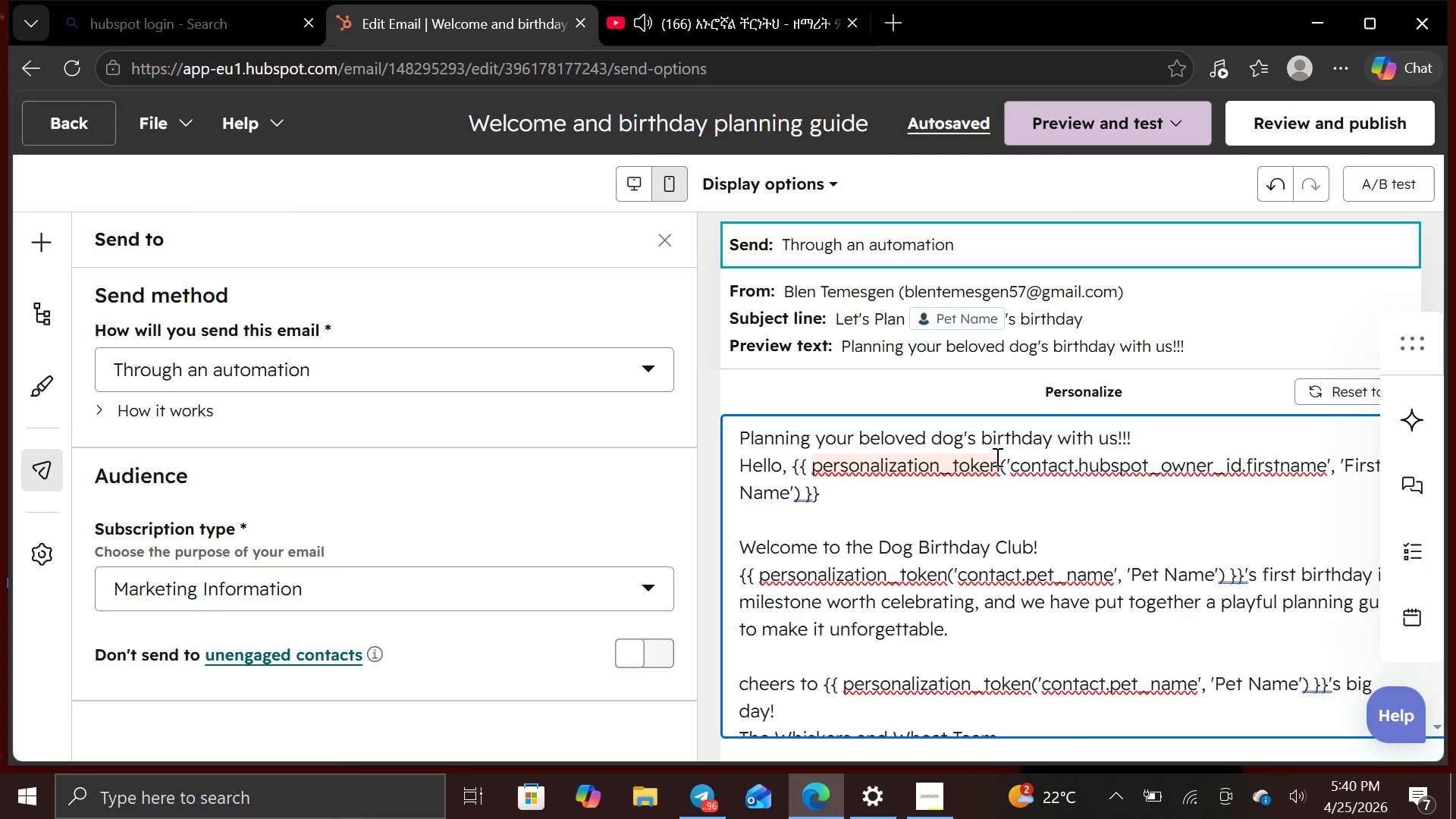 
left_click([996, 463])
 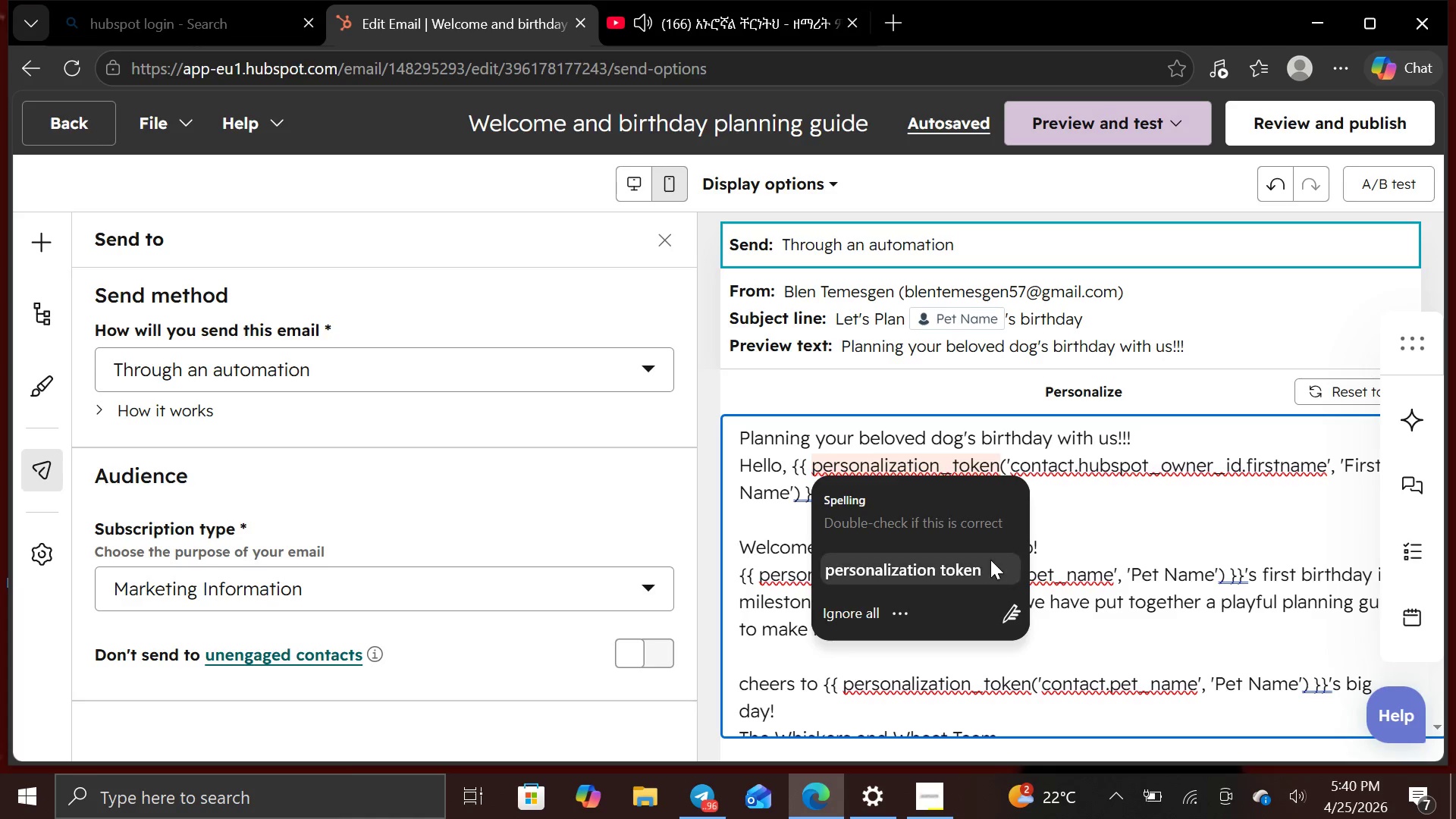 
left_click([990, 560])
 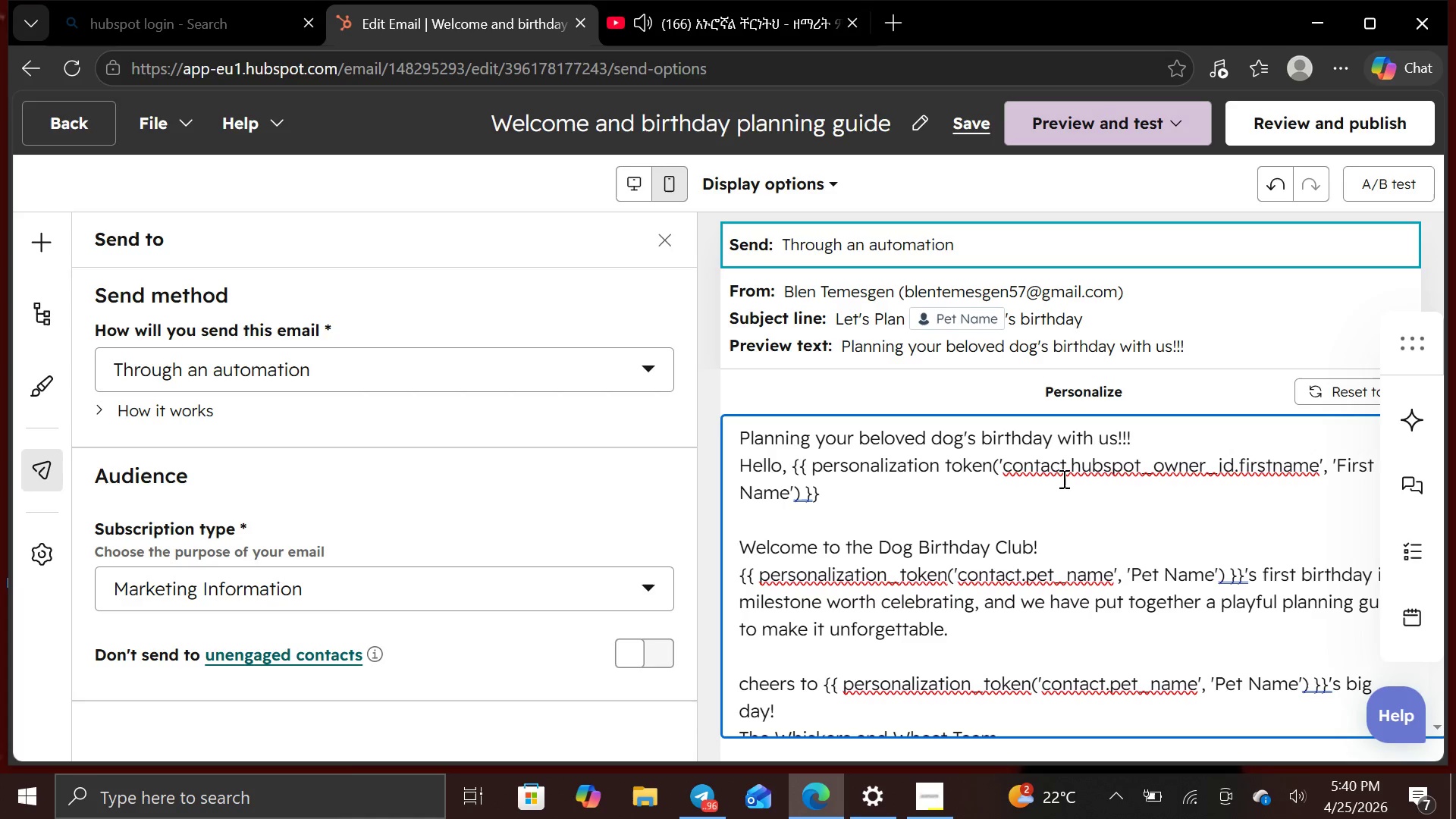 
left_click([1063, 479])
 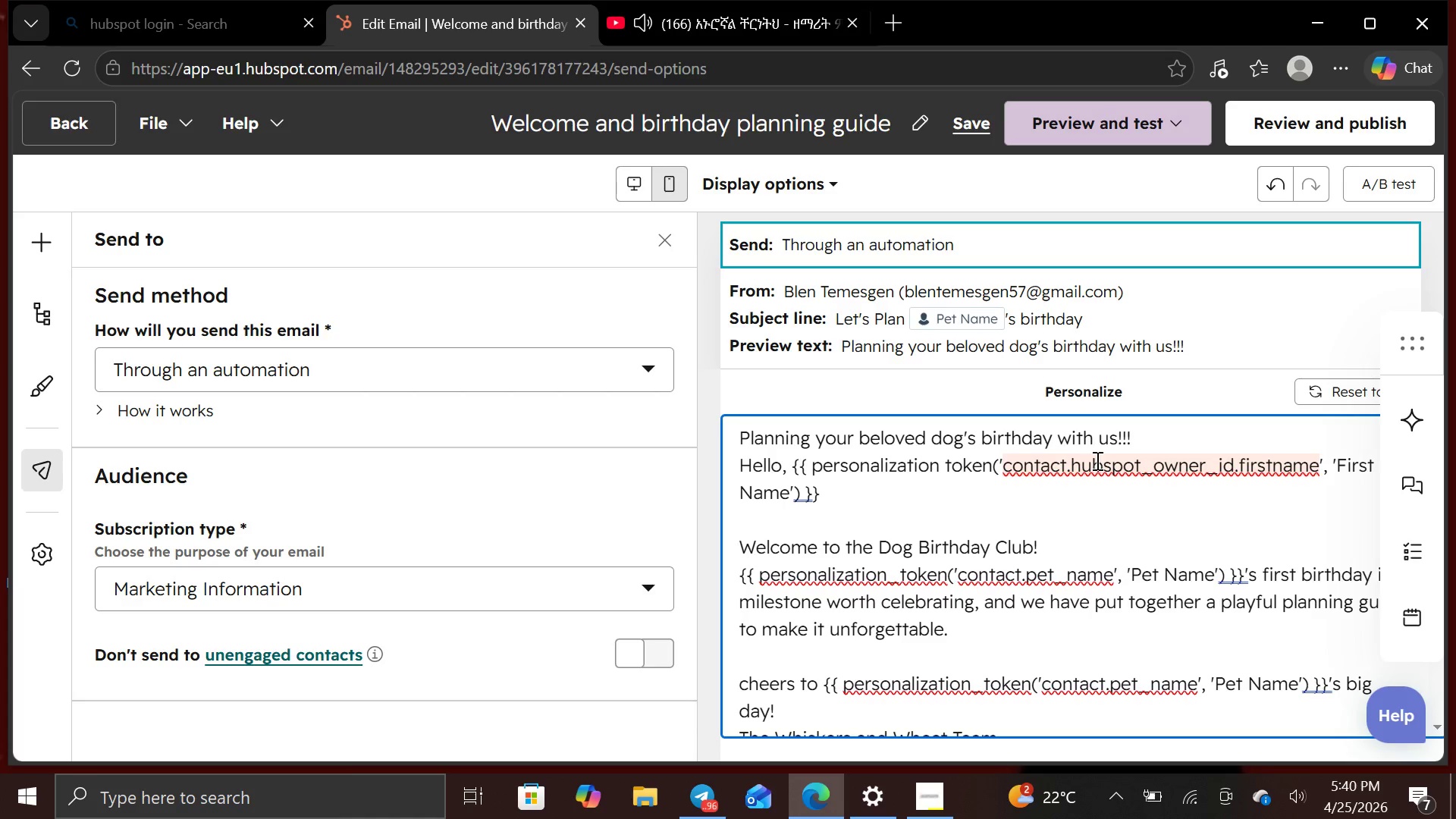 
left_click([1096, 460])
 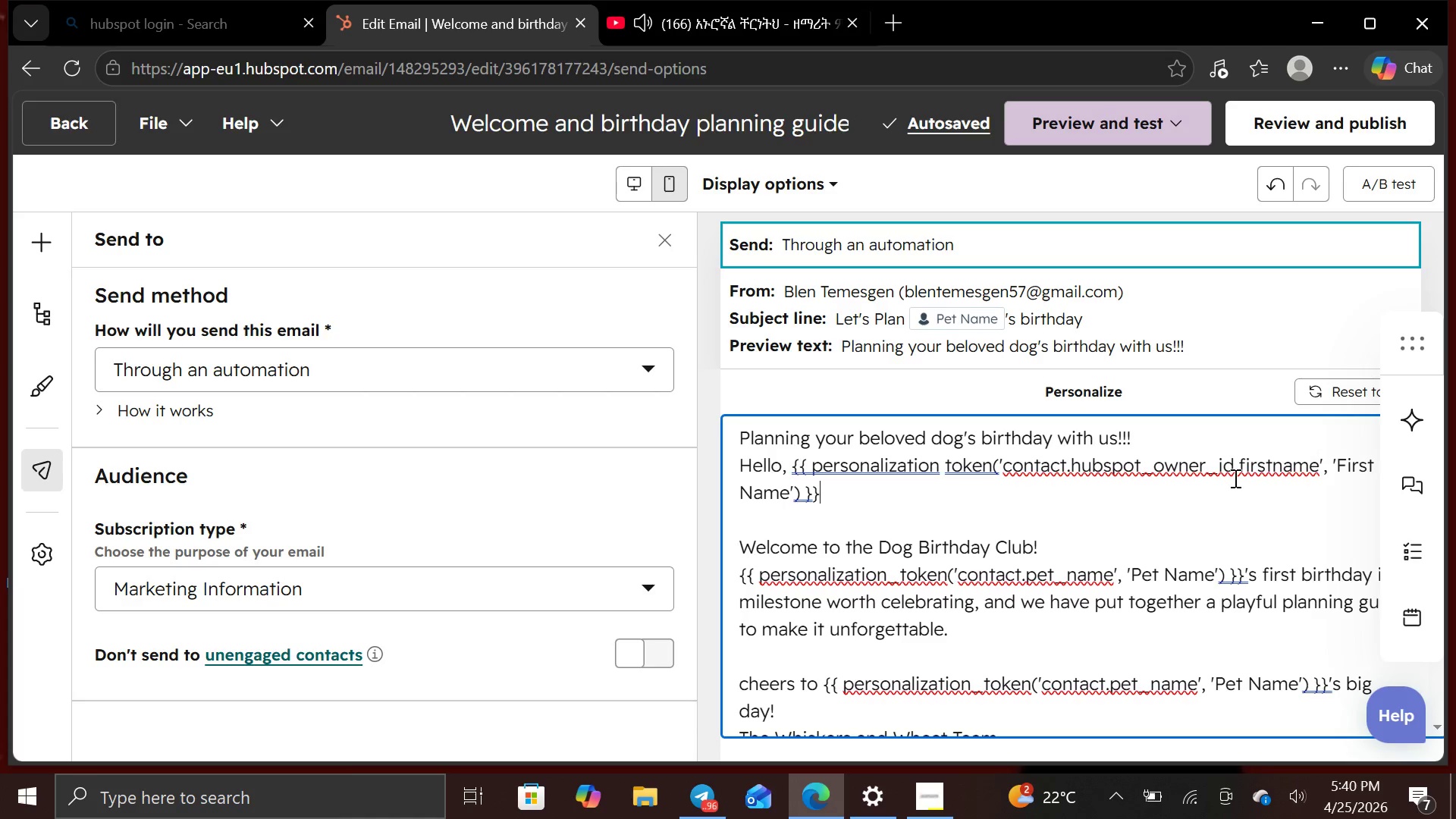 
left_click([1236, 475])
 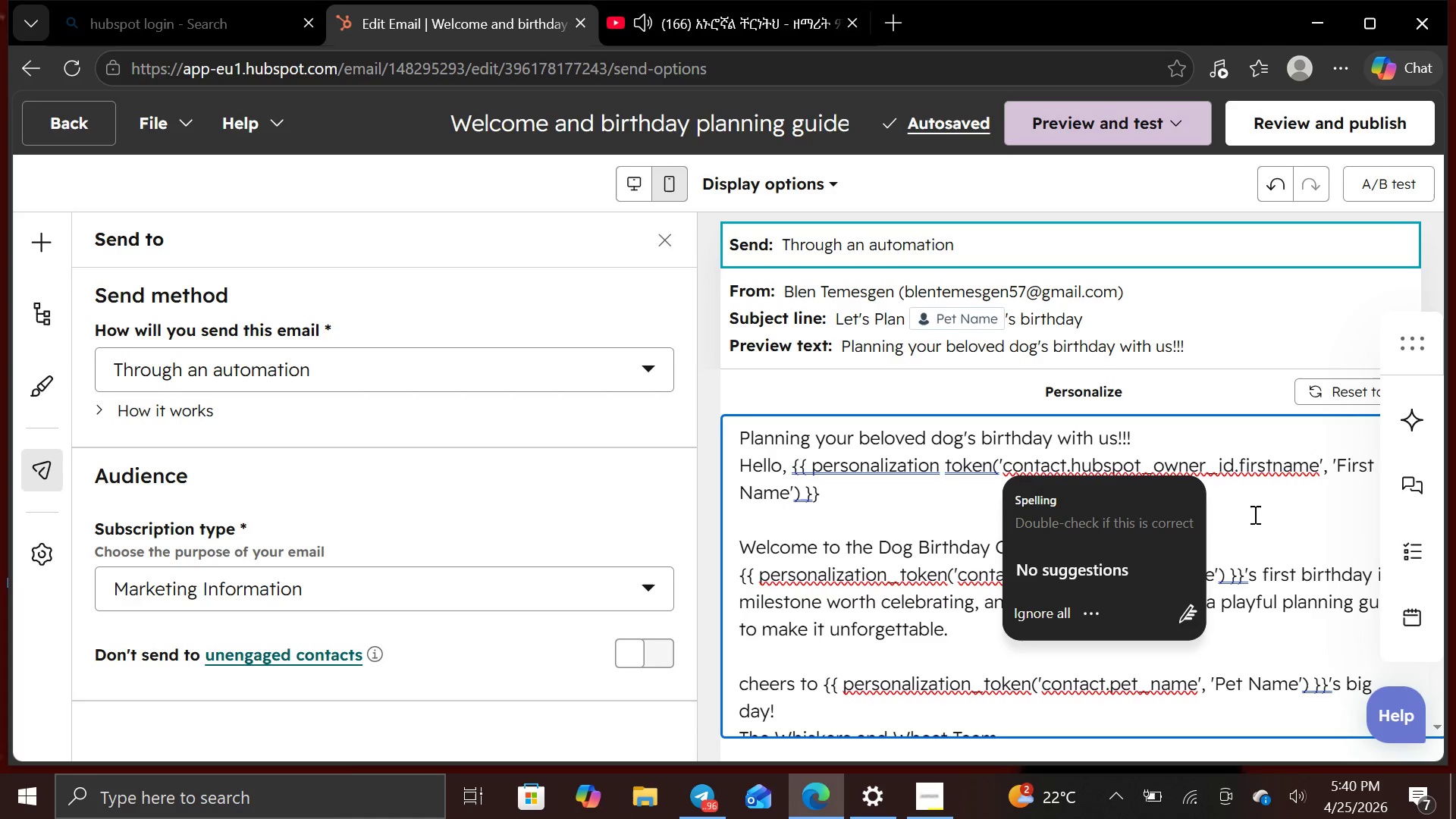 
left_click([1254, 514])
 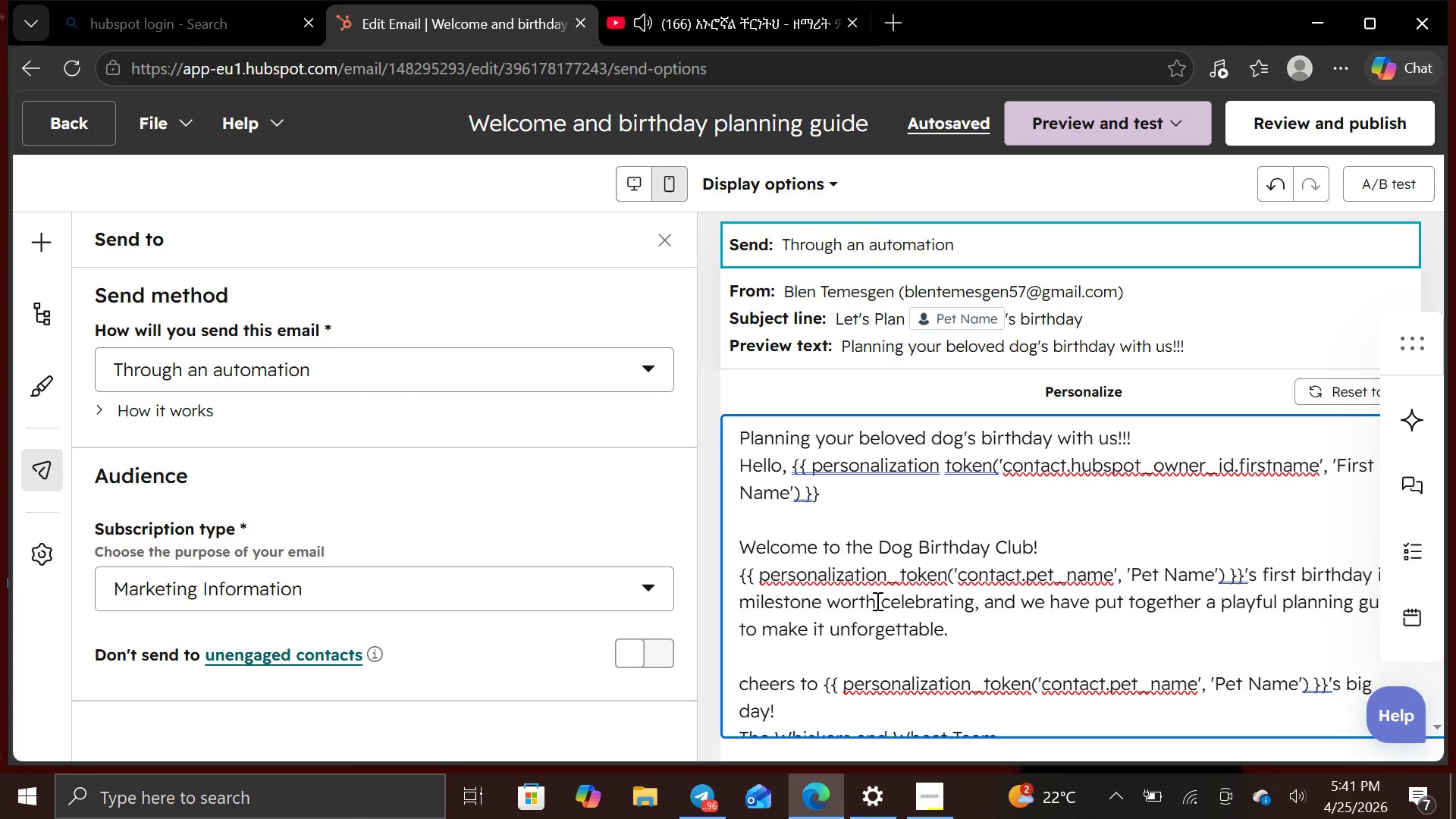 
left_click([867, 579])
 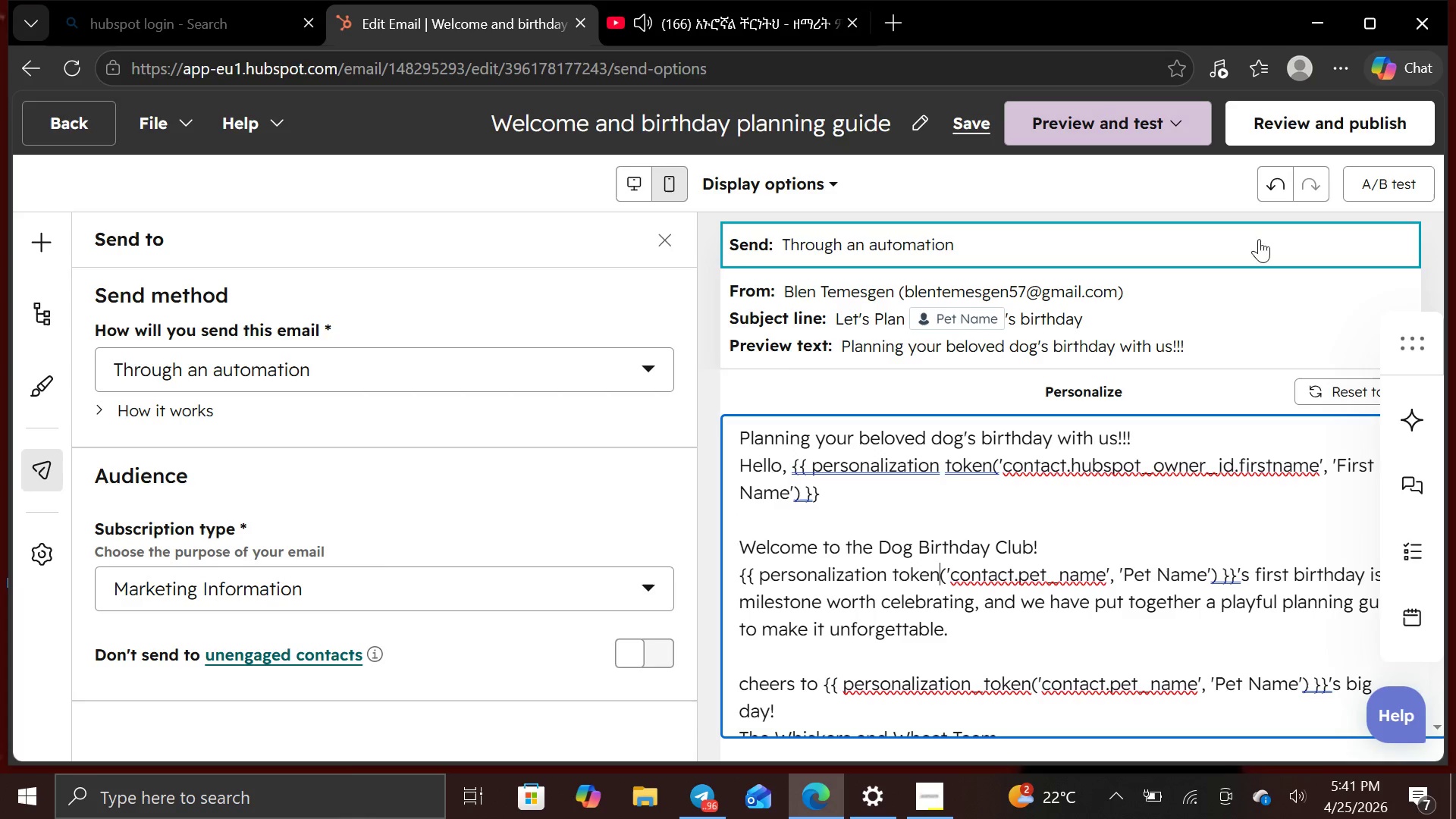 
wait(5.12)
 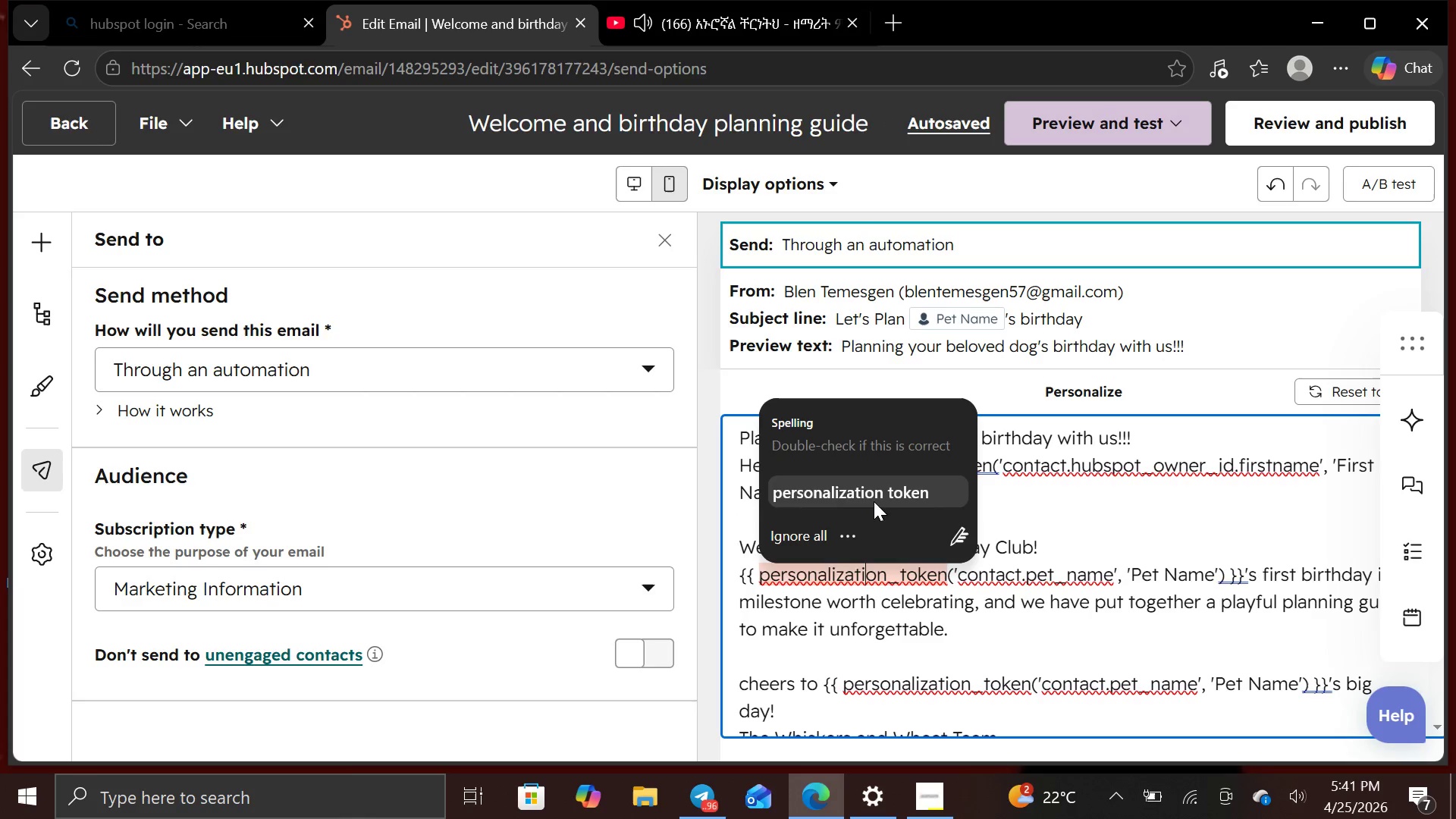 
left_click([1323, 115])
 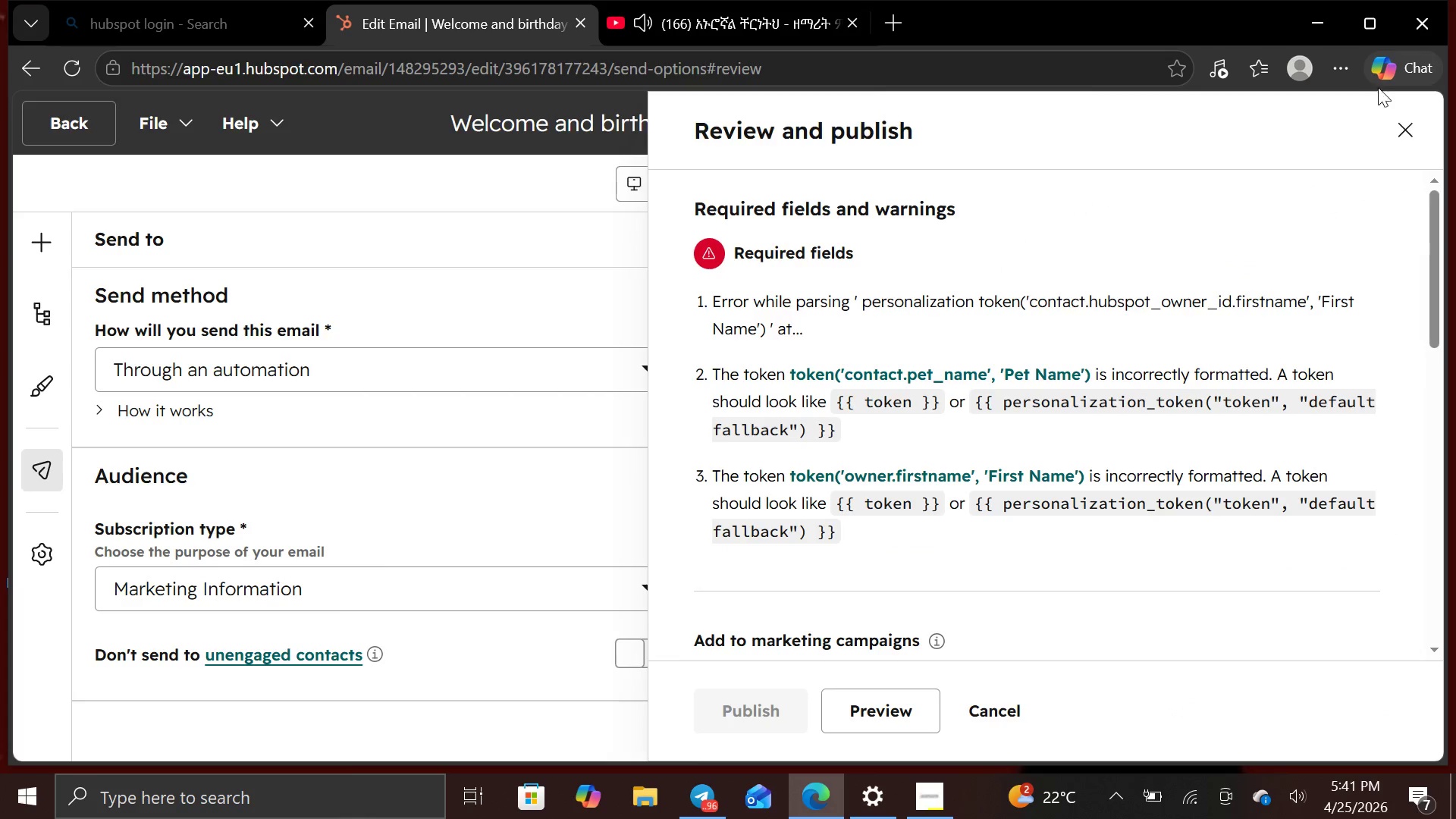 
left_click([1407, 149])
 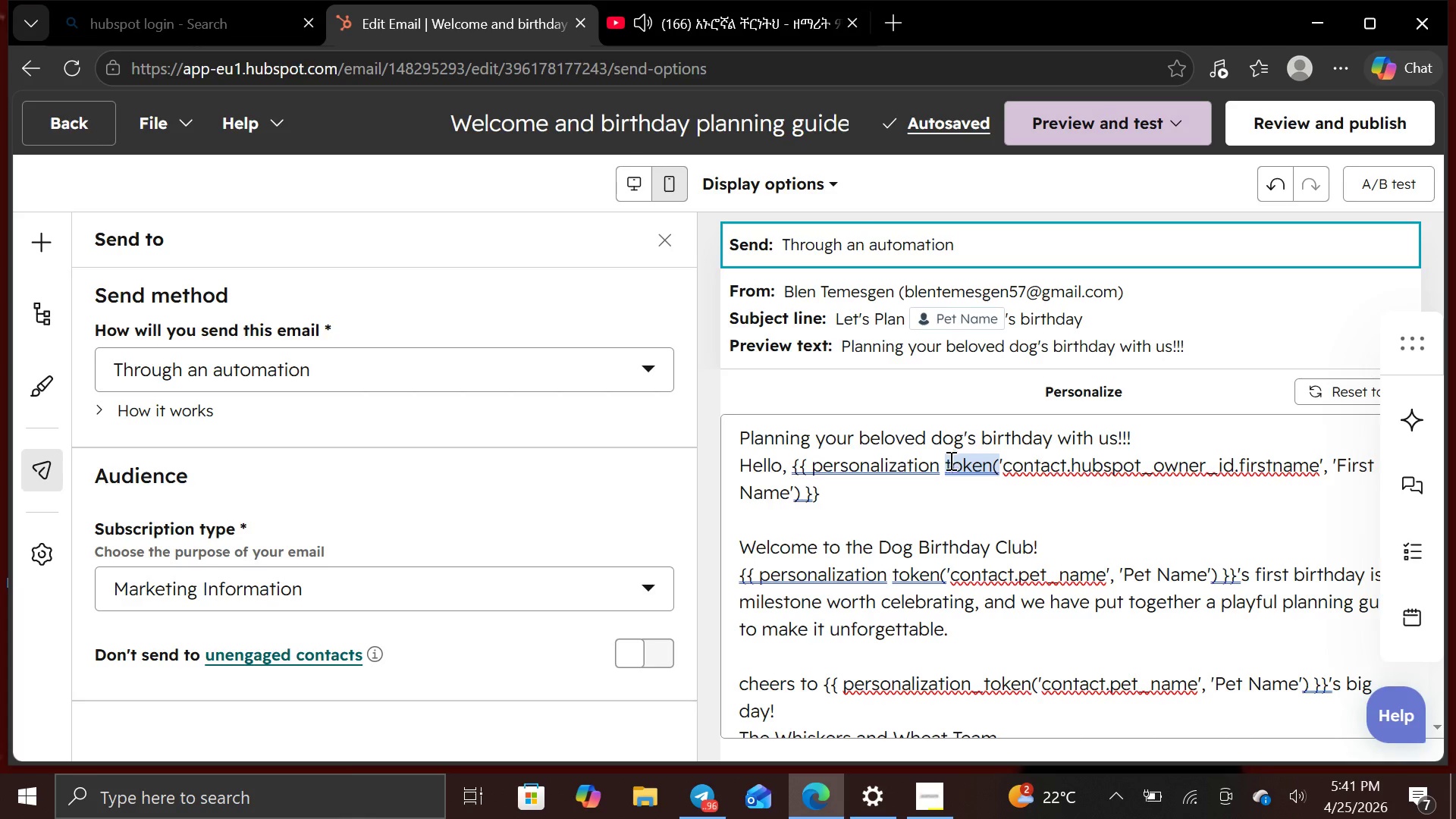 
left_click([947, 466])
 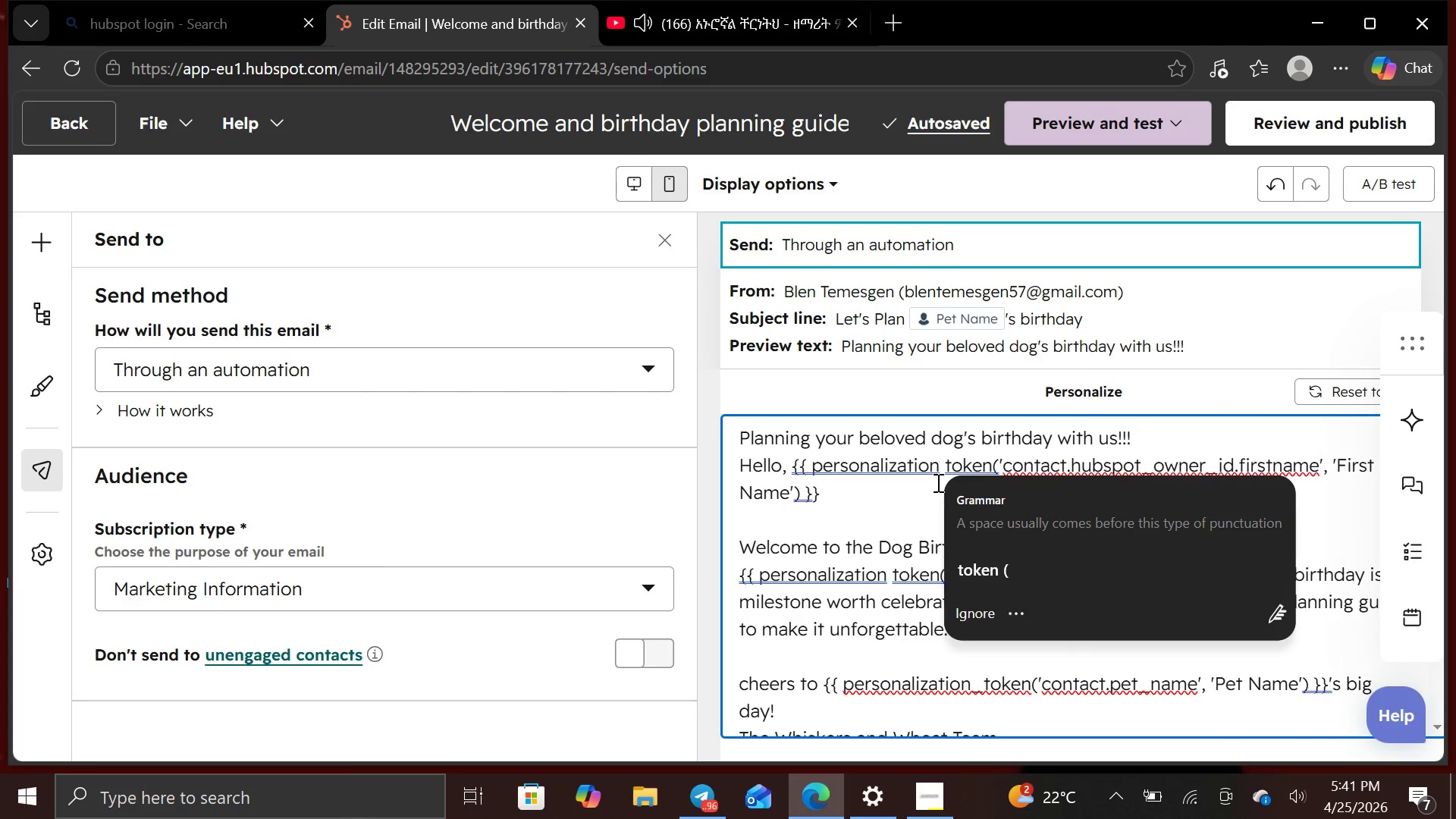 
key(Backspace)
 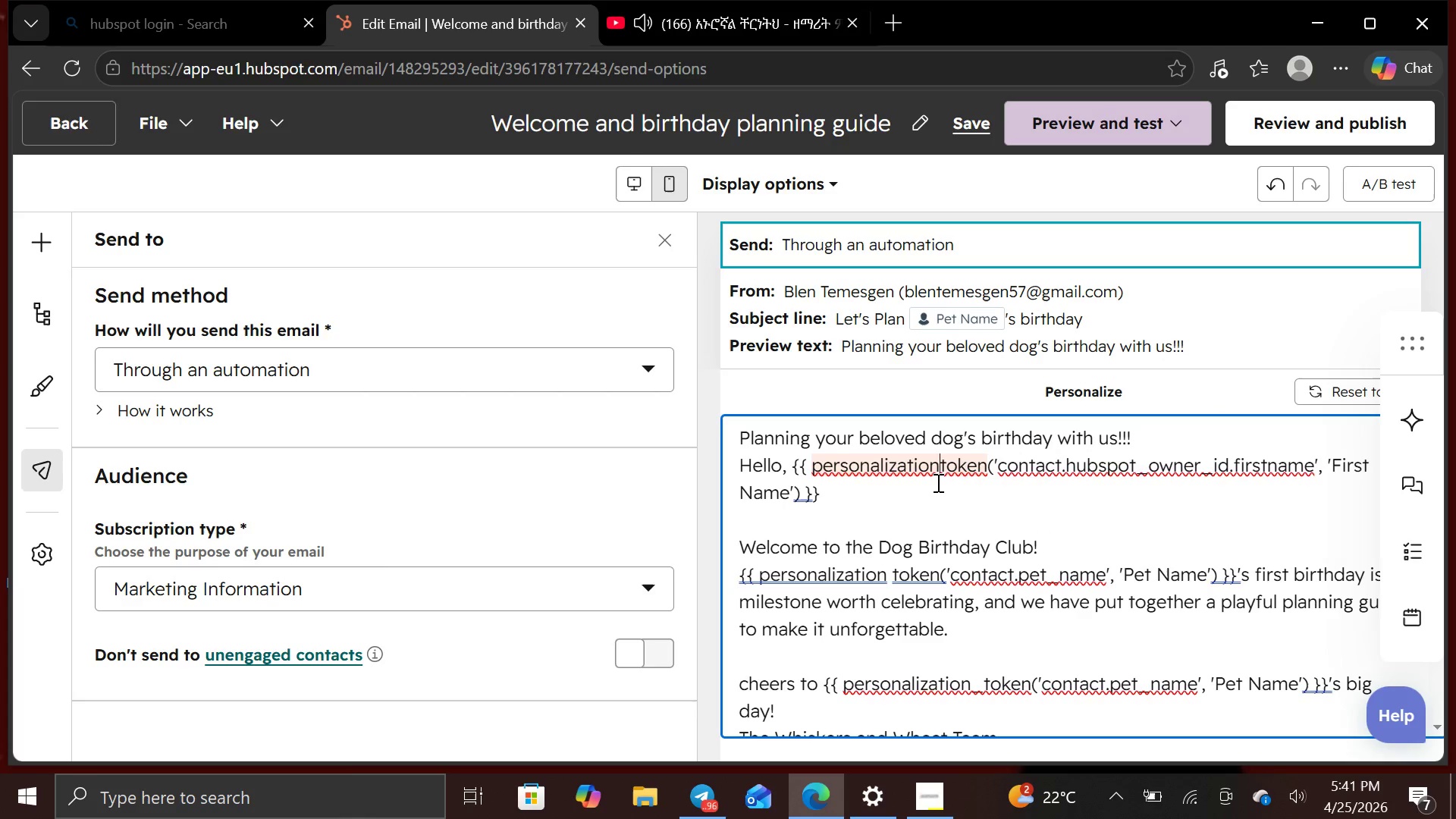 
key(Shift+Minus)
 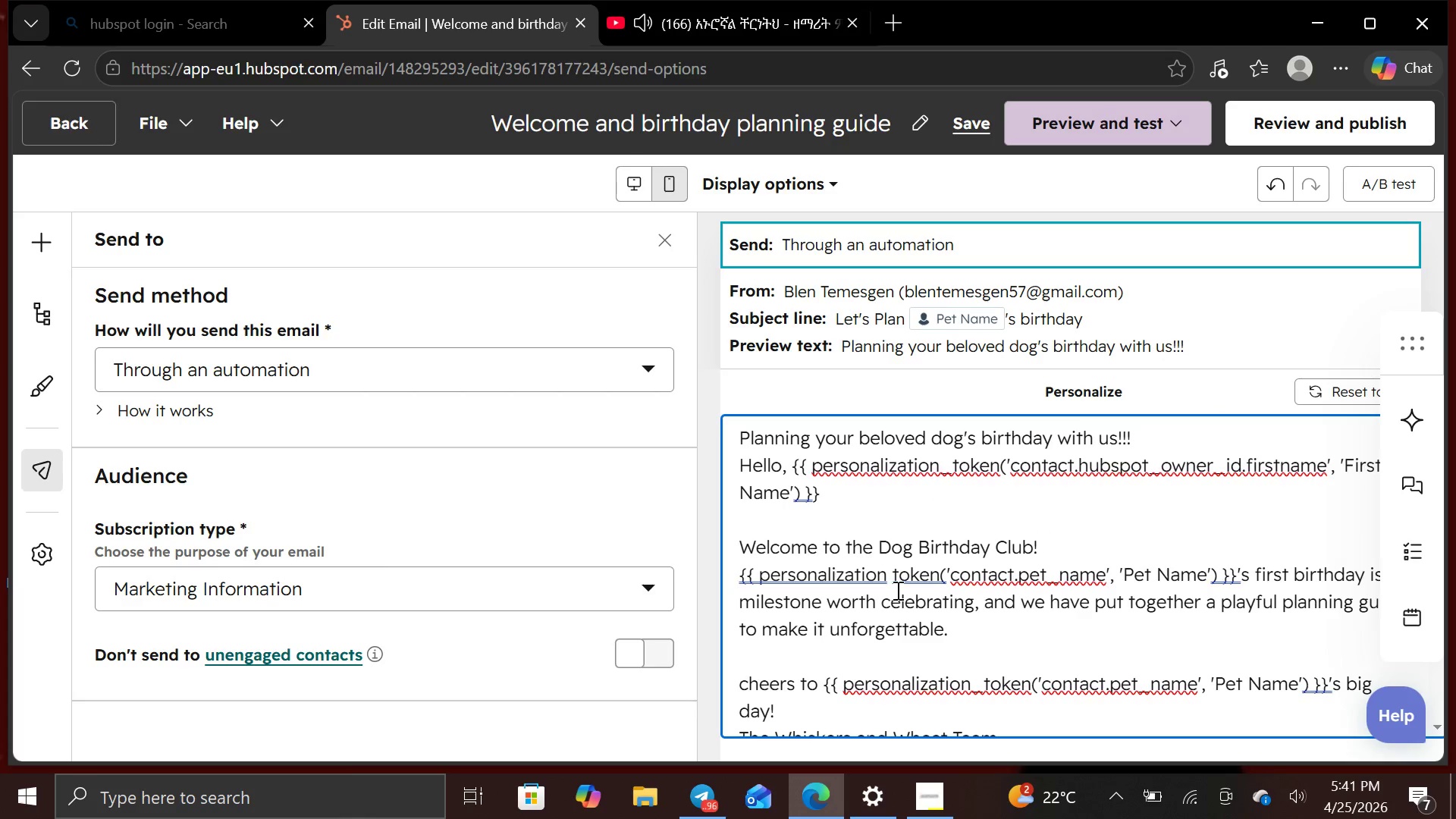 
left_click([895, 579])
 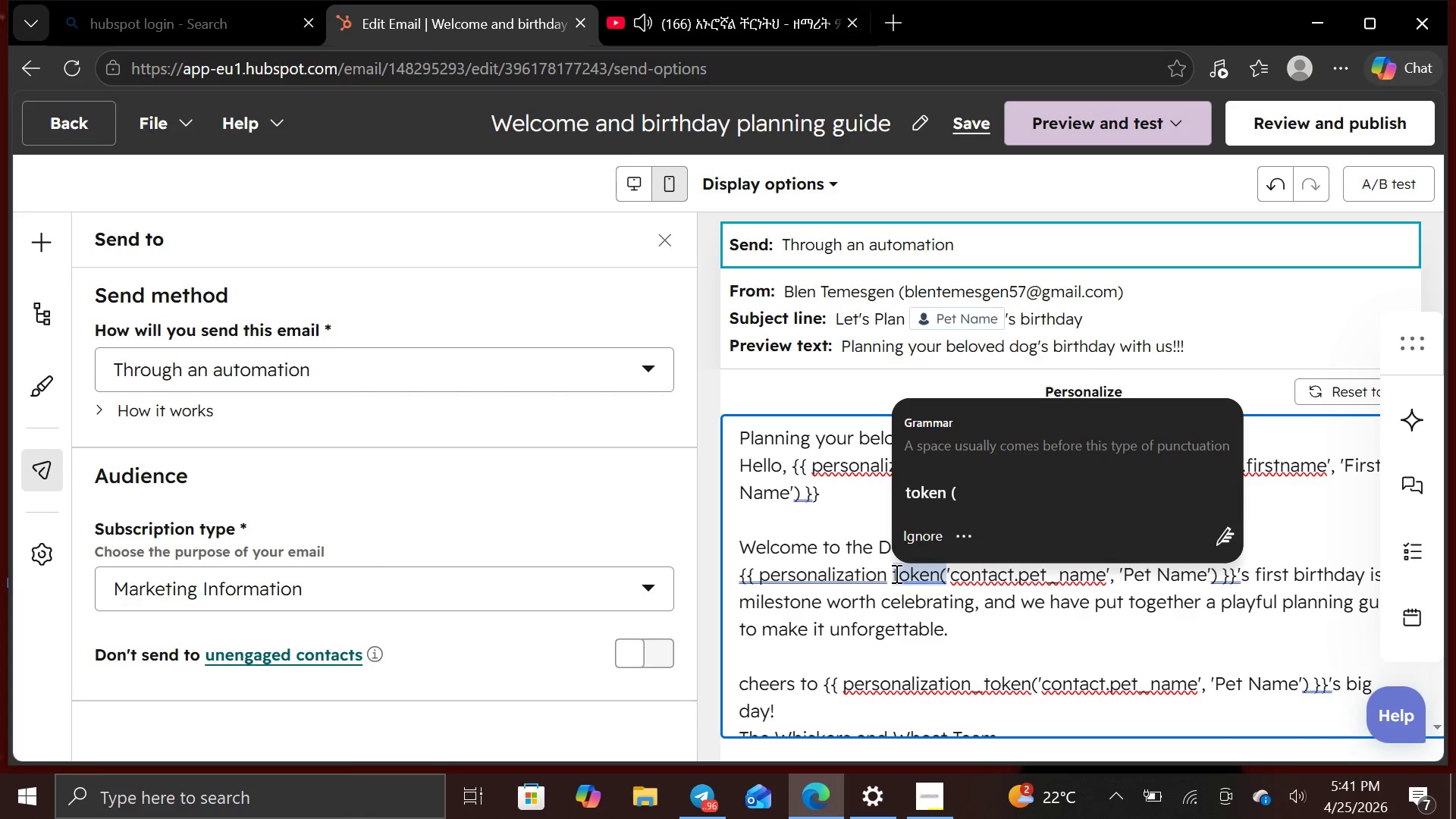 
key(Backspace)
 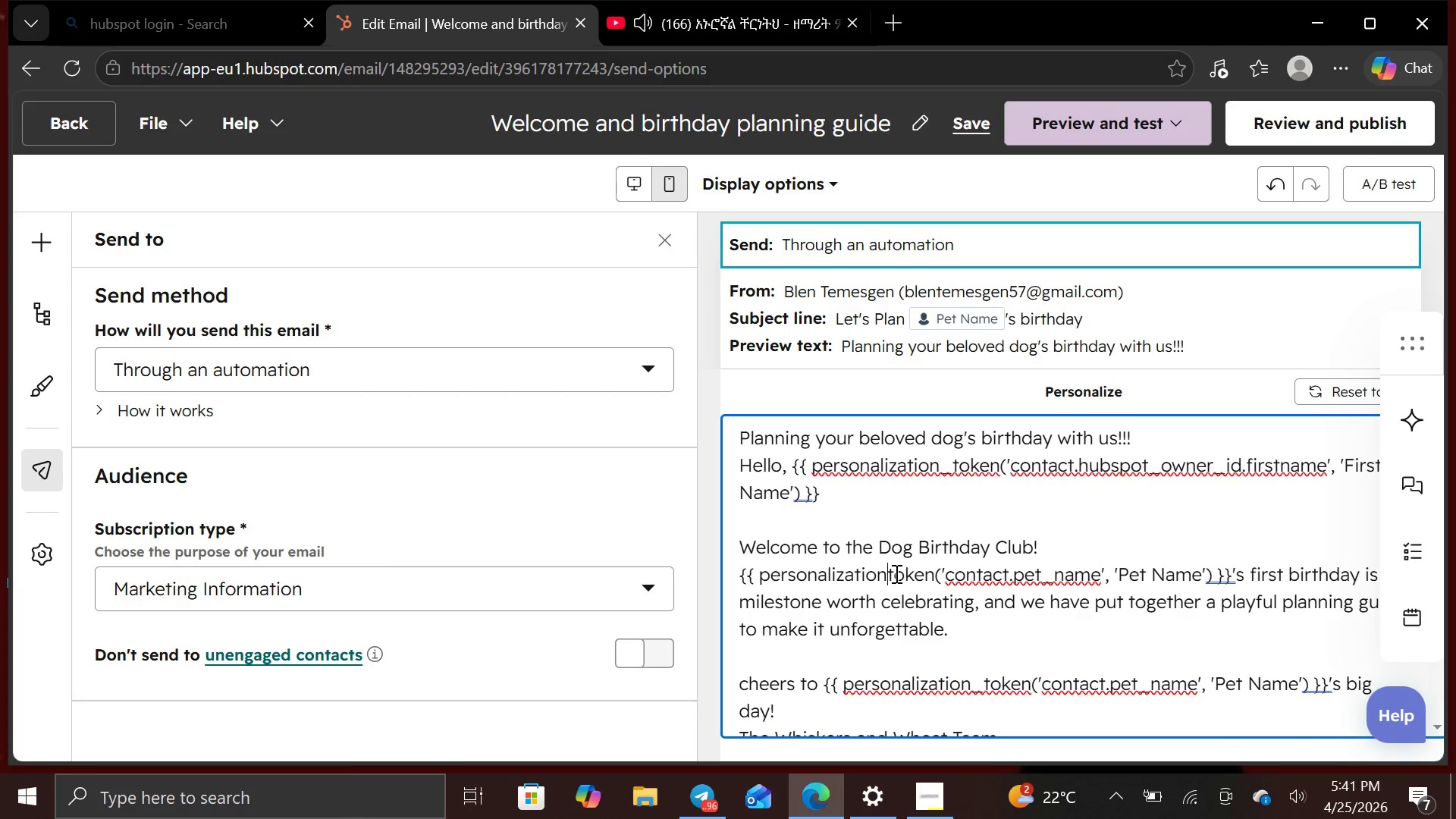 
key(Shift+Minus)
 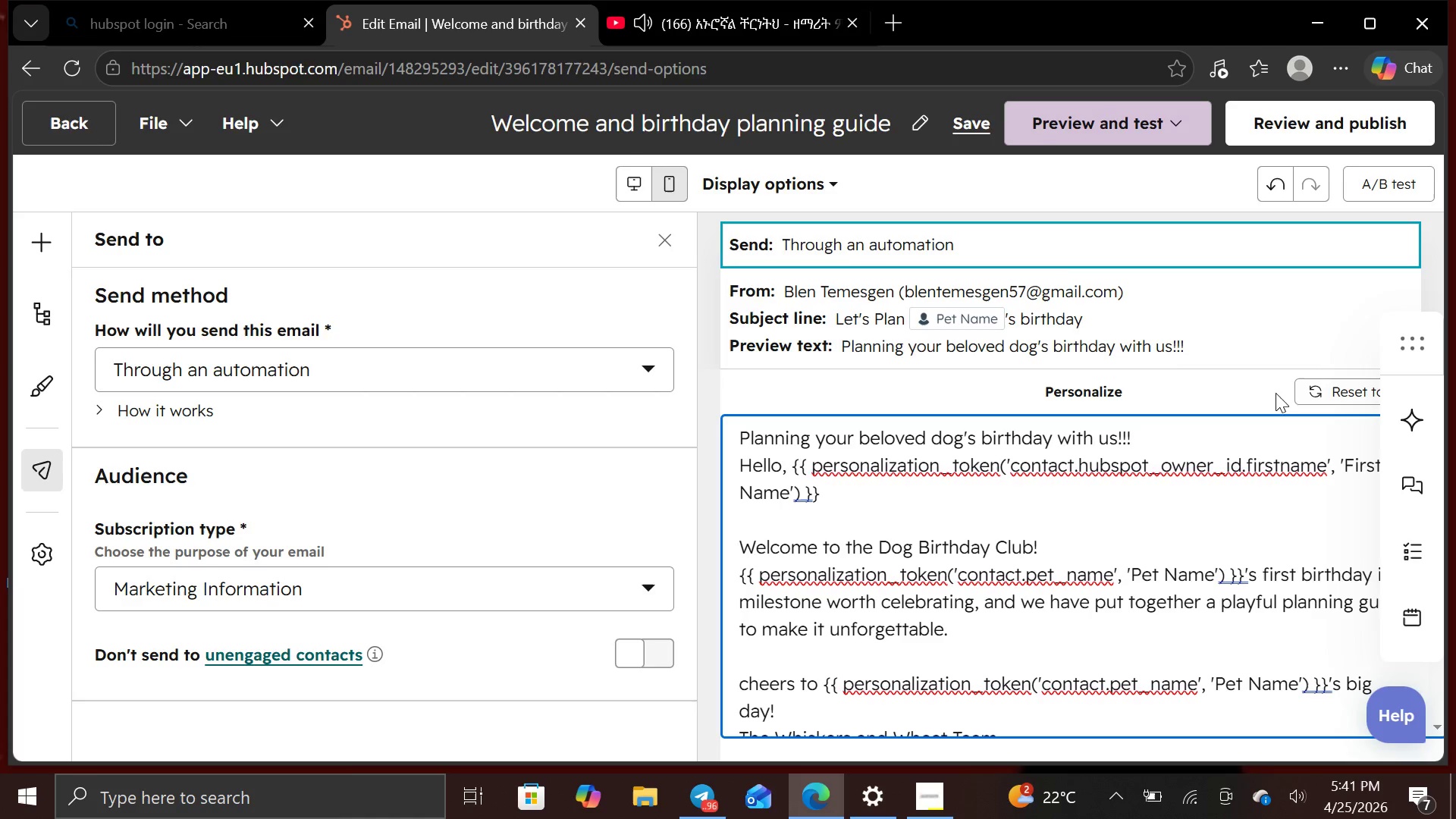 
left_click([1181, 111])
 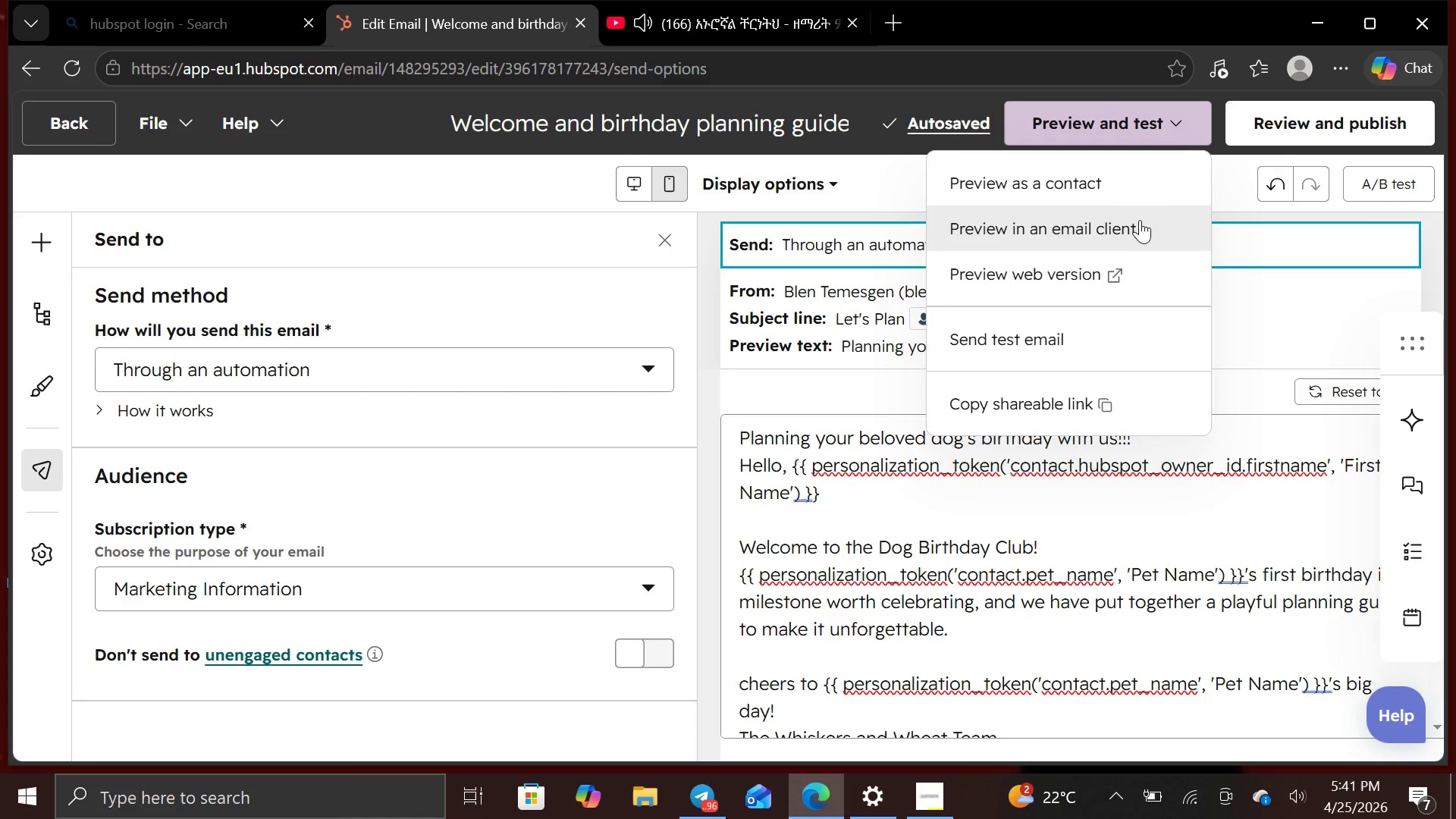 
left_click([1138, 195])
 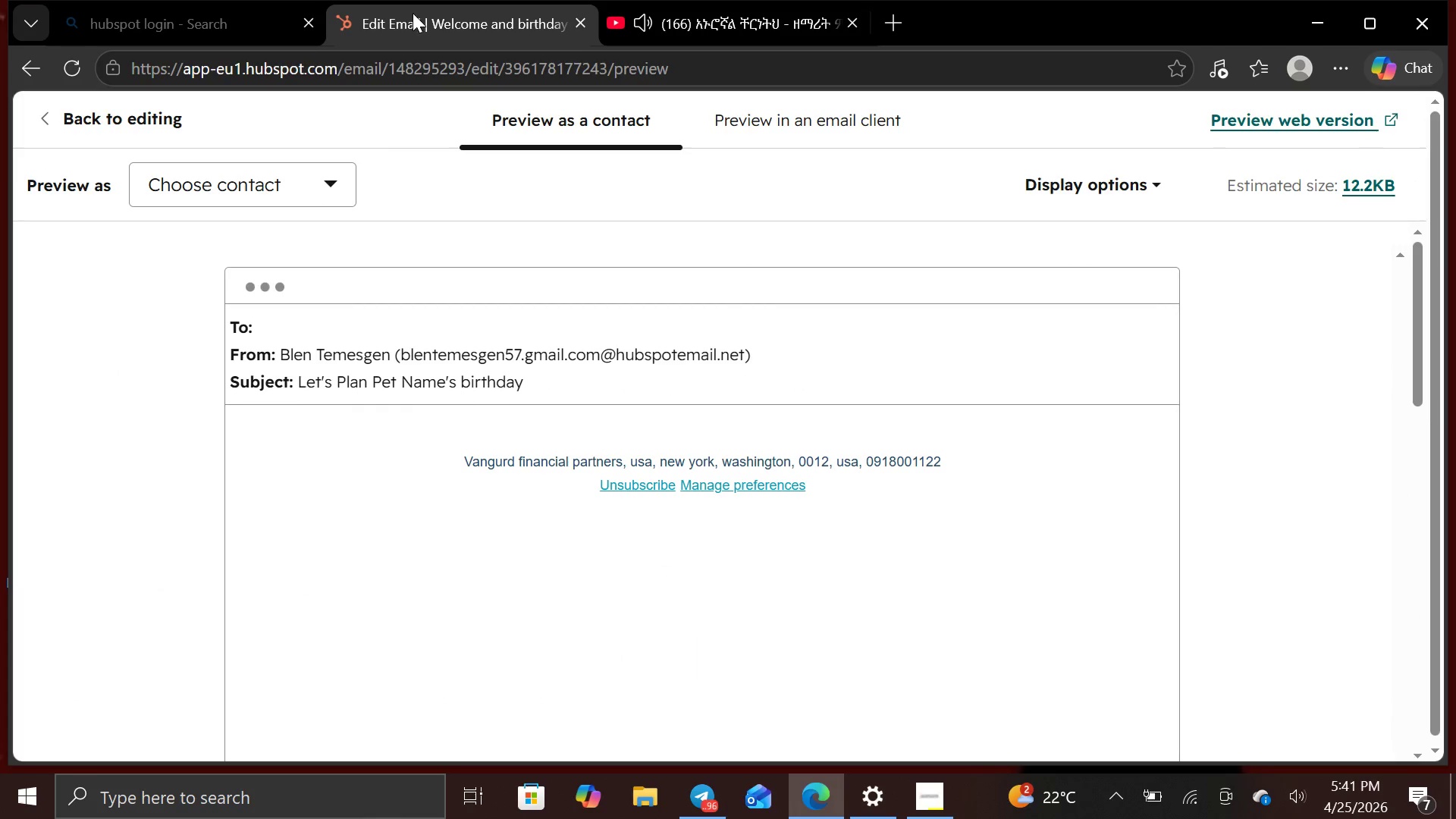 
left_click([317, 175])
 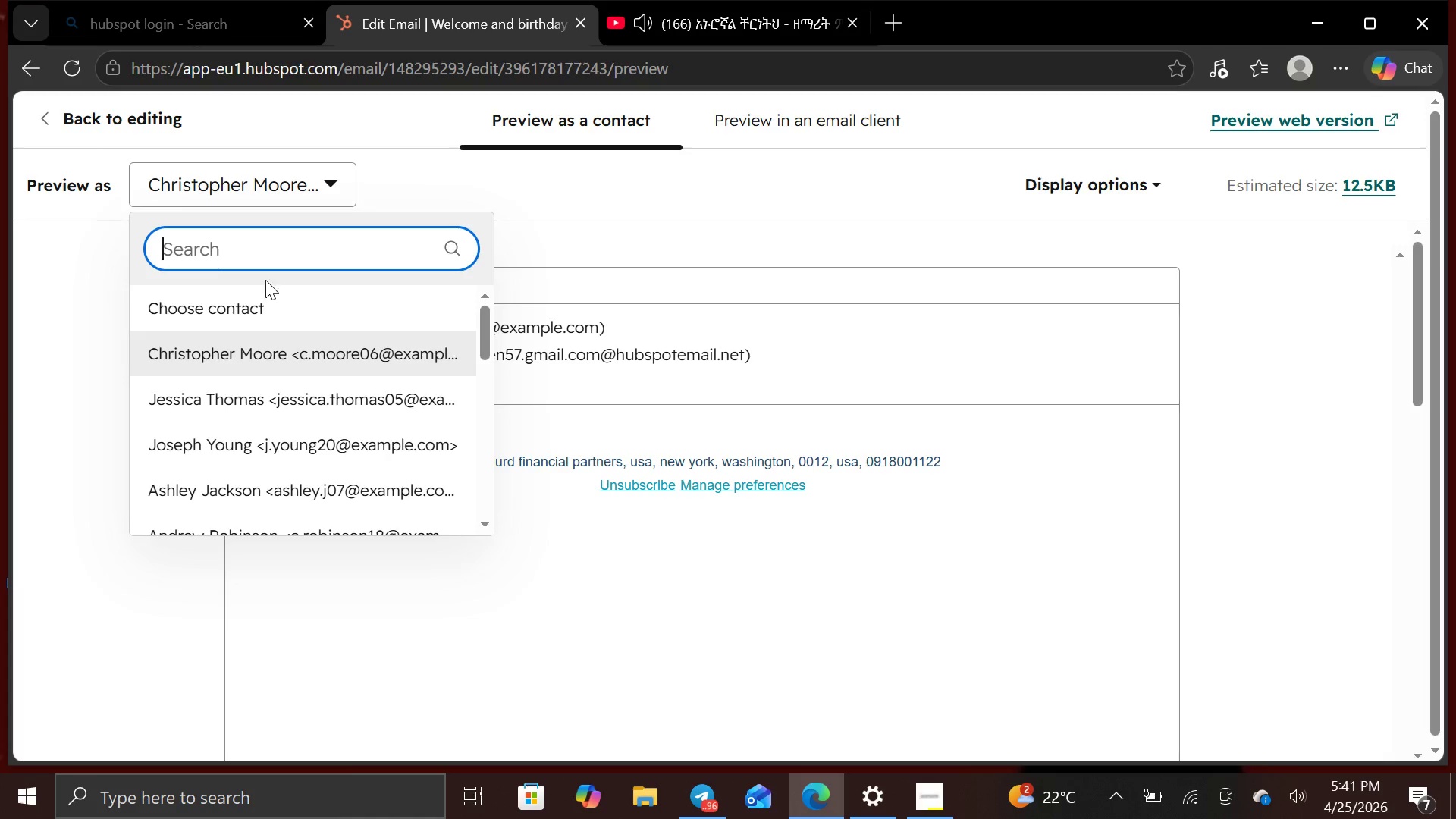 
left_click([243, 392])
 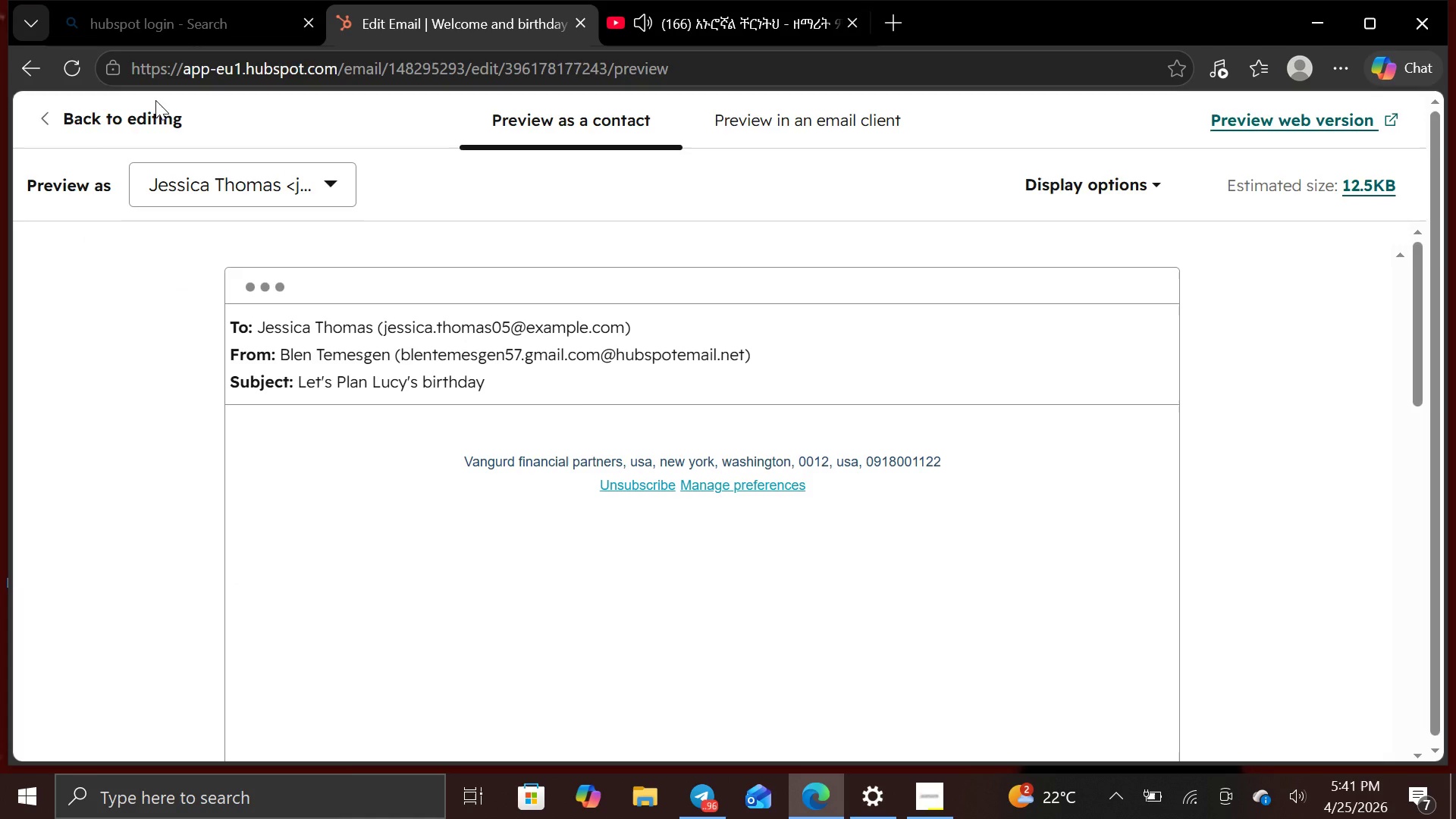 
wait(12.08)
 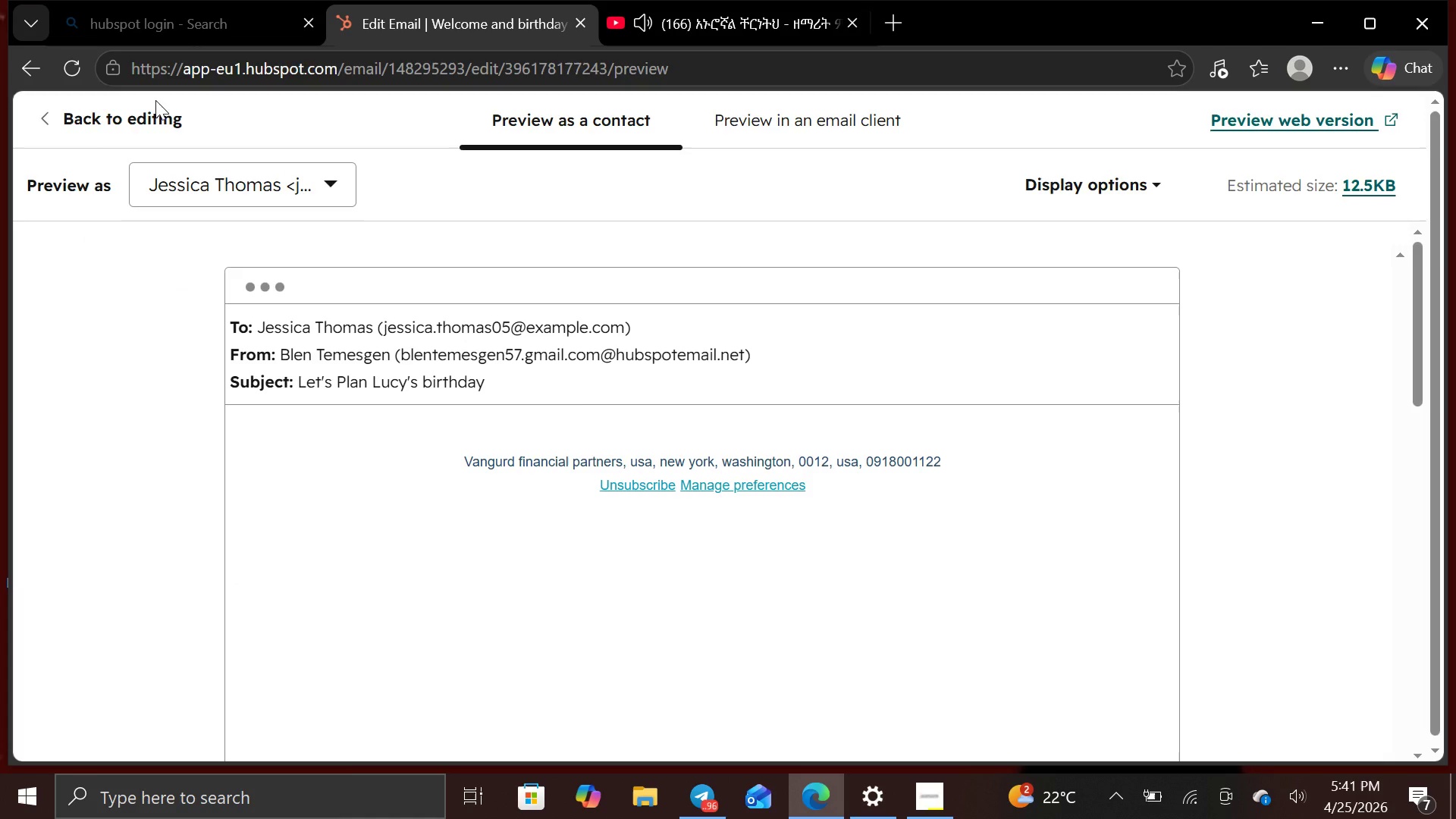 
left_click([53, 114])
 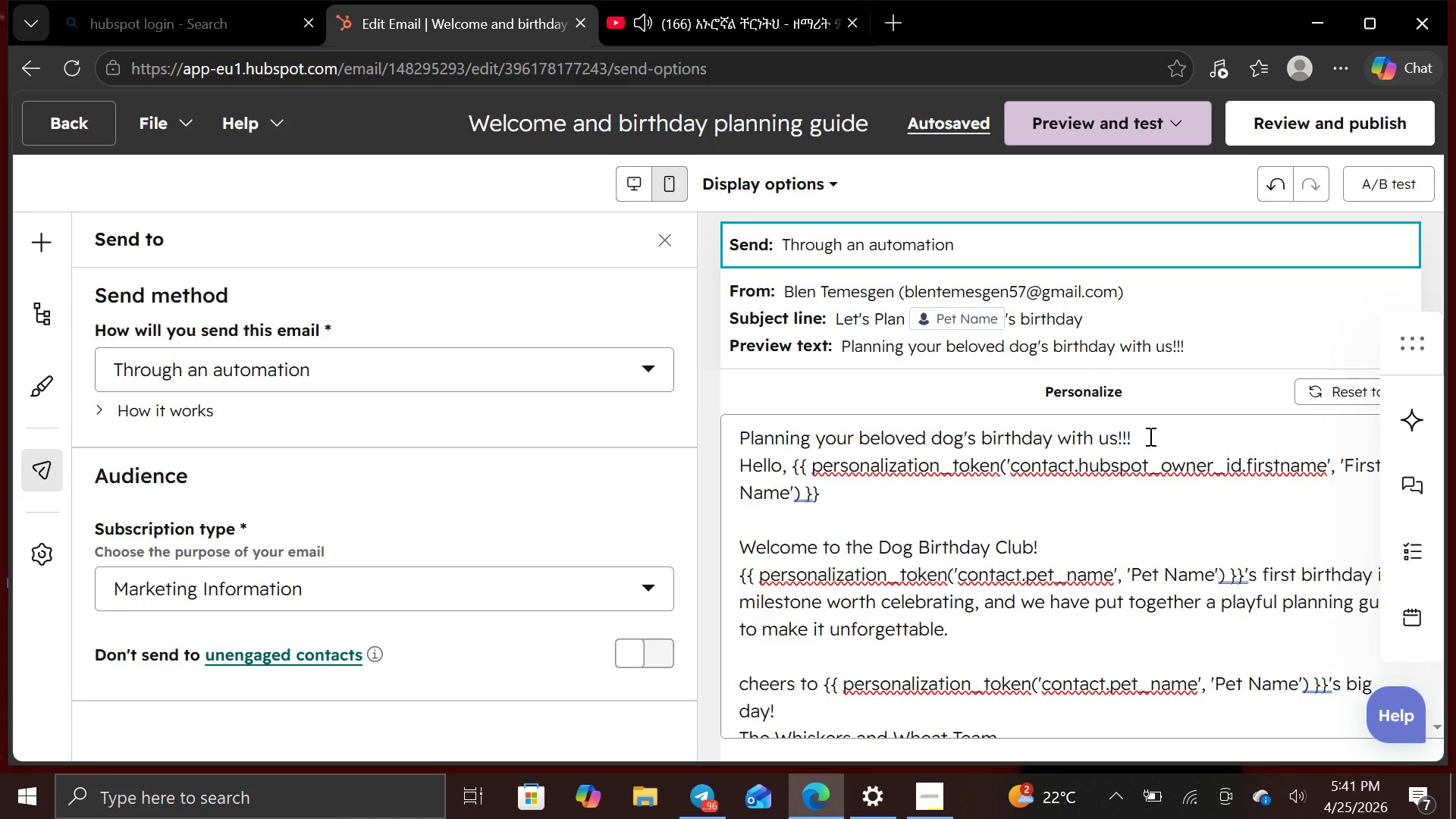 
wait(6.06)
 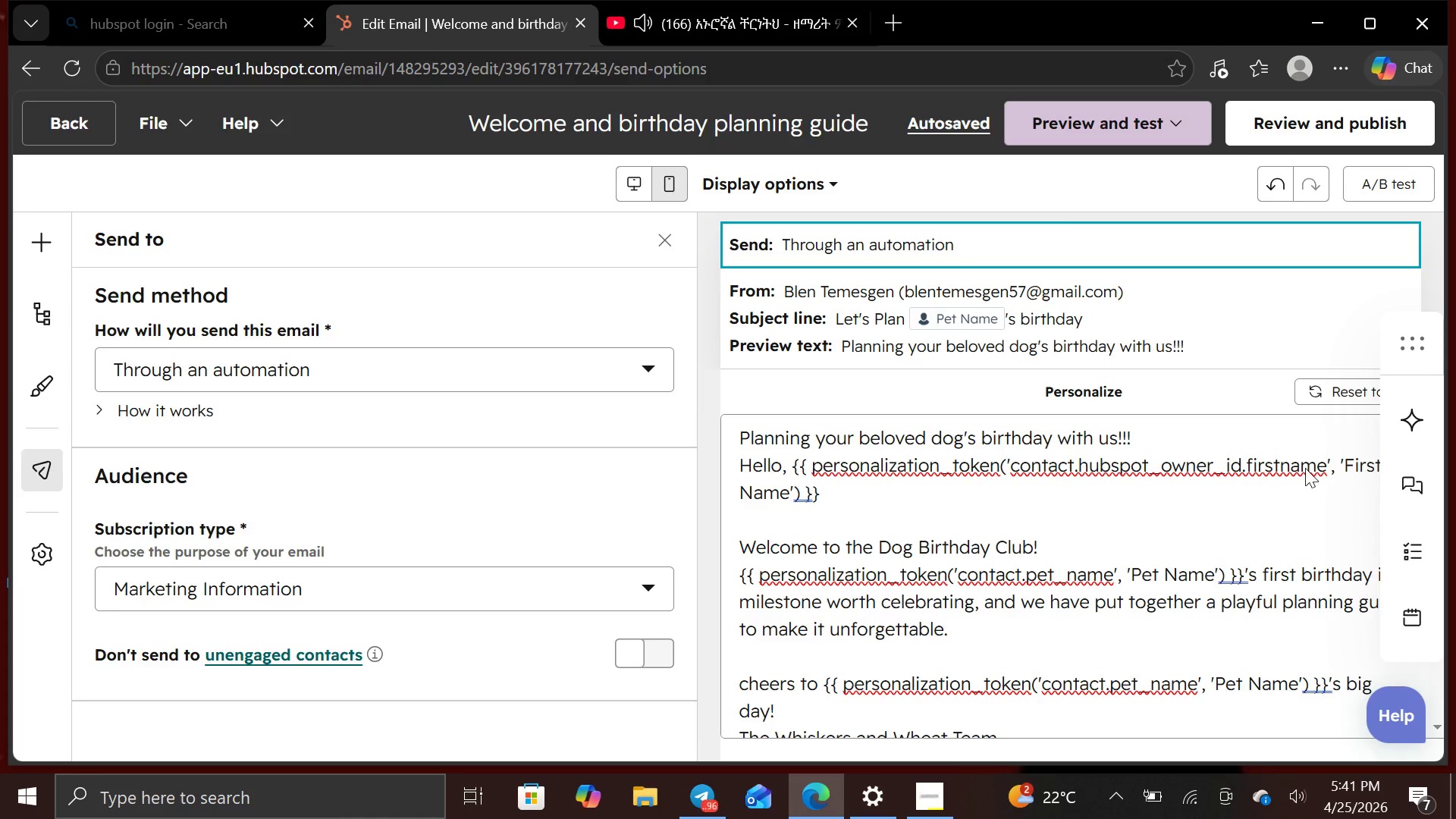 
key(Control+Minus)
 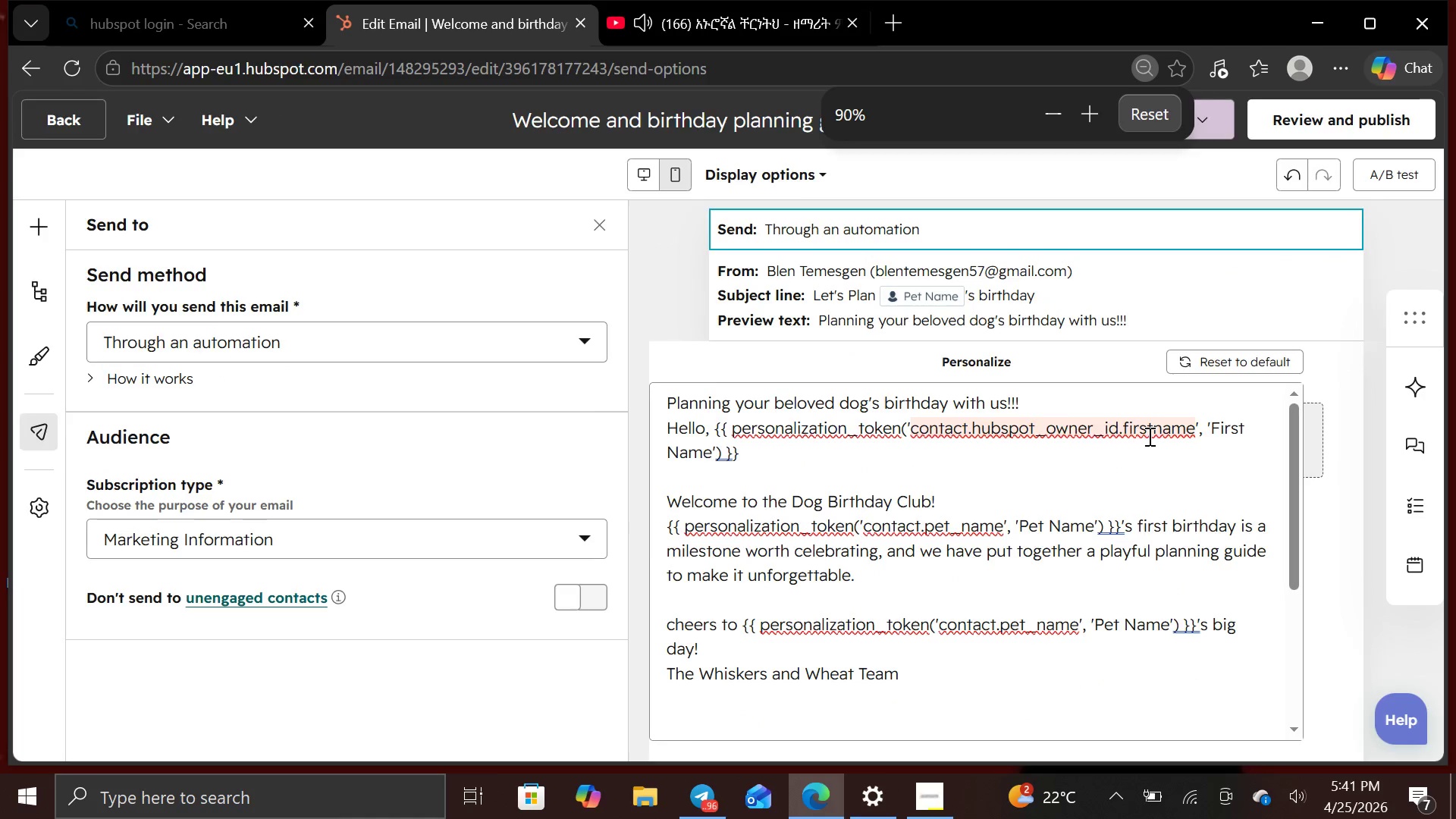 
key(Control+Minus)
 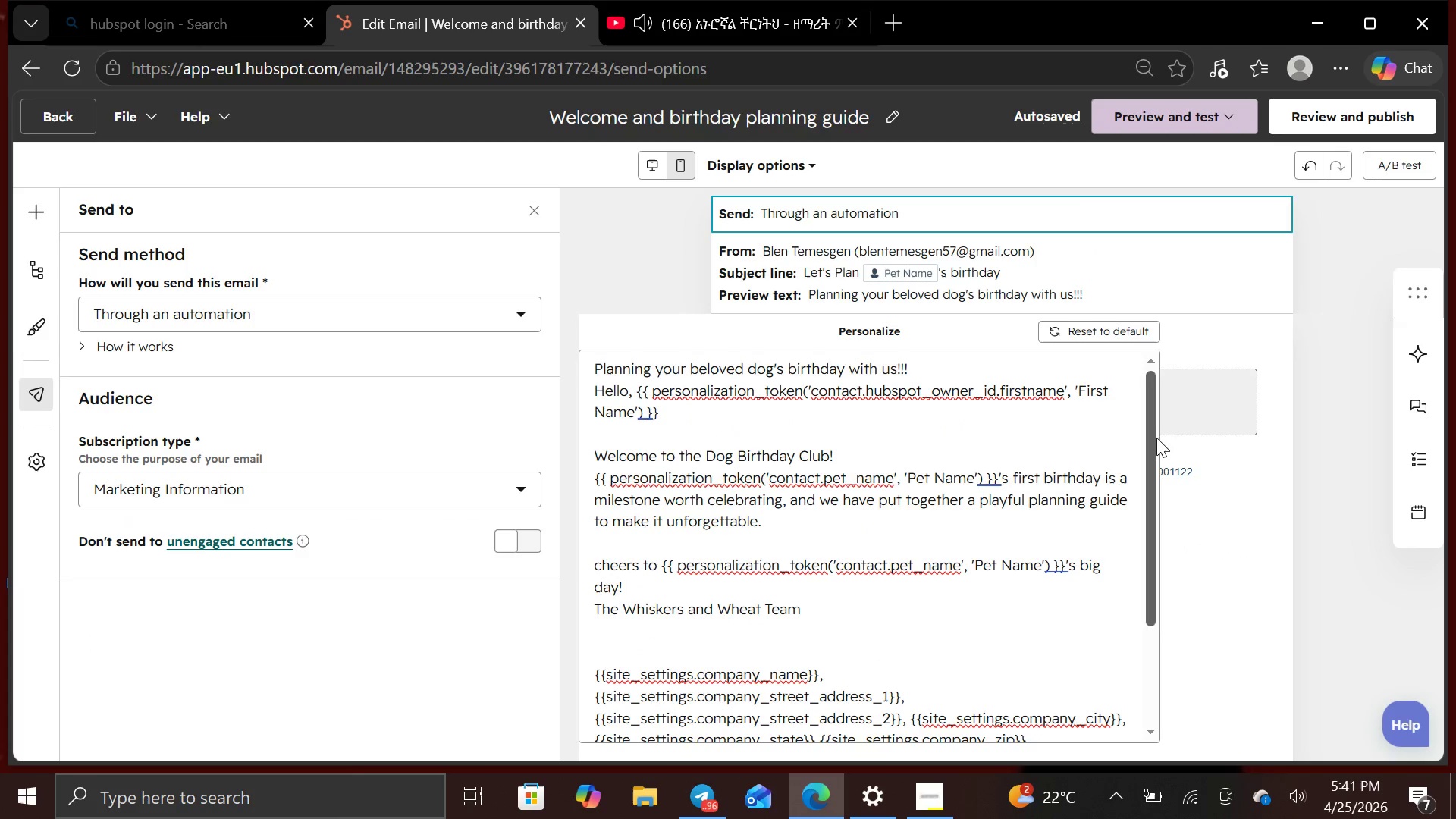 
scroll: coordinate [1156, 438], scroll_direction: down, amount: 1.0
 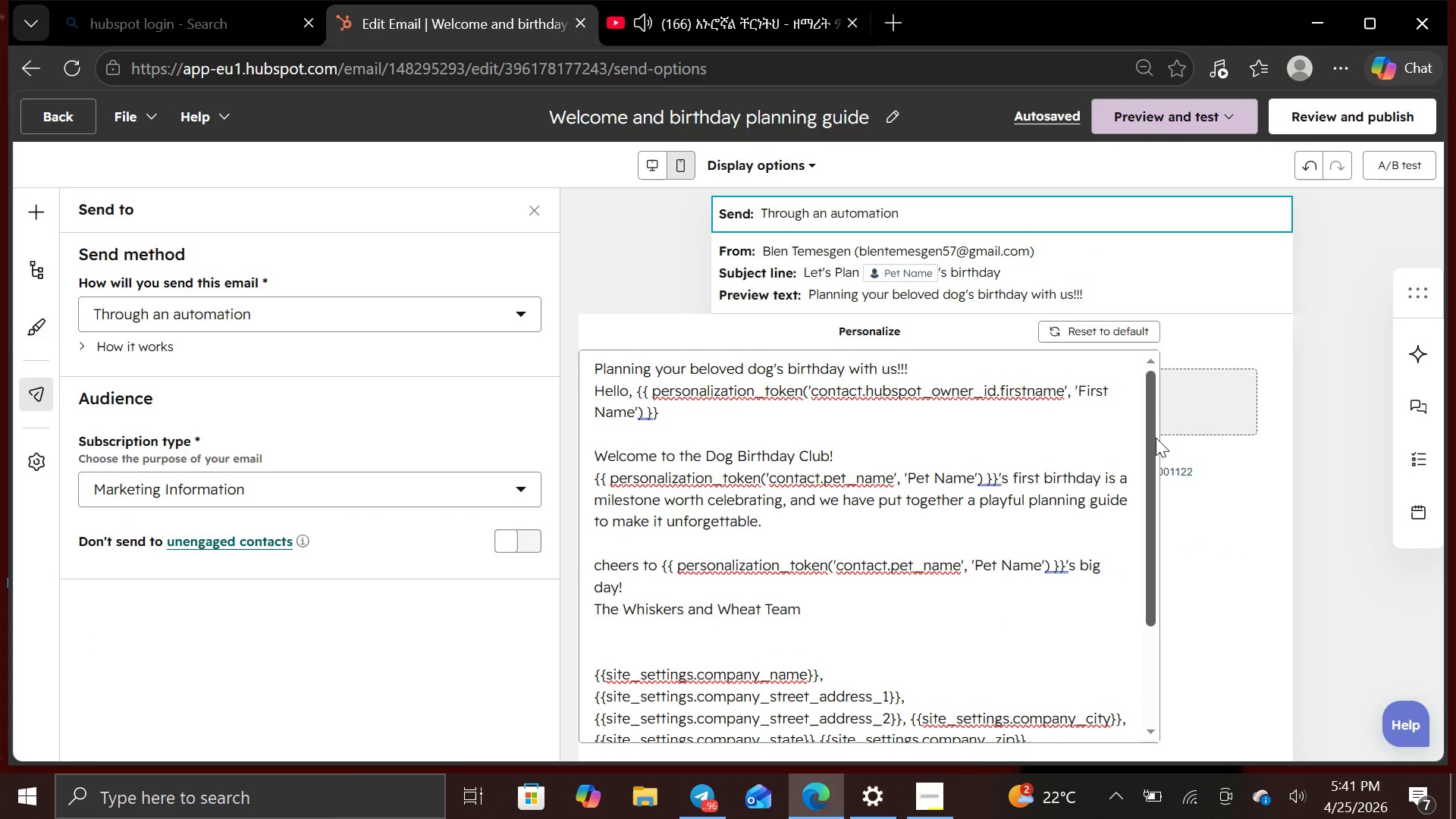 
scroll: coordinate [1156, 438], scroll_direction: up, amount: 1.0
 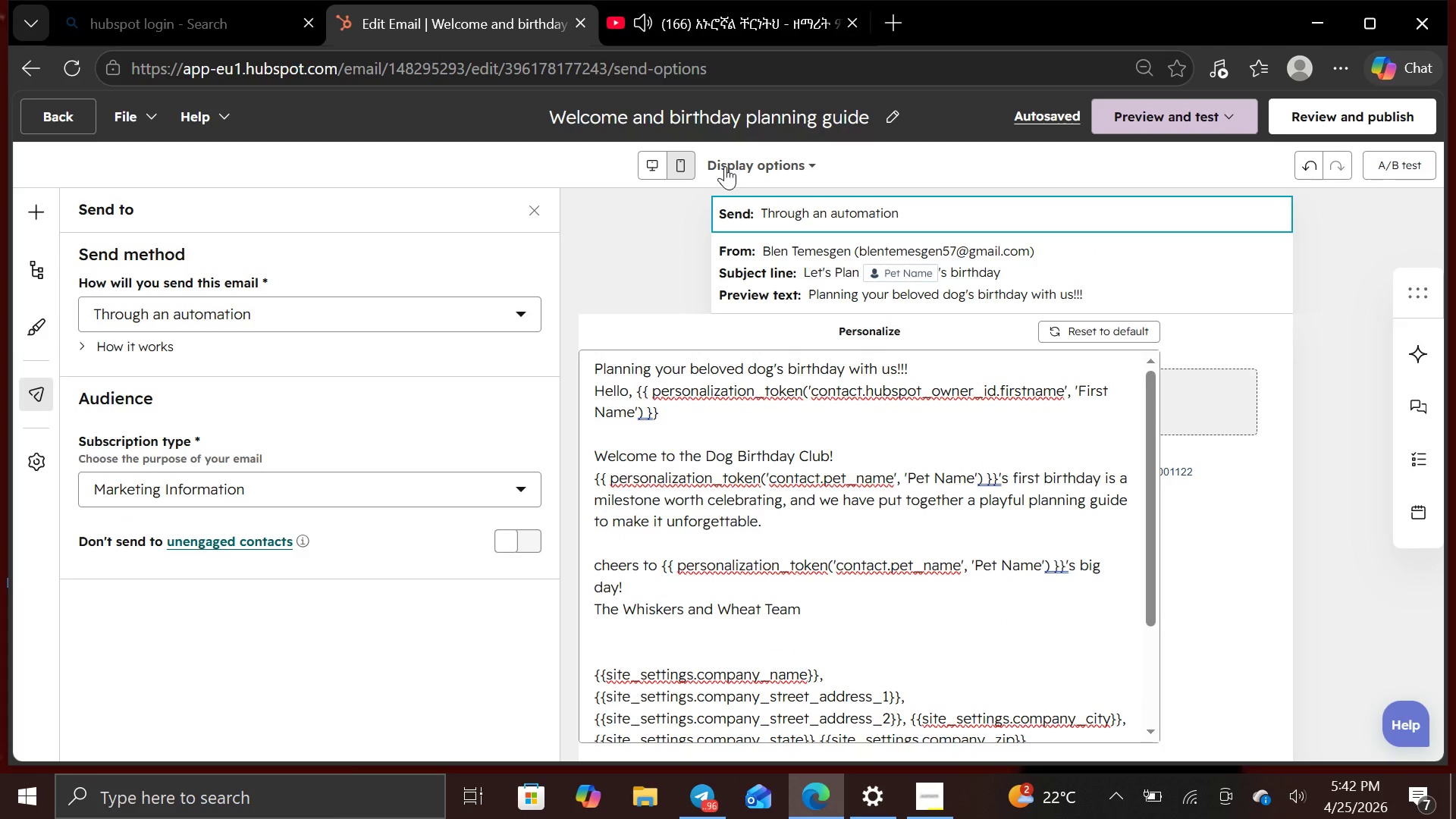 
wait(6.71)
 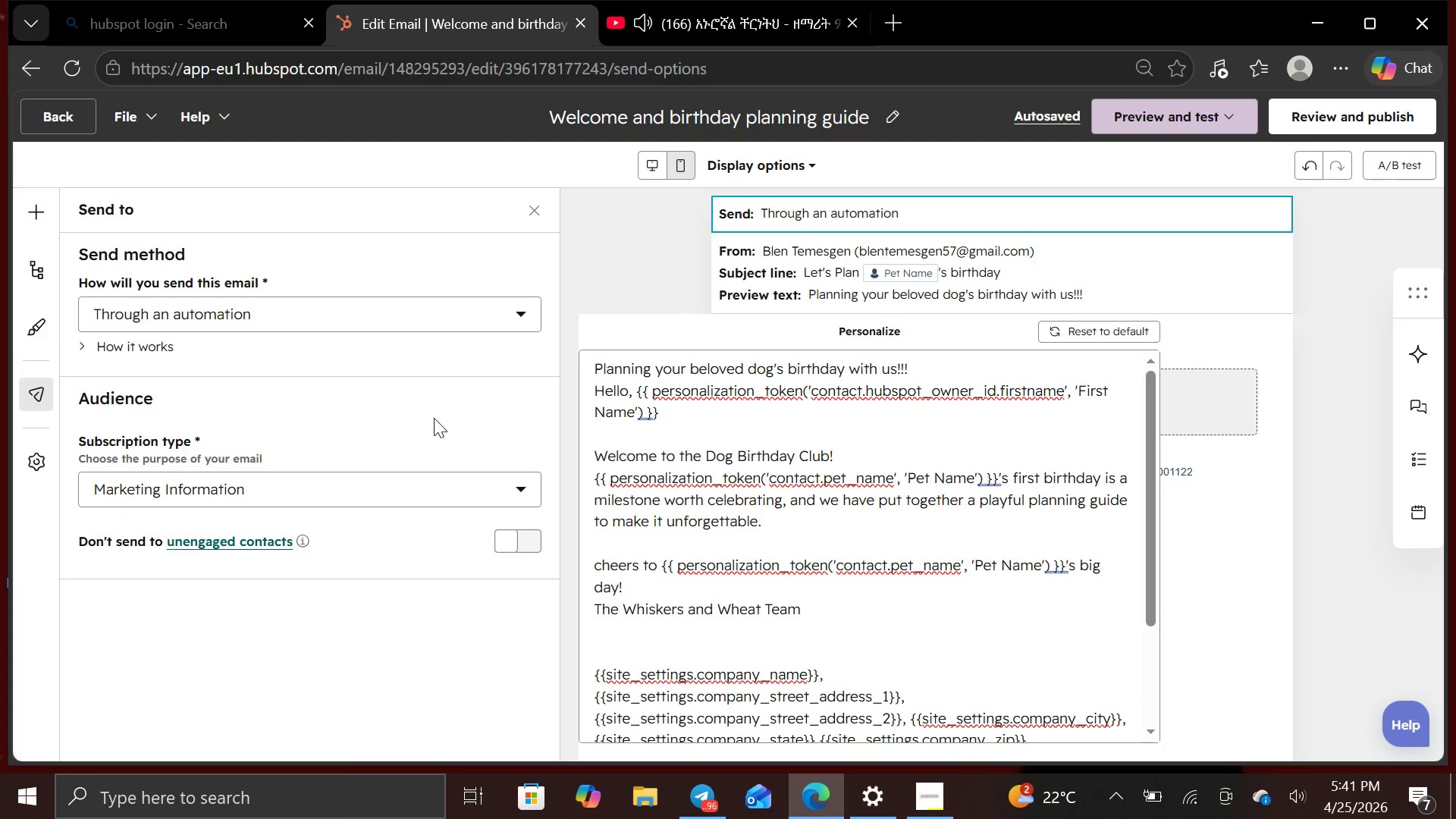 
left_click([813, 168])
 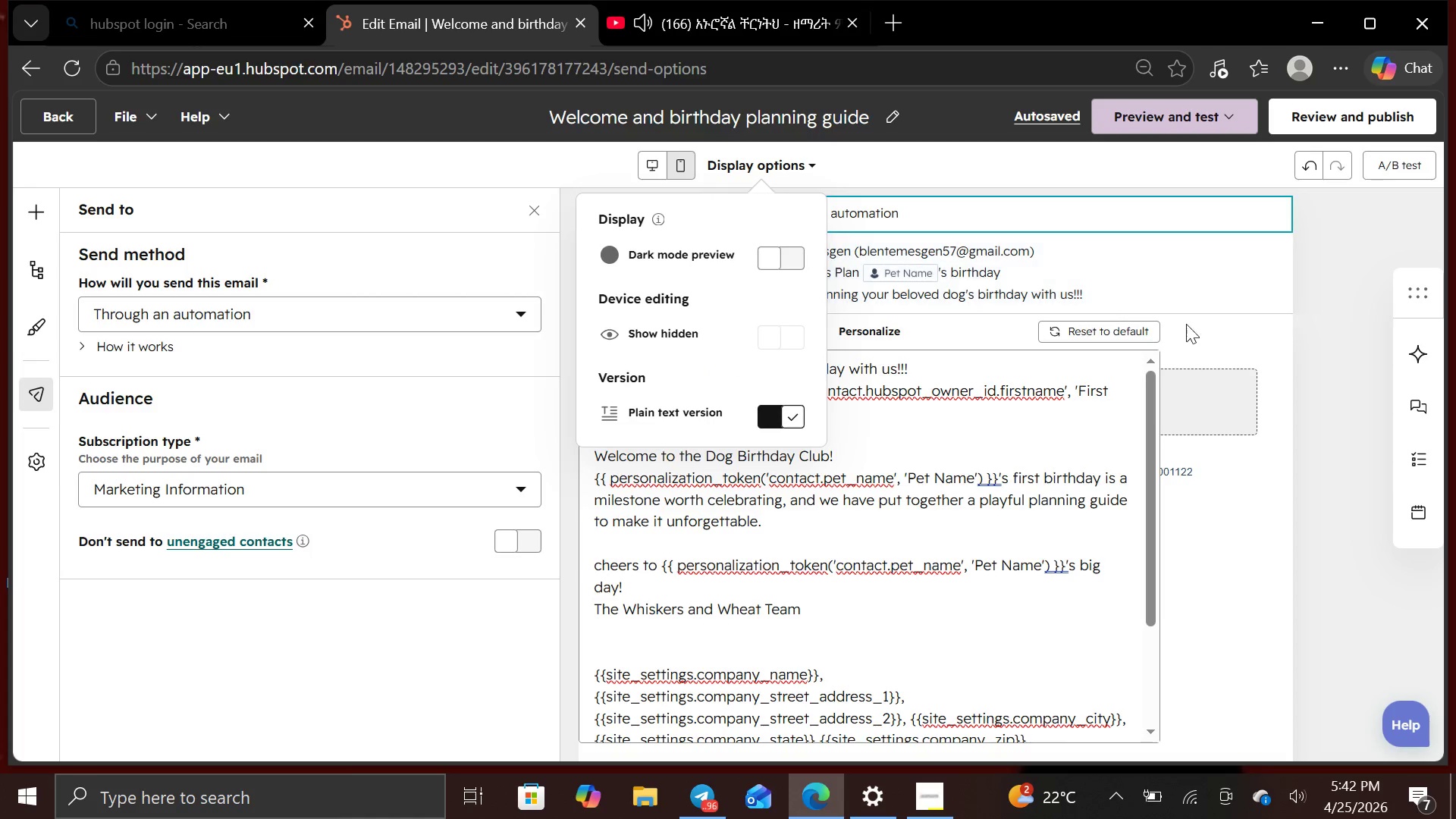 
wait(8.0)
 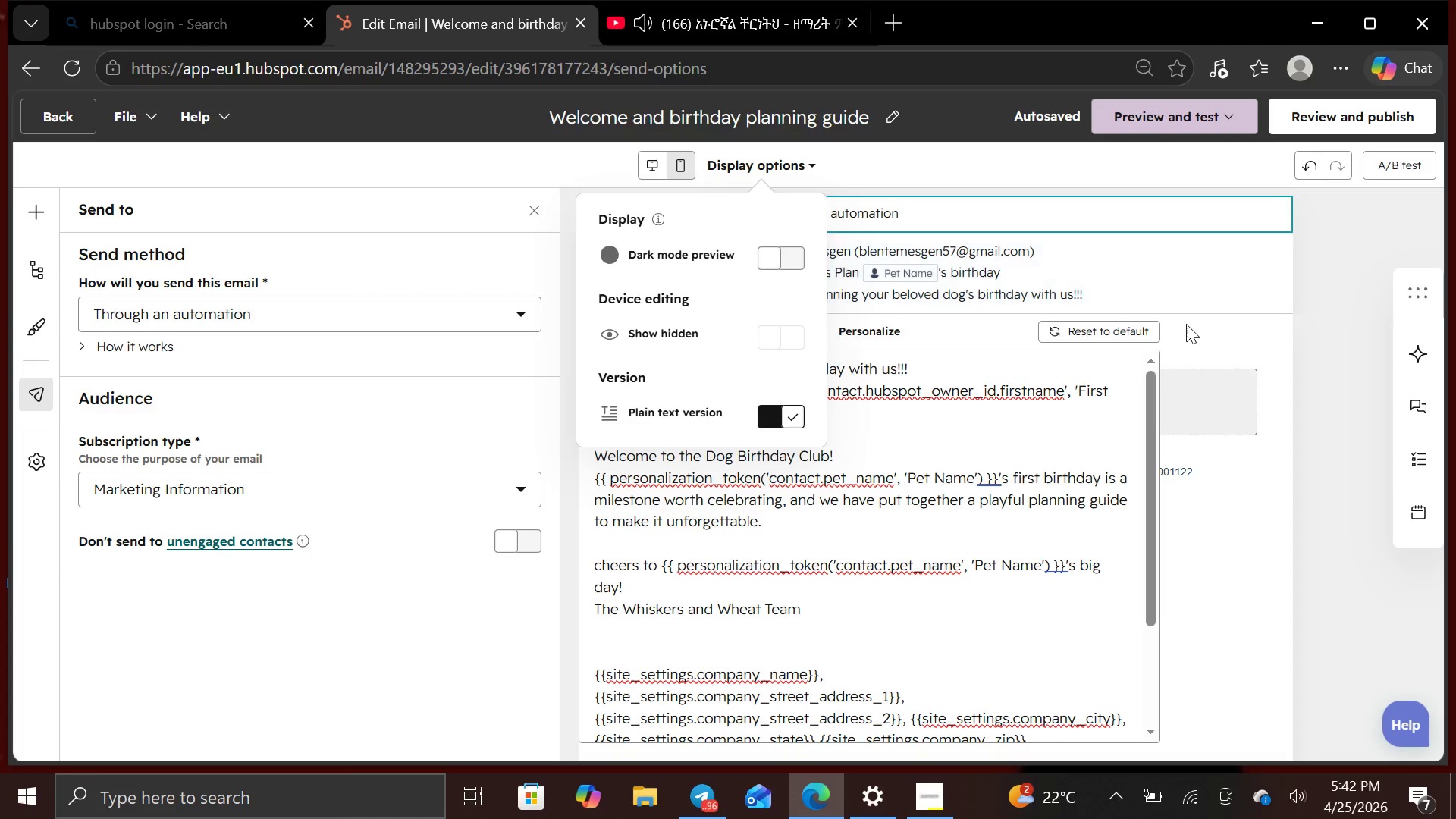 
scroll: coordinate [1131, 489], scroll_direction: down, amount: 2.0
 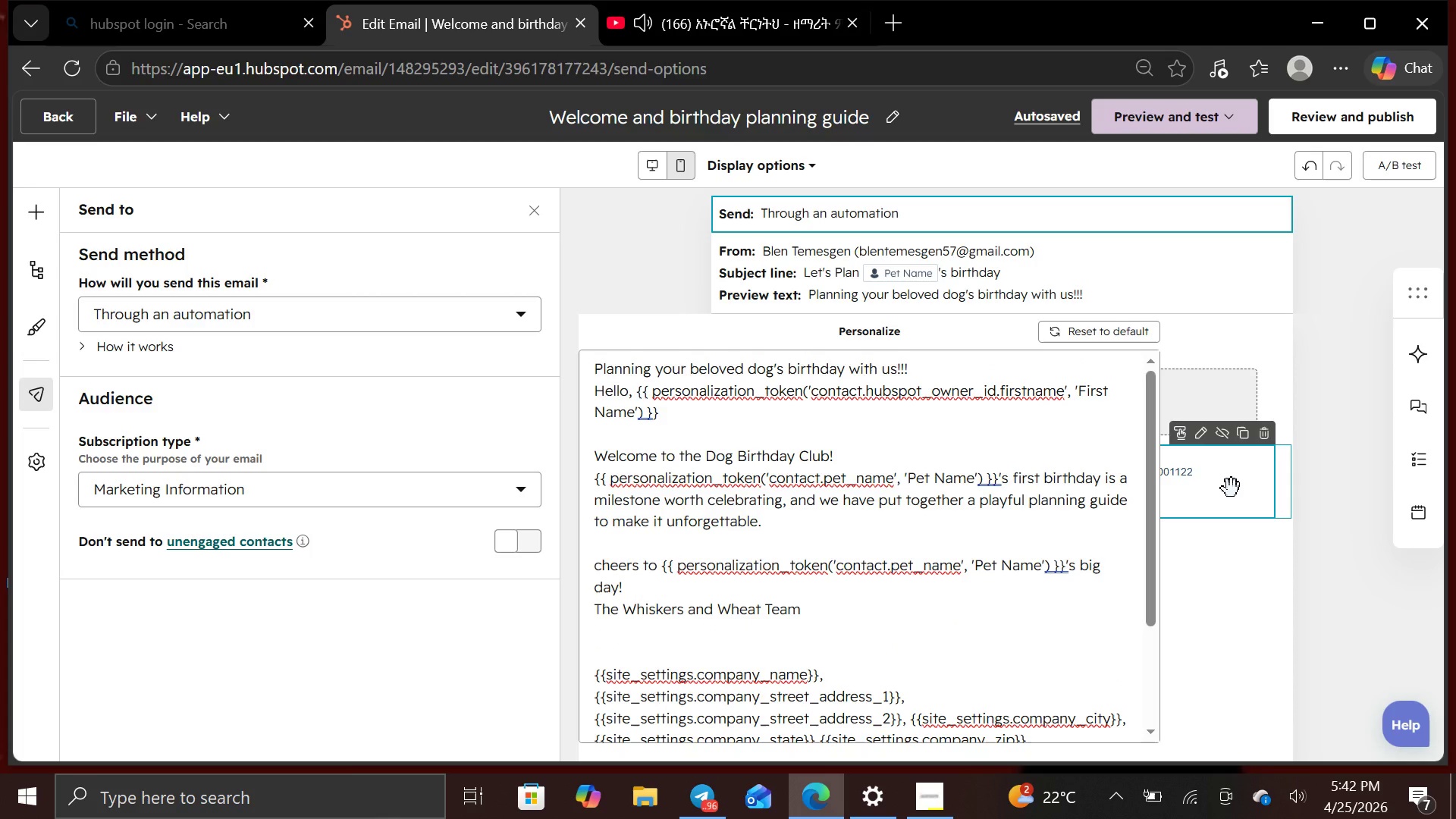 
left_click([1232, 488])
 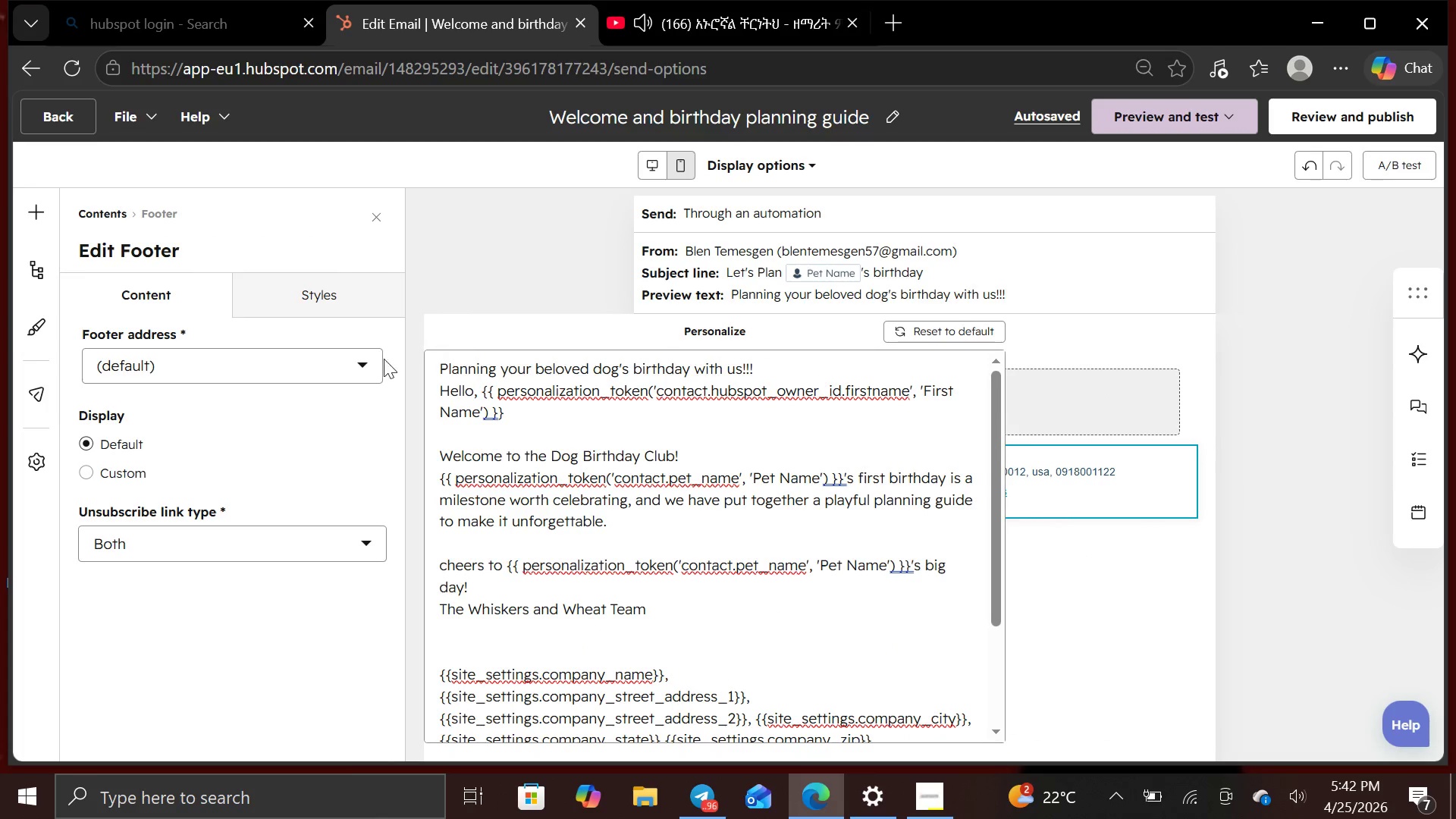 
left_click([354, 366])
 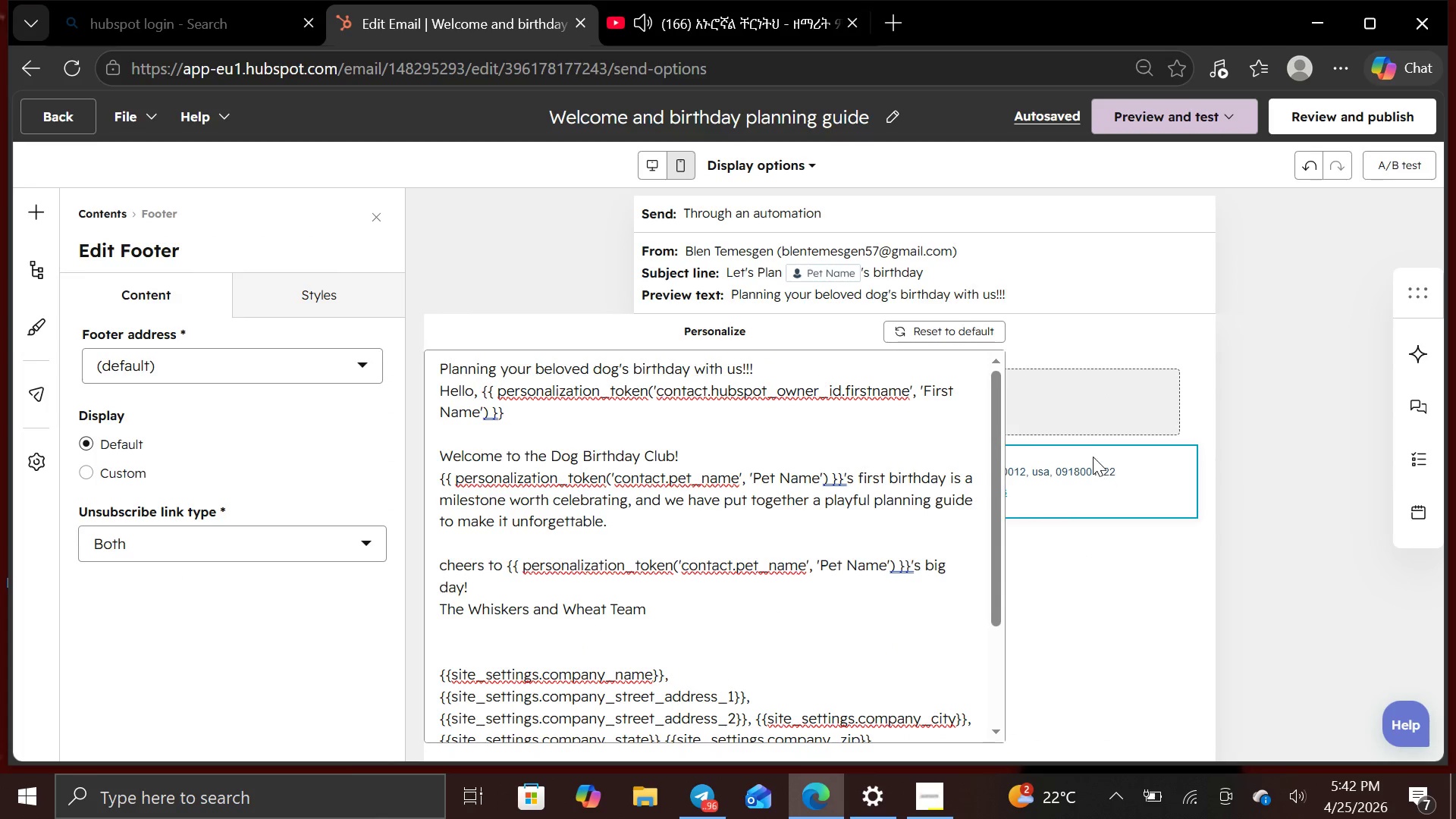 
scroll: coordinate [867, 419], scroll_direction: none, amount: 0.0
 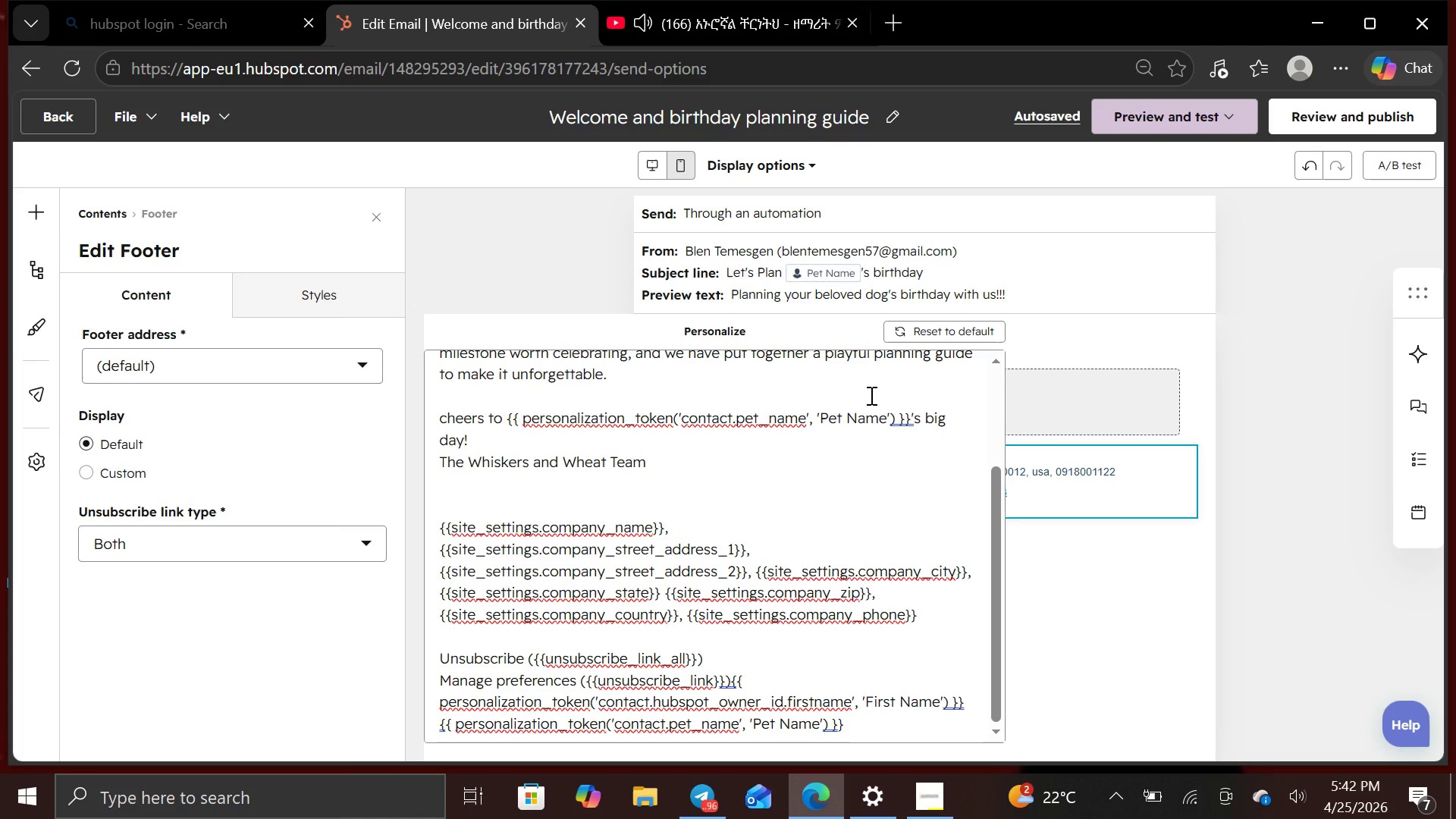 
wait(6.7)
 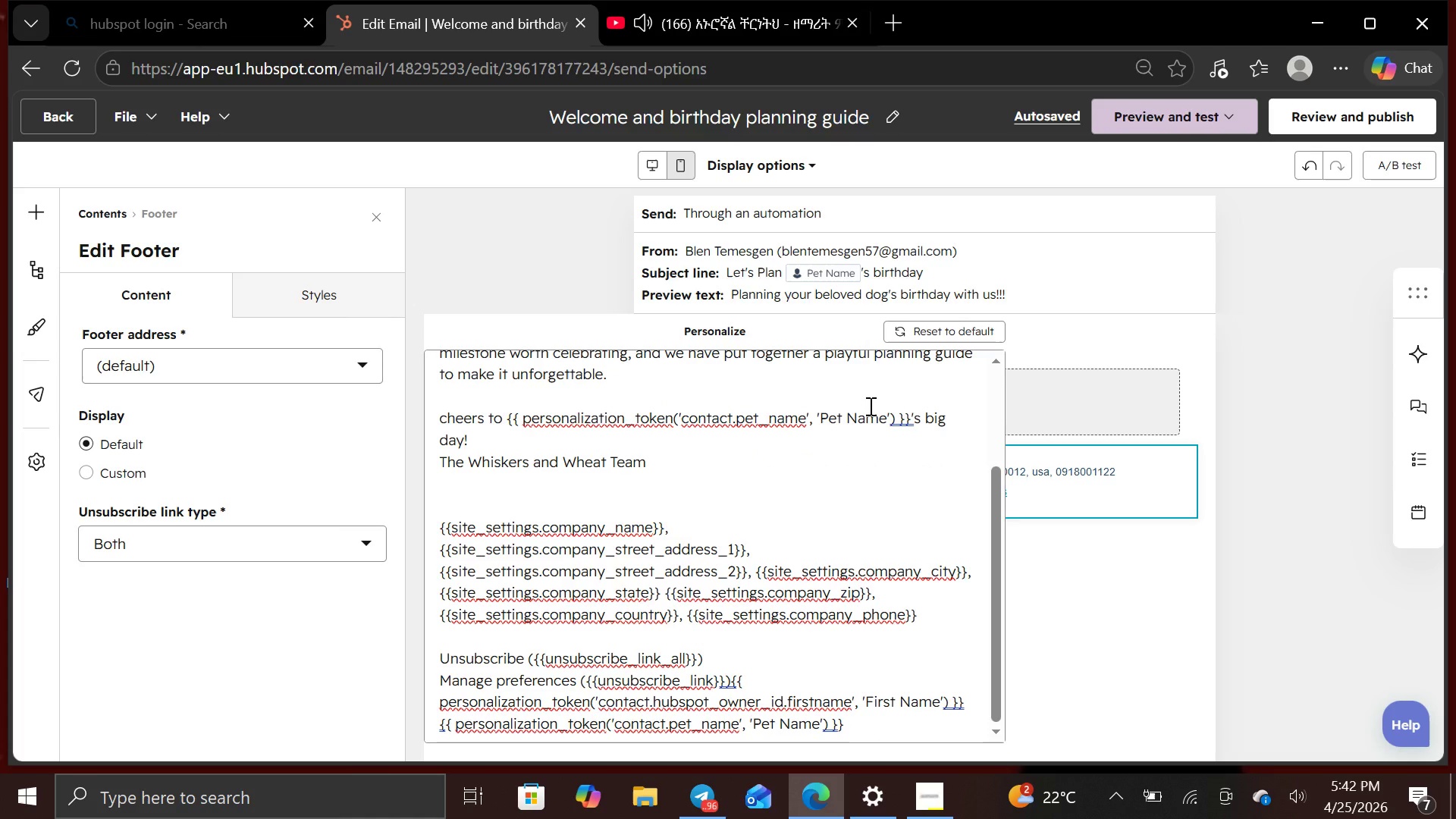 
scroll: coordinate [881, 386], scroll_direction: down, amount: 3.0
 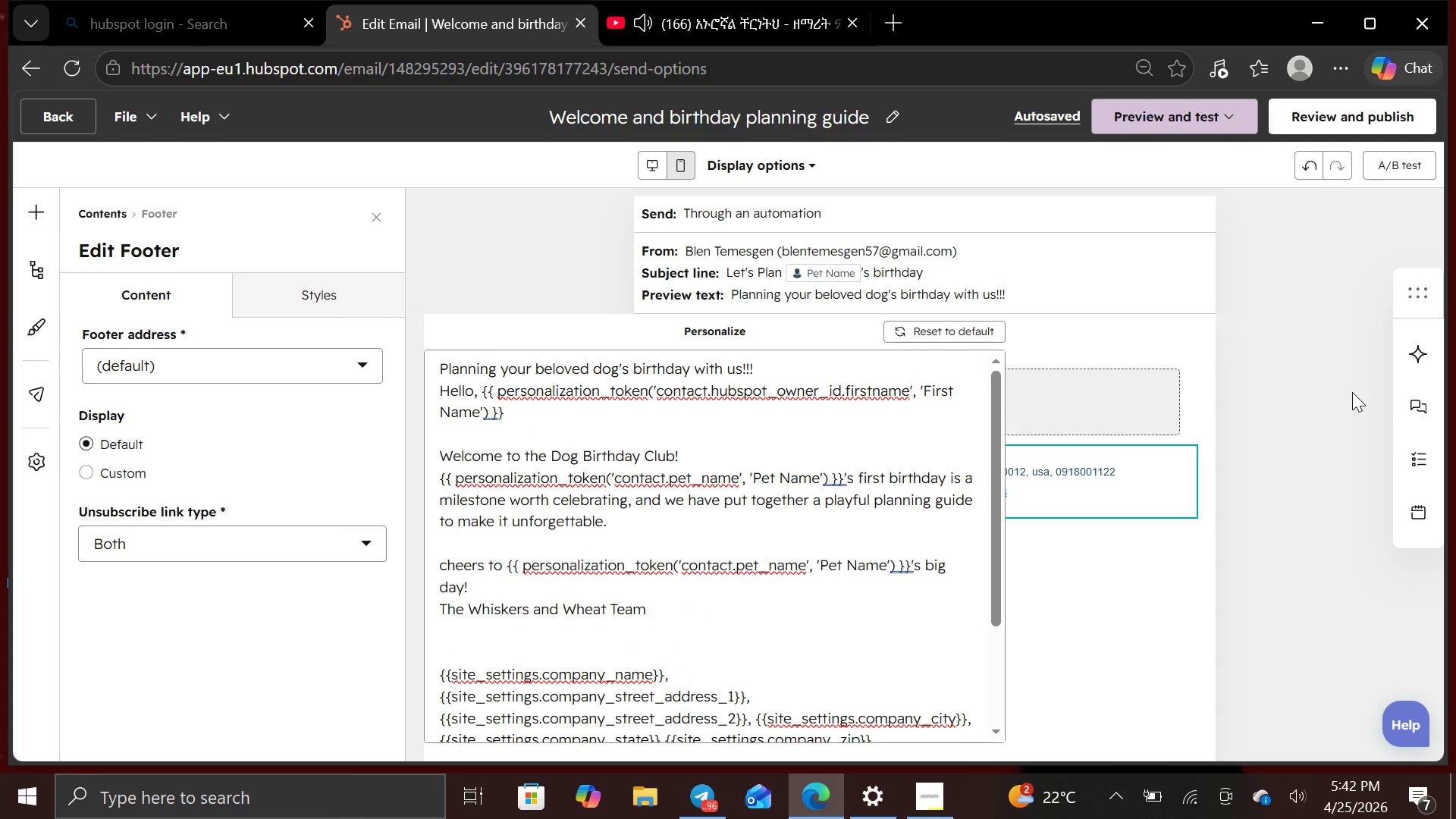 
left_click([1329, 397])
 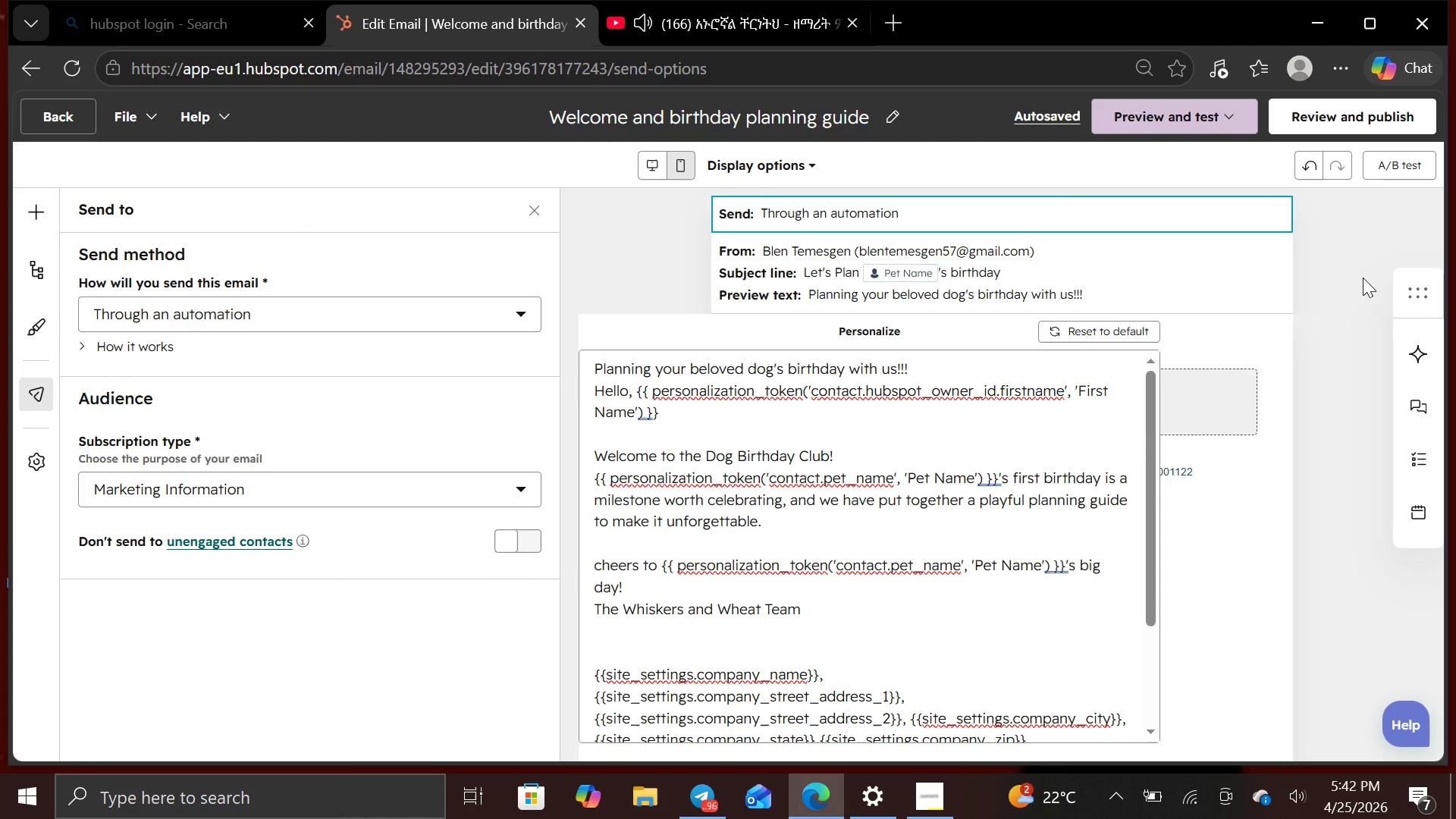 
wait(7.55)
 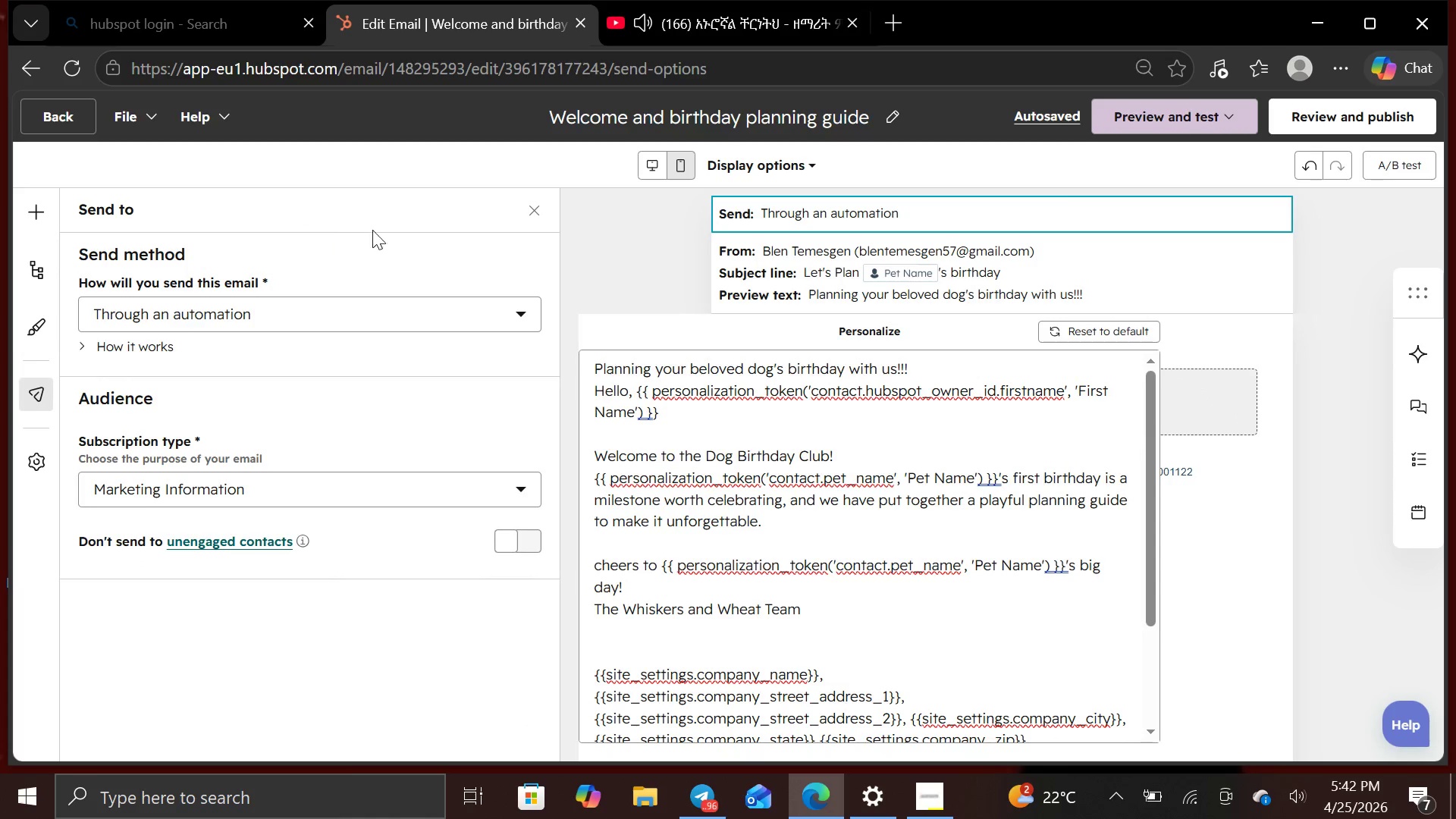 
scroll: coordinate [1018, 437], scroll_direction: down, amount: 5.0
 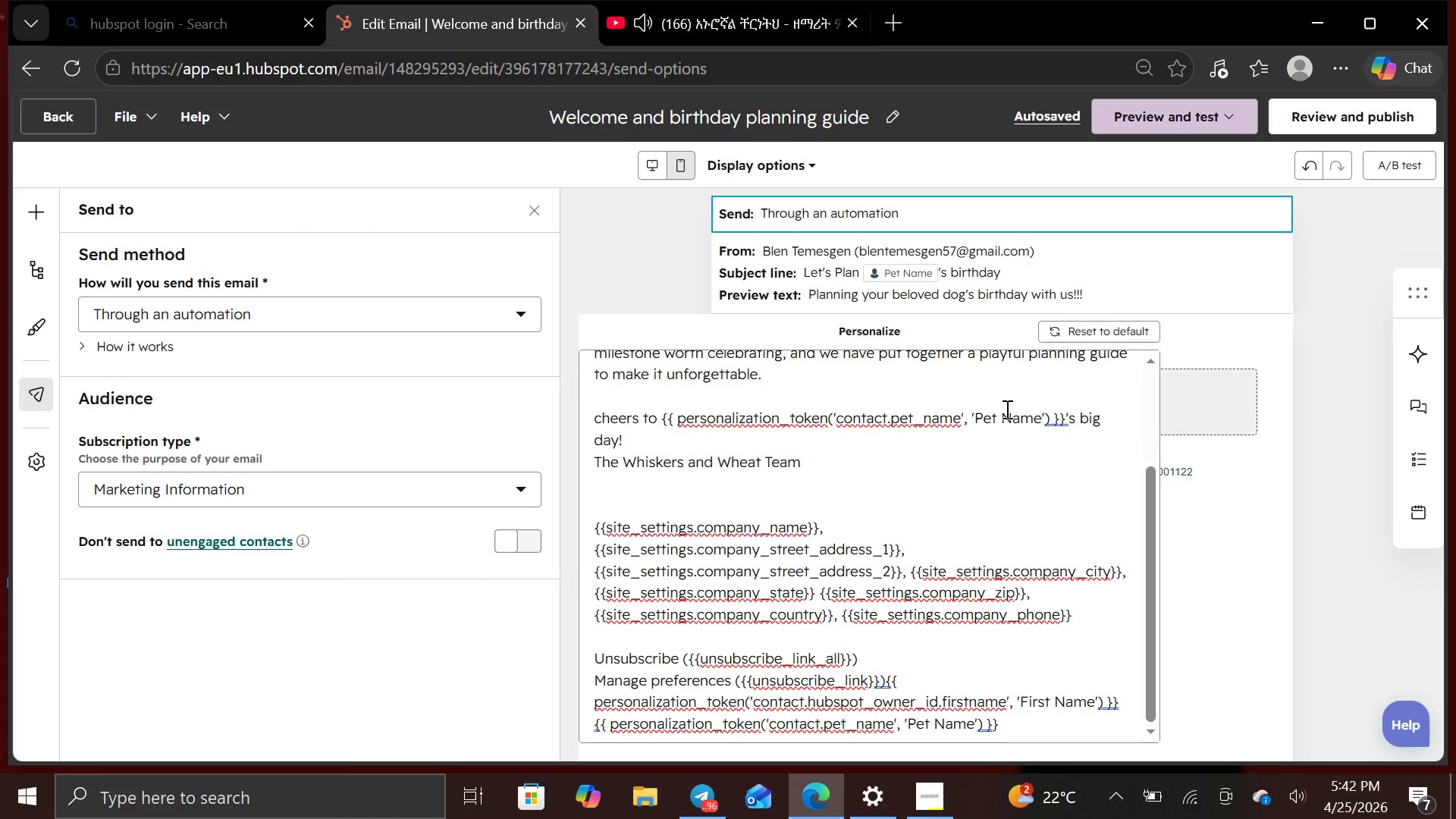 
scroll: coordinate [1006, 409], scroll_direction: up, amount: 4.0
 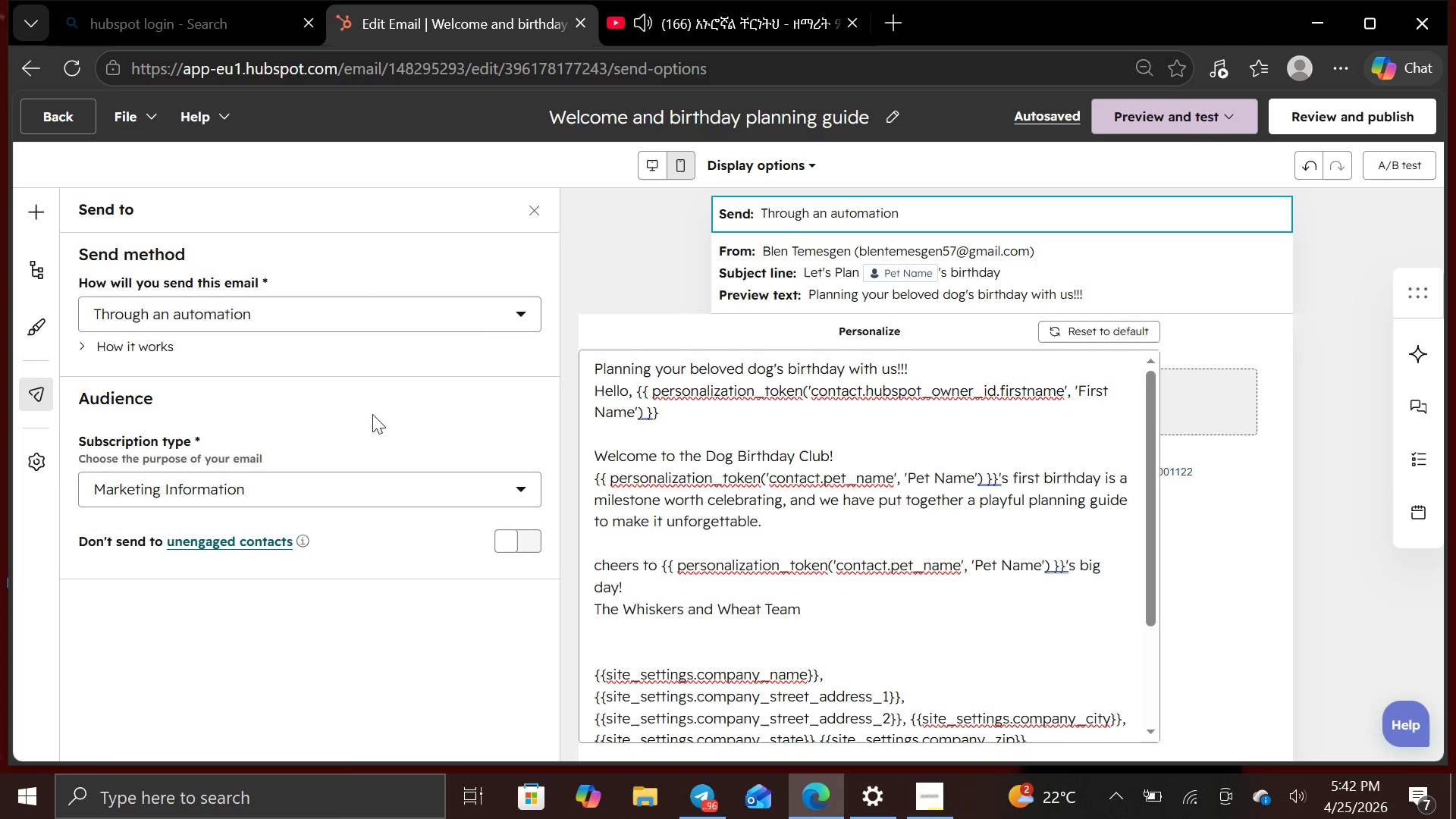 
wait(13.6)
 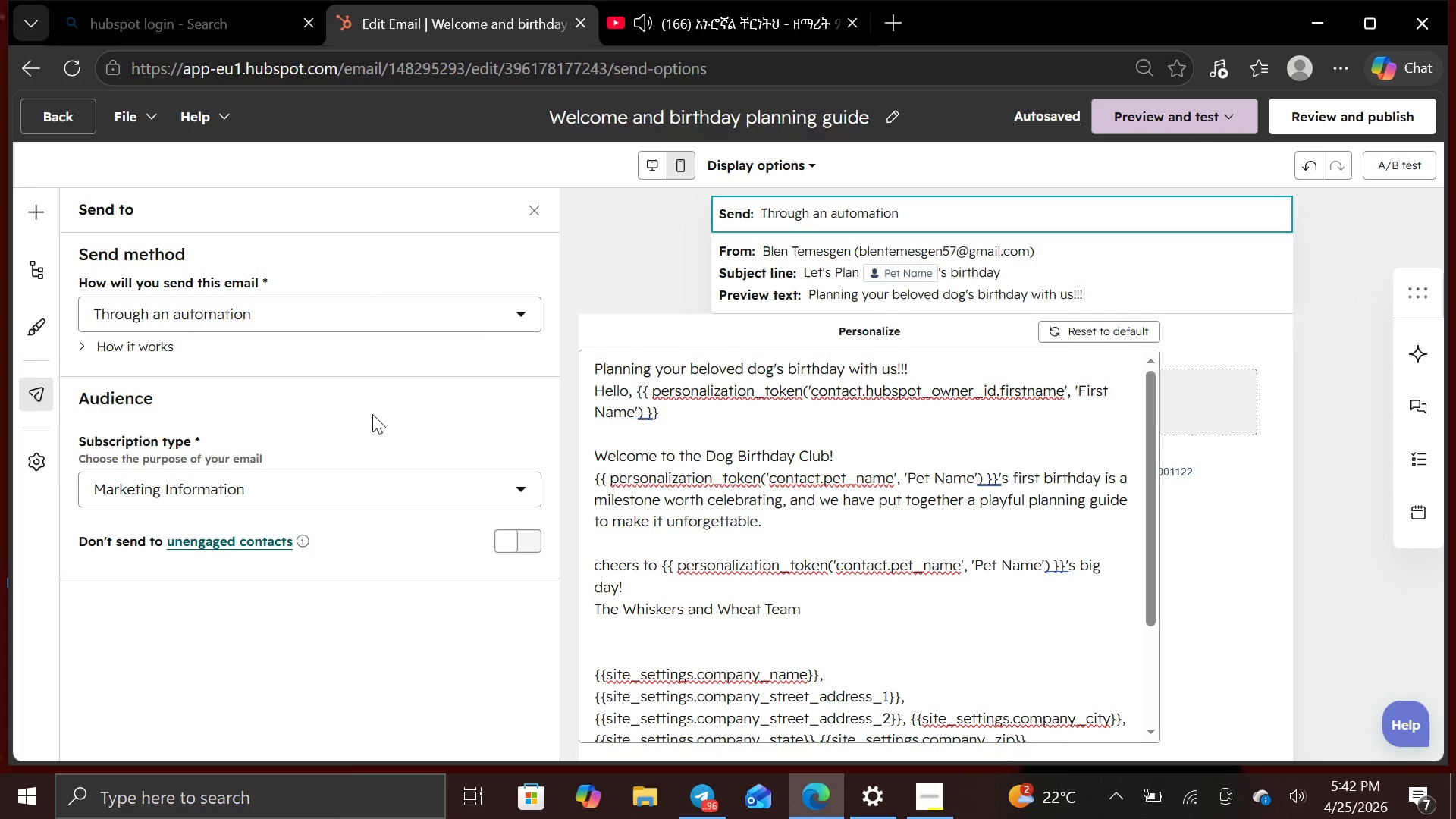 
left_click([82, 510])
 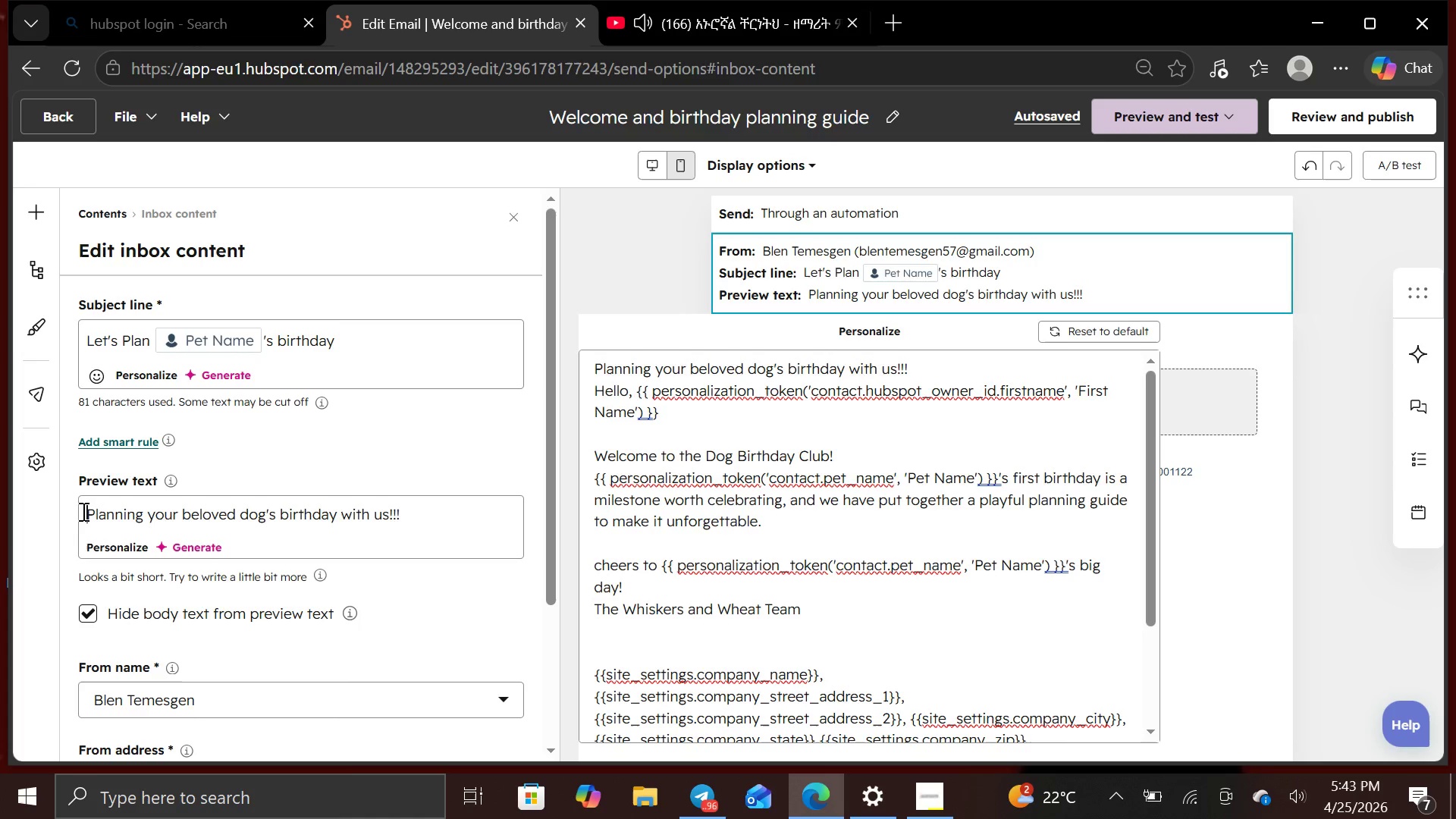 
type(hi)
key(Backspace)
key(Backspace)
type(Hi )
 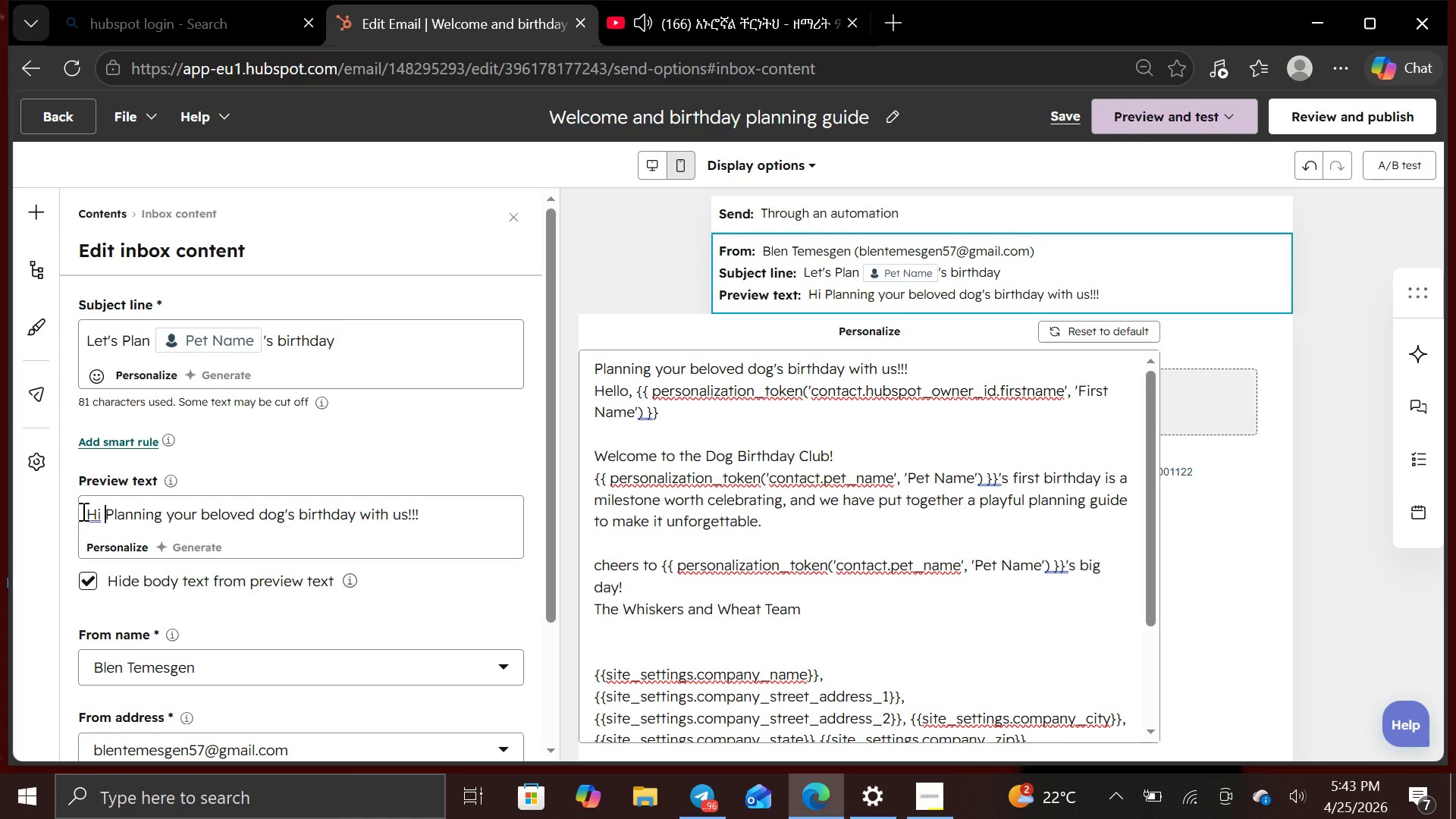 
hold_key(key=ShiftRight, duration=1.52)
 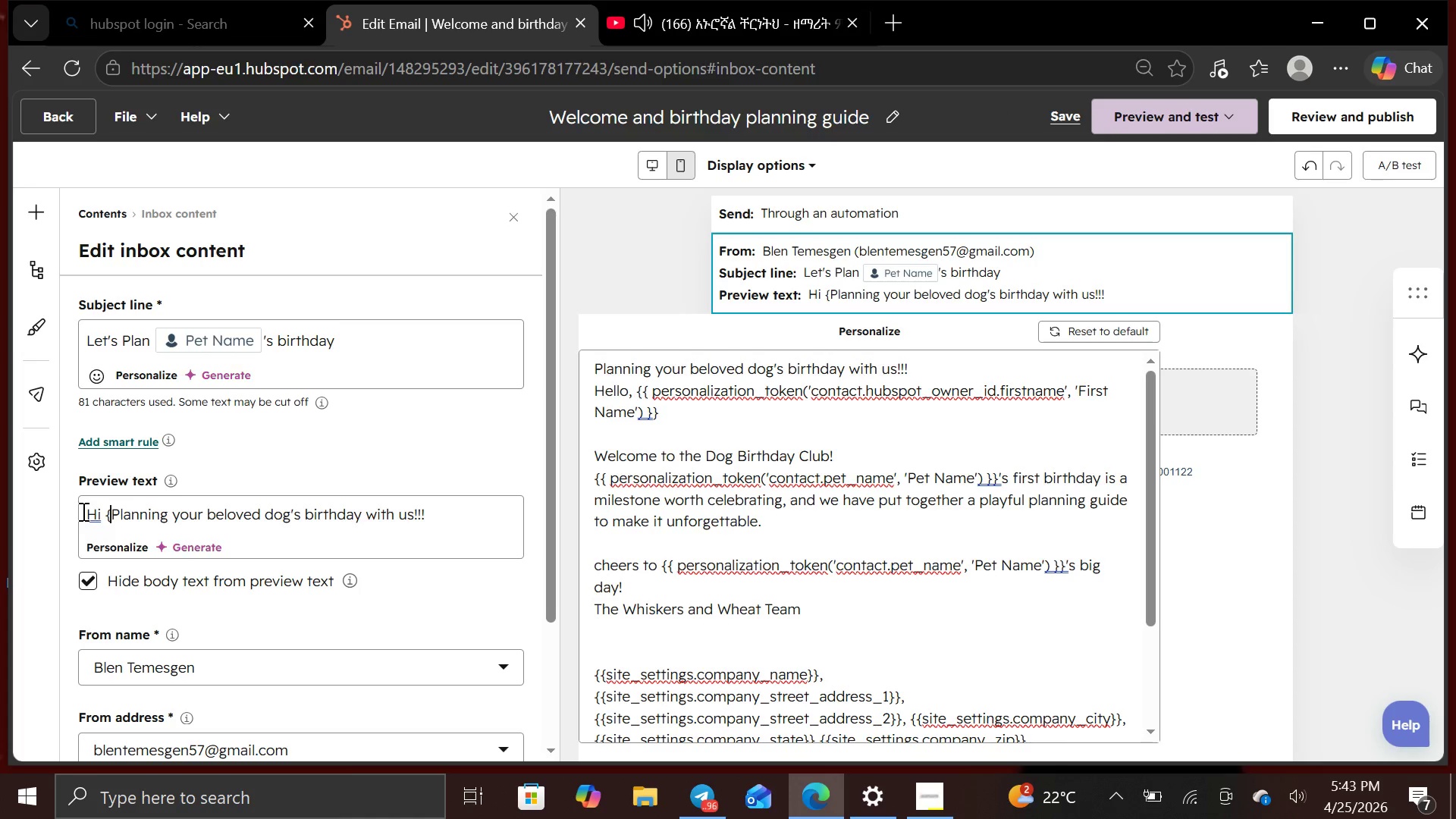 
key(Shift+BracketLeft)
 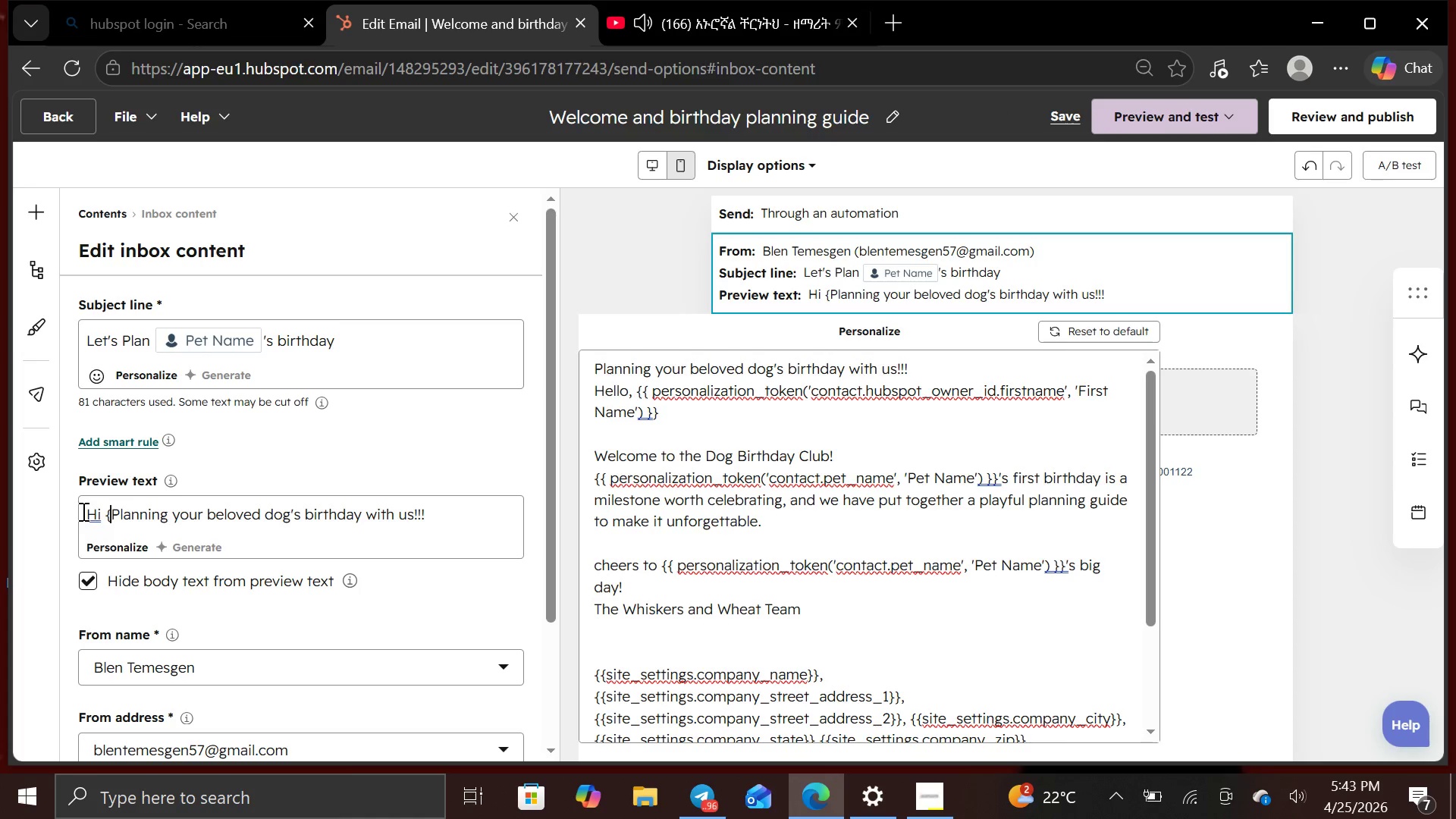 
key(Shift+BracketLeft)
 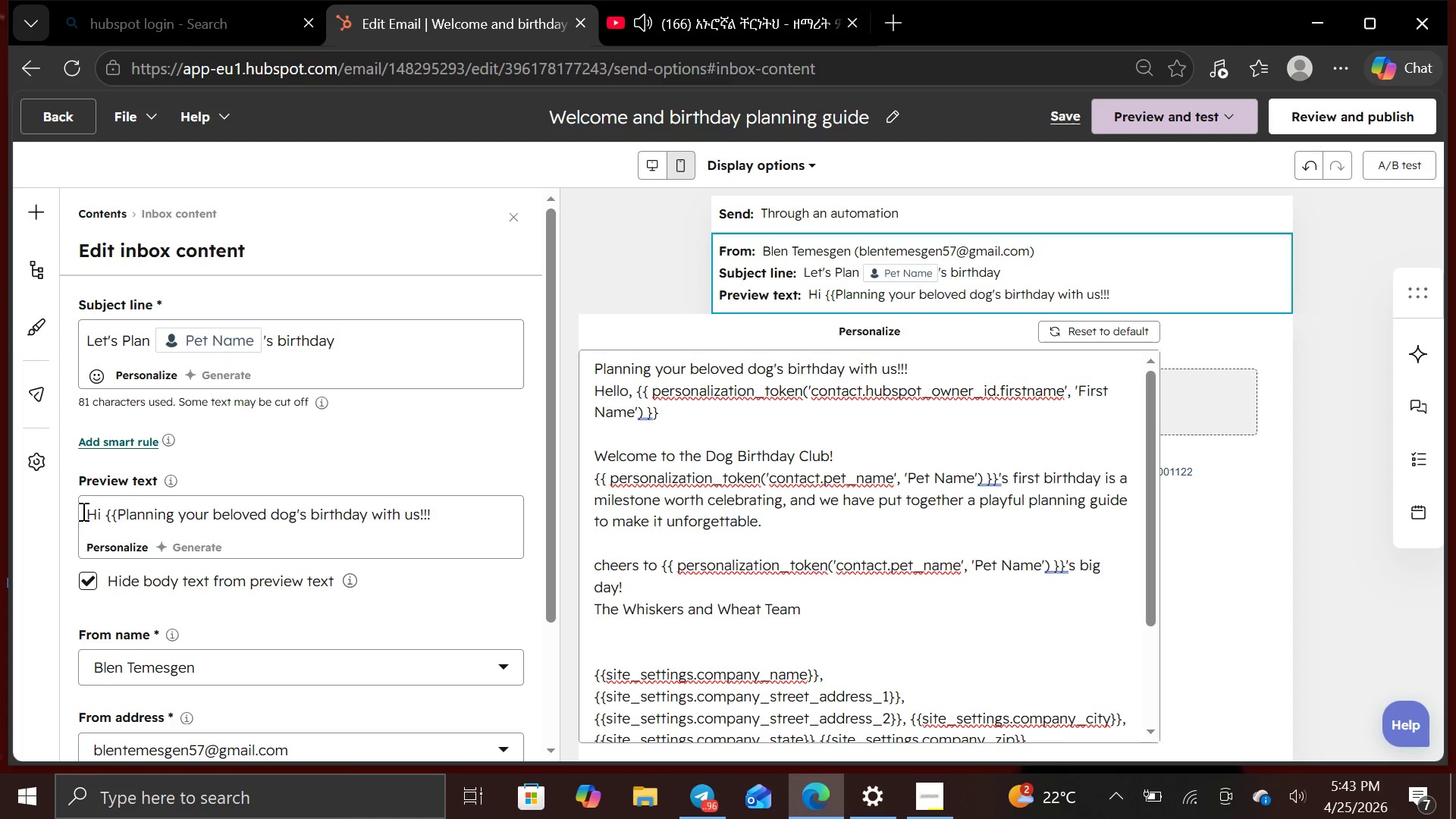 
key(Shift+BracketRight)
 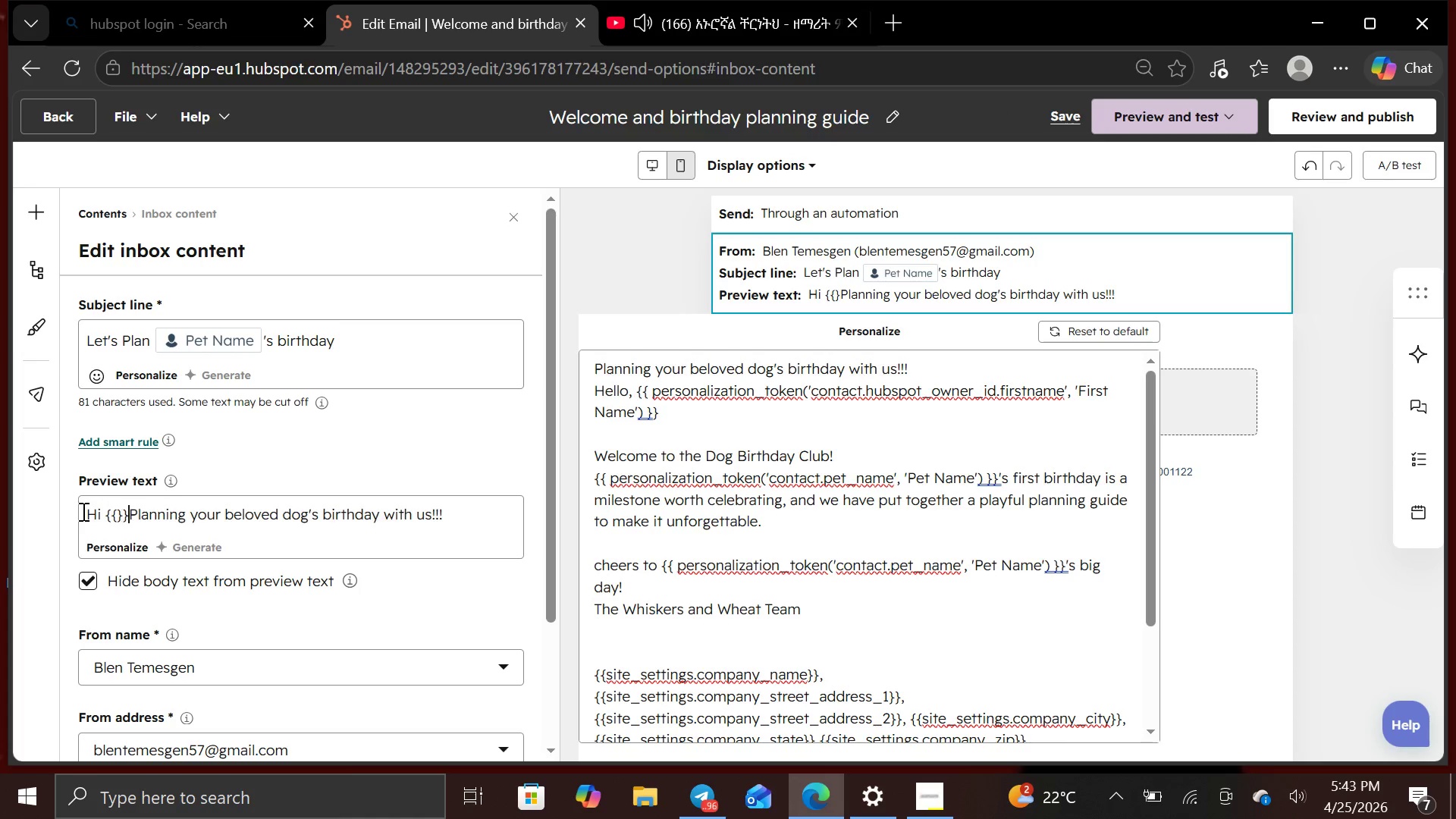 
key(Shift+BracketRight)
 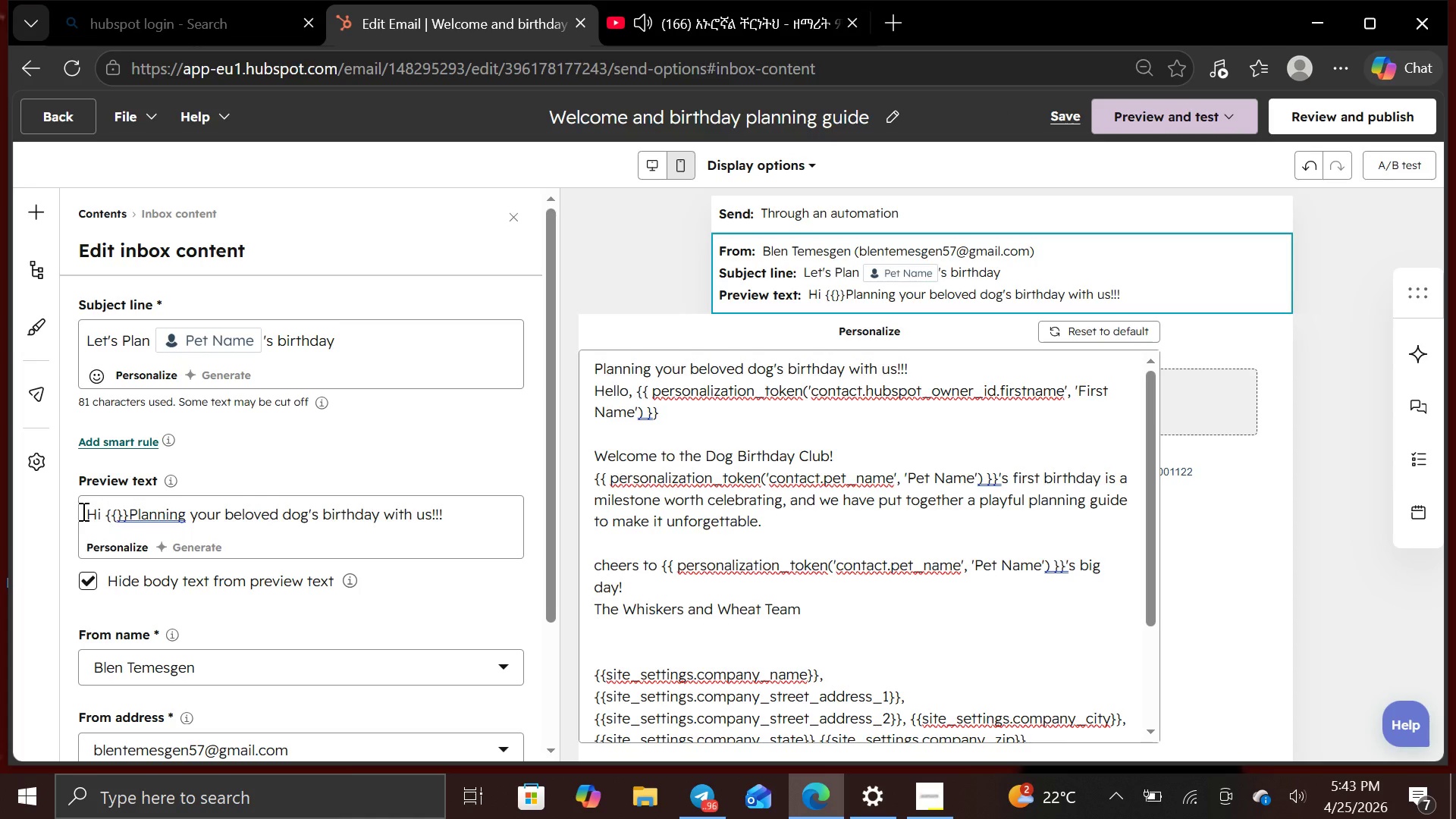 
key(ArrowLeft)
 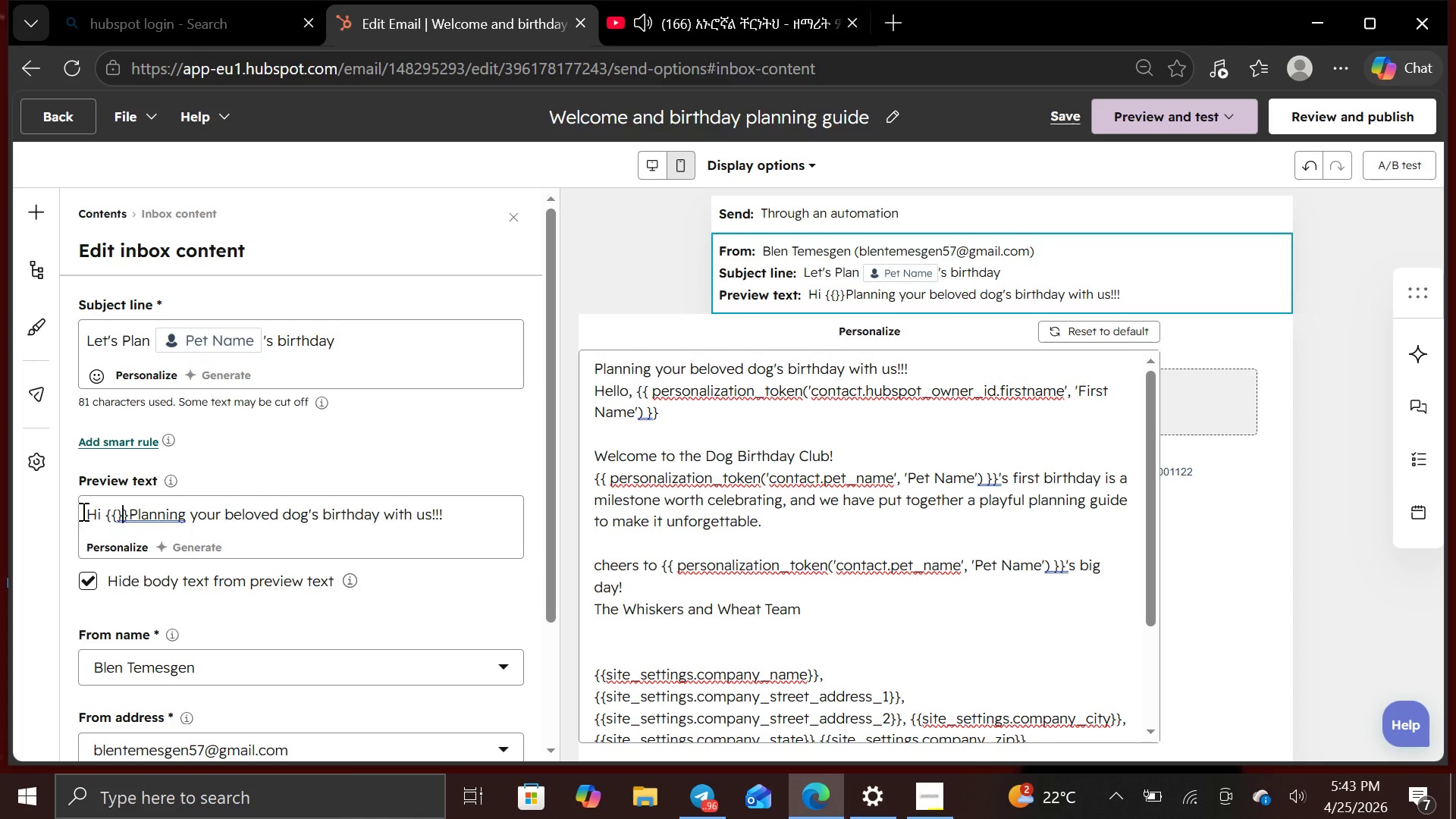 
key(ArrowLeft)
 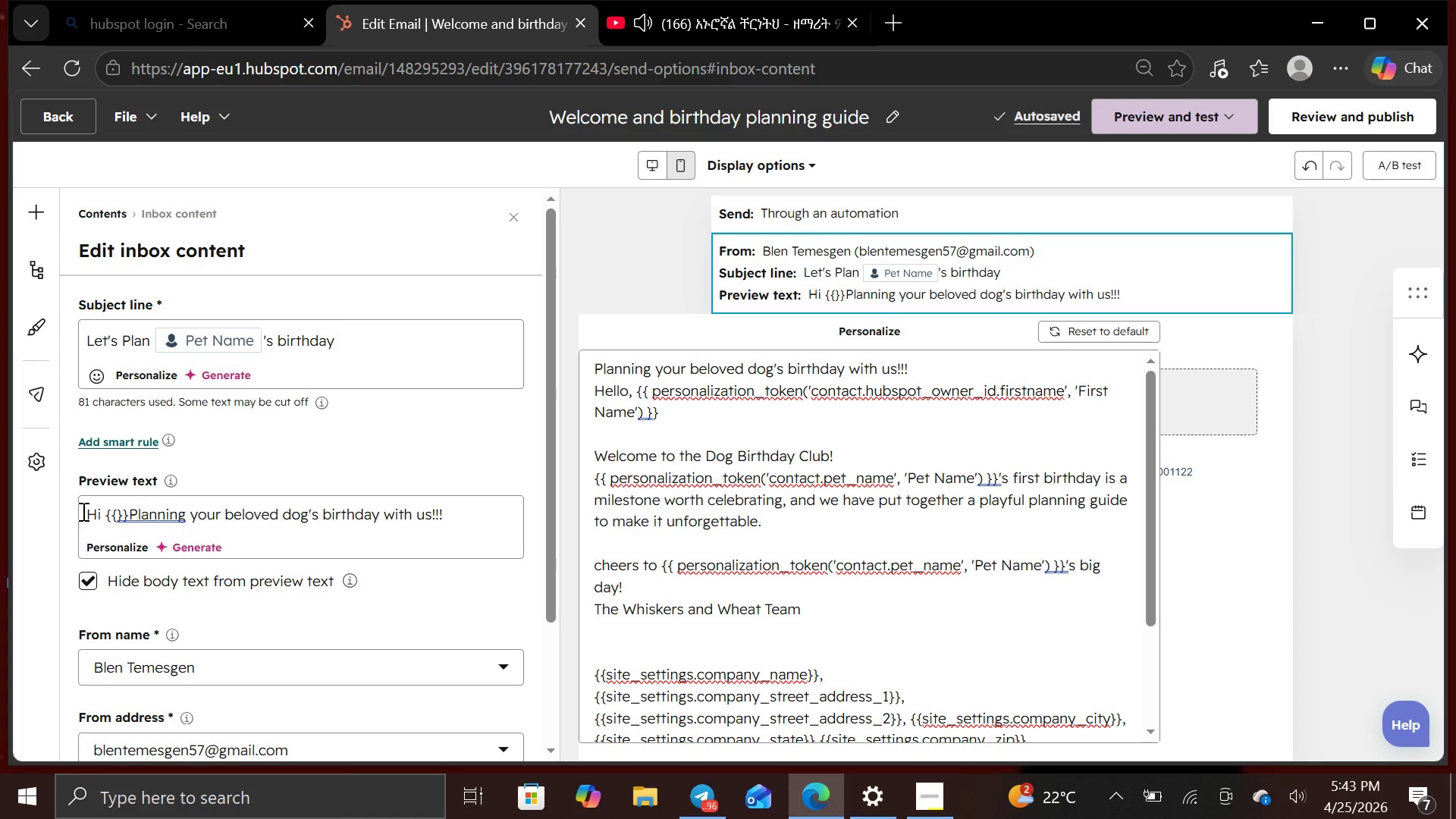 
type(first)
key(Backspace)
key(Backspace)
key(Backspace)
key(Backspace)
key(Backspace)
type(First Name)
 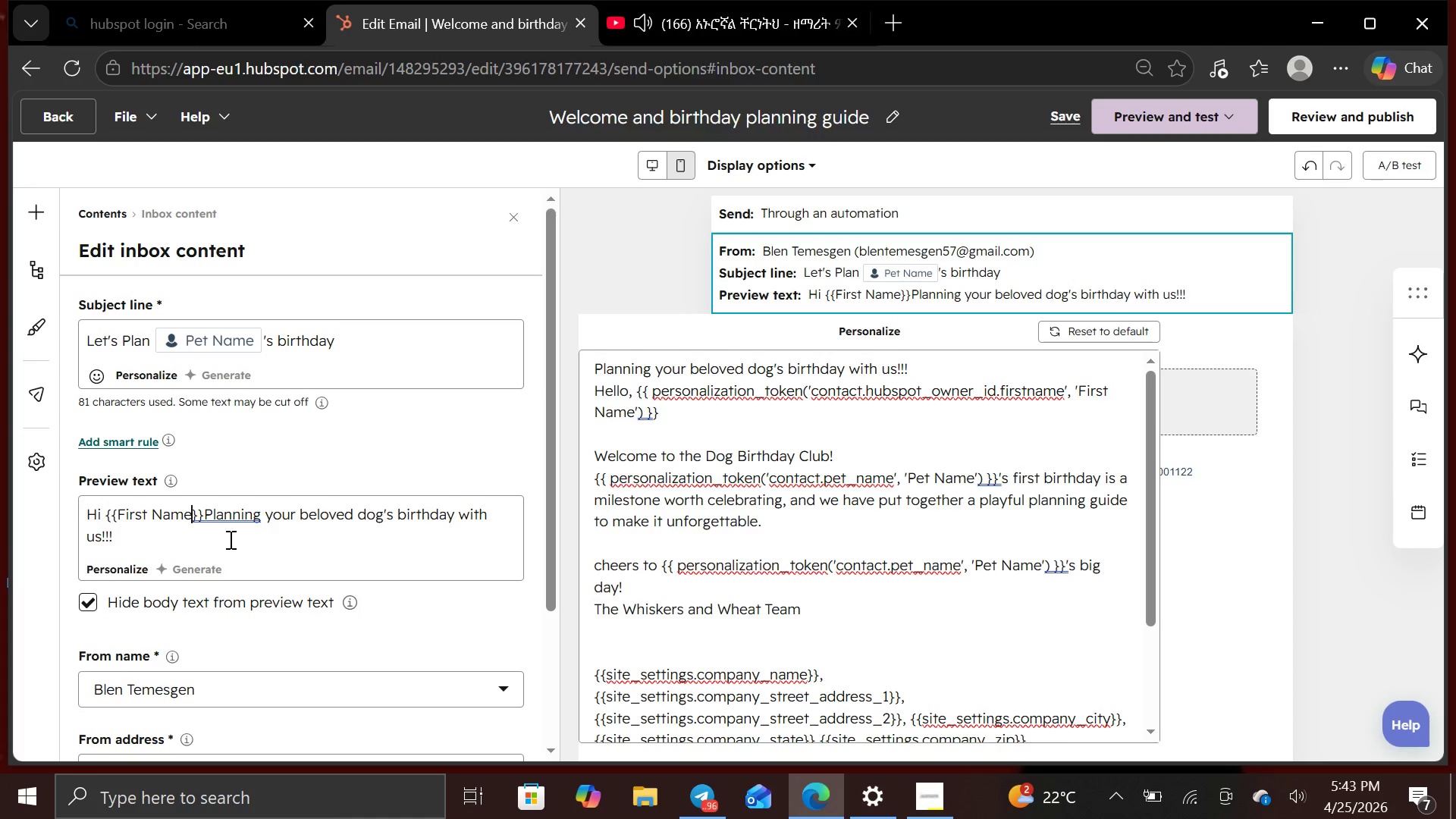 
left_click([202, 510])
 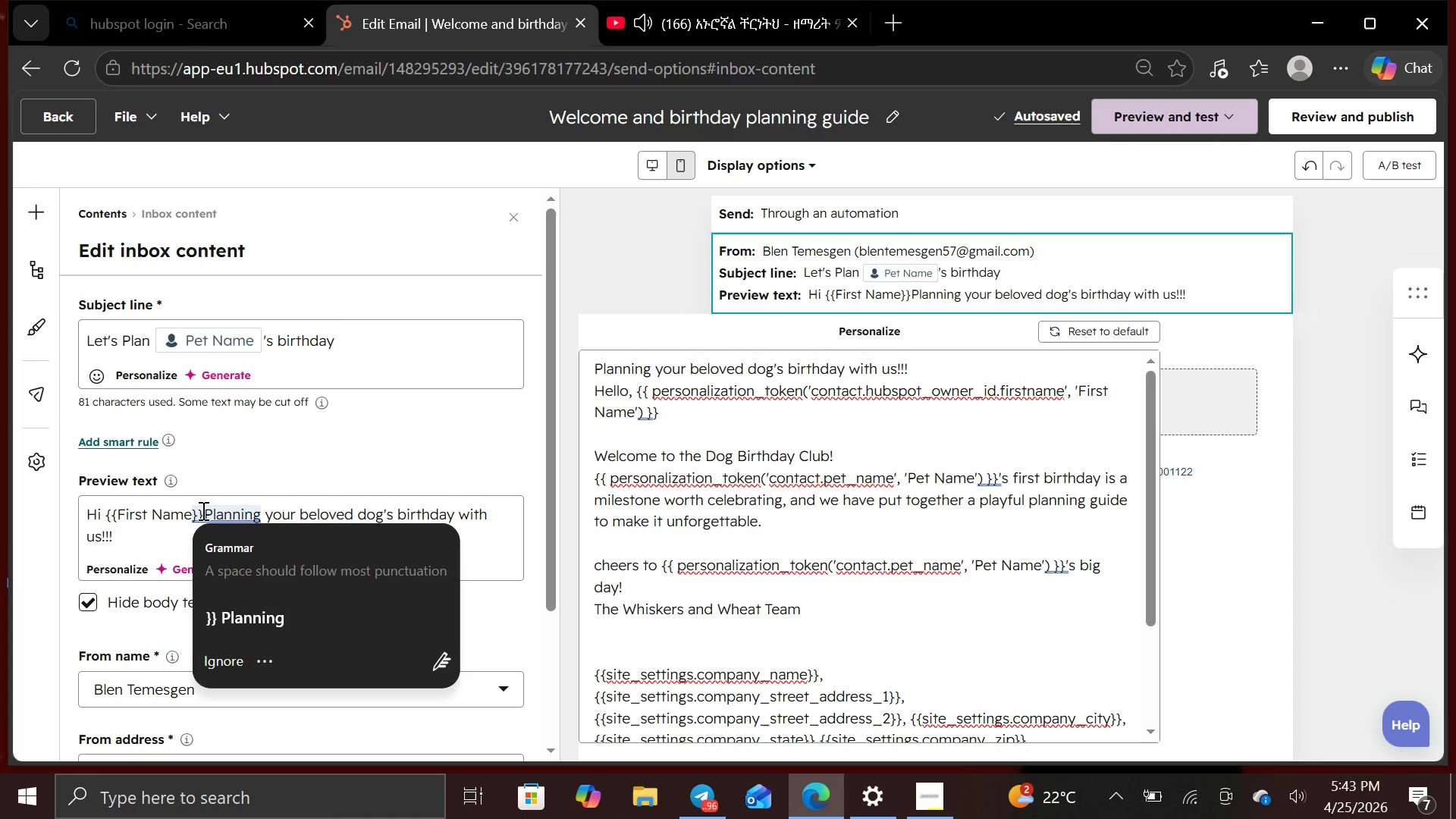 
key(Space)
 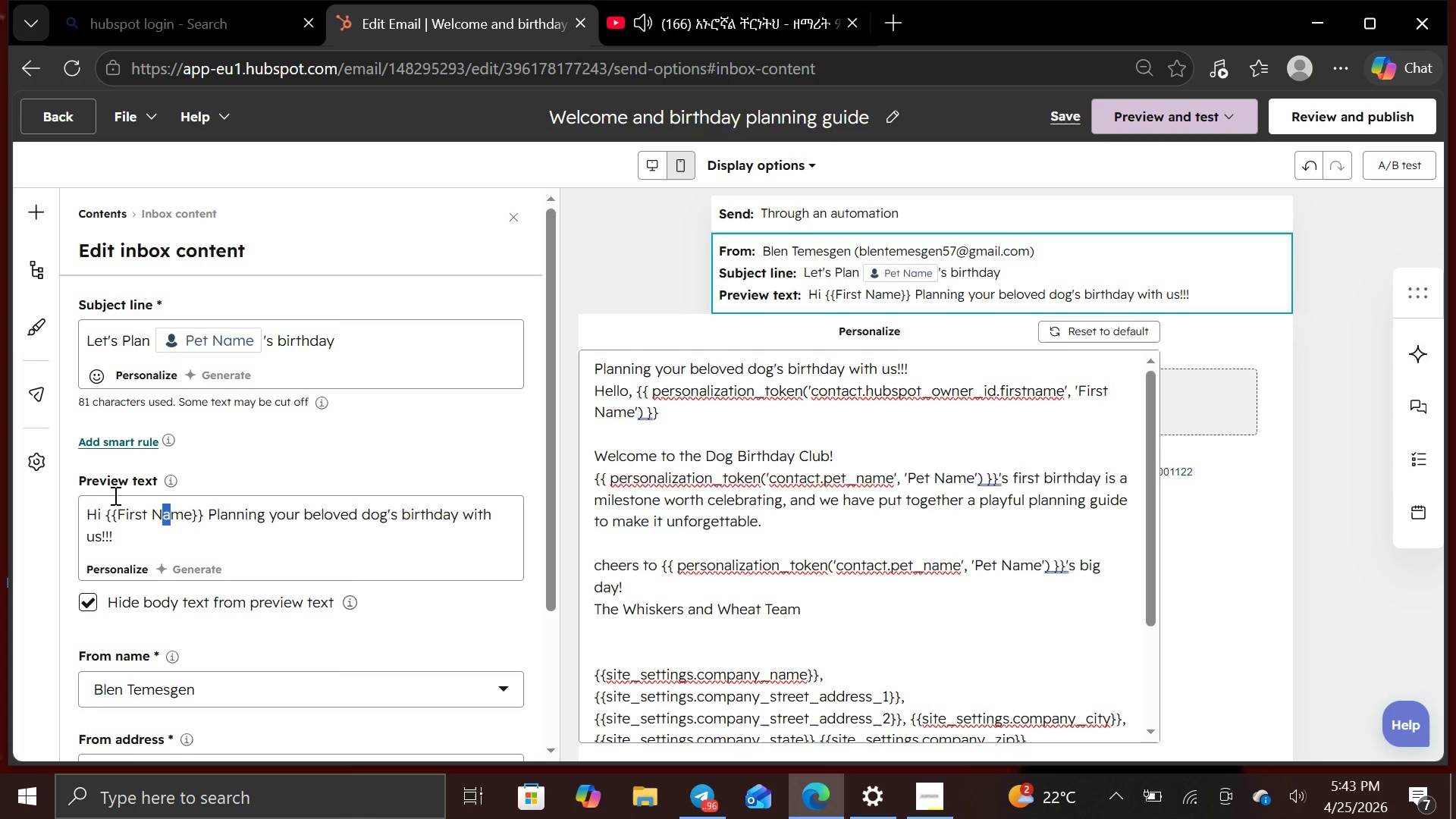 
left_click([105, 510])
 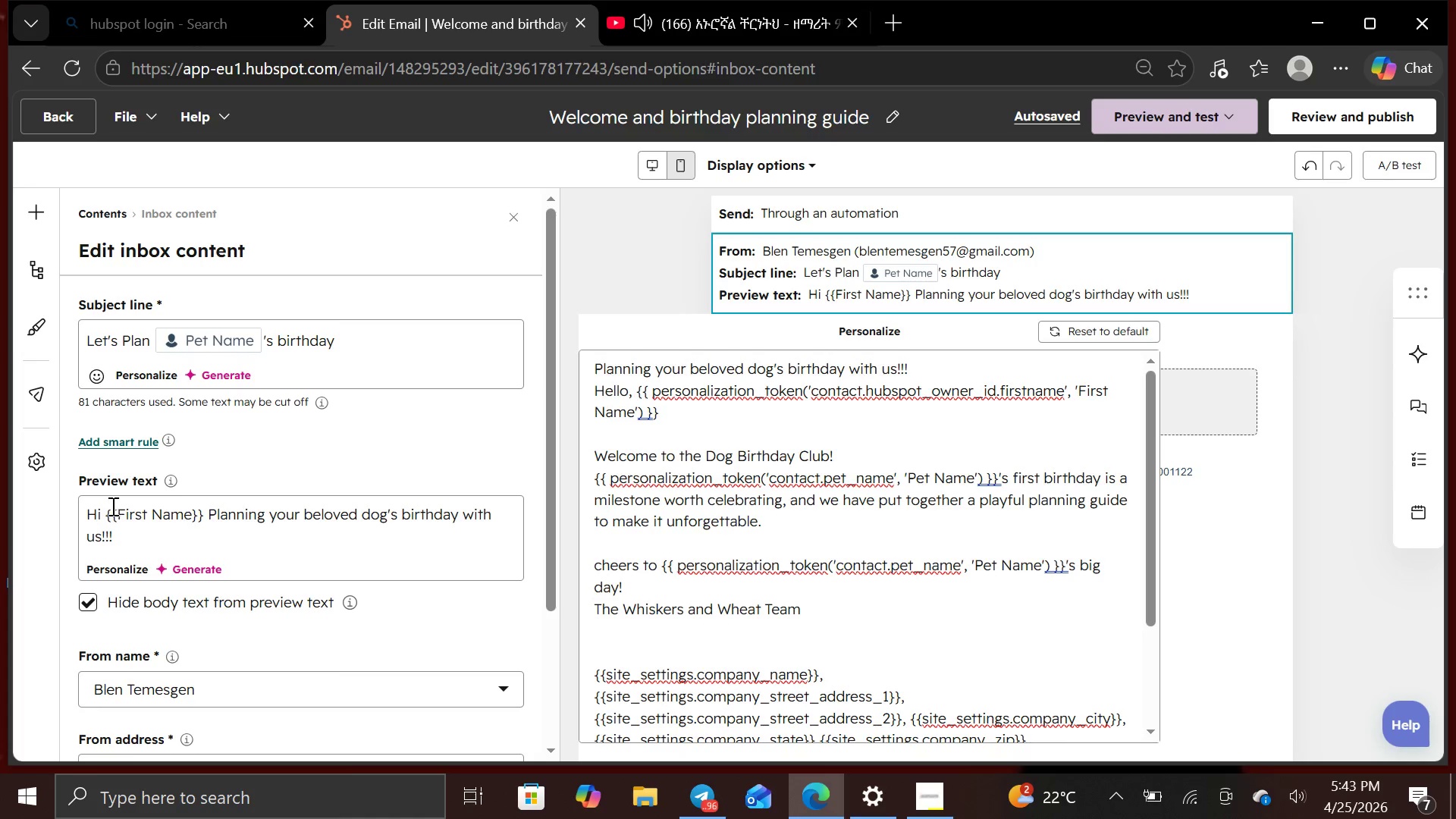 
wait(14.27)
 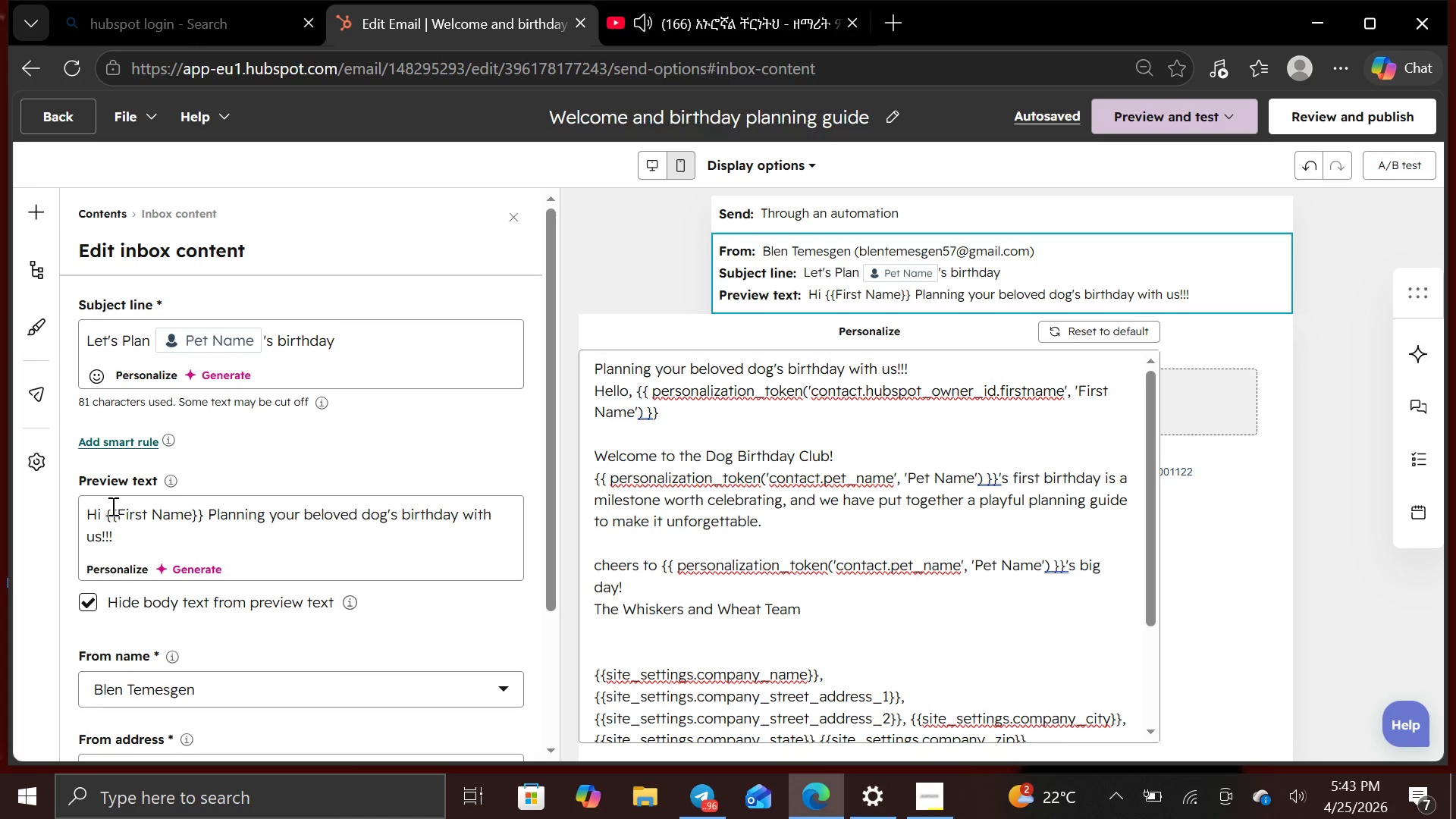 
left_click([120, 513])
 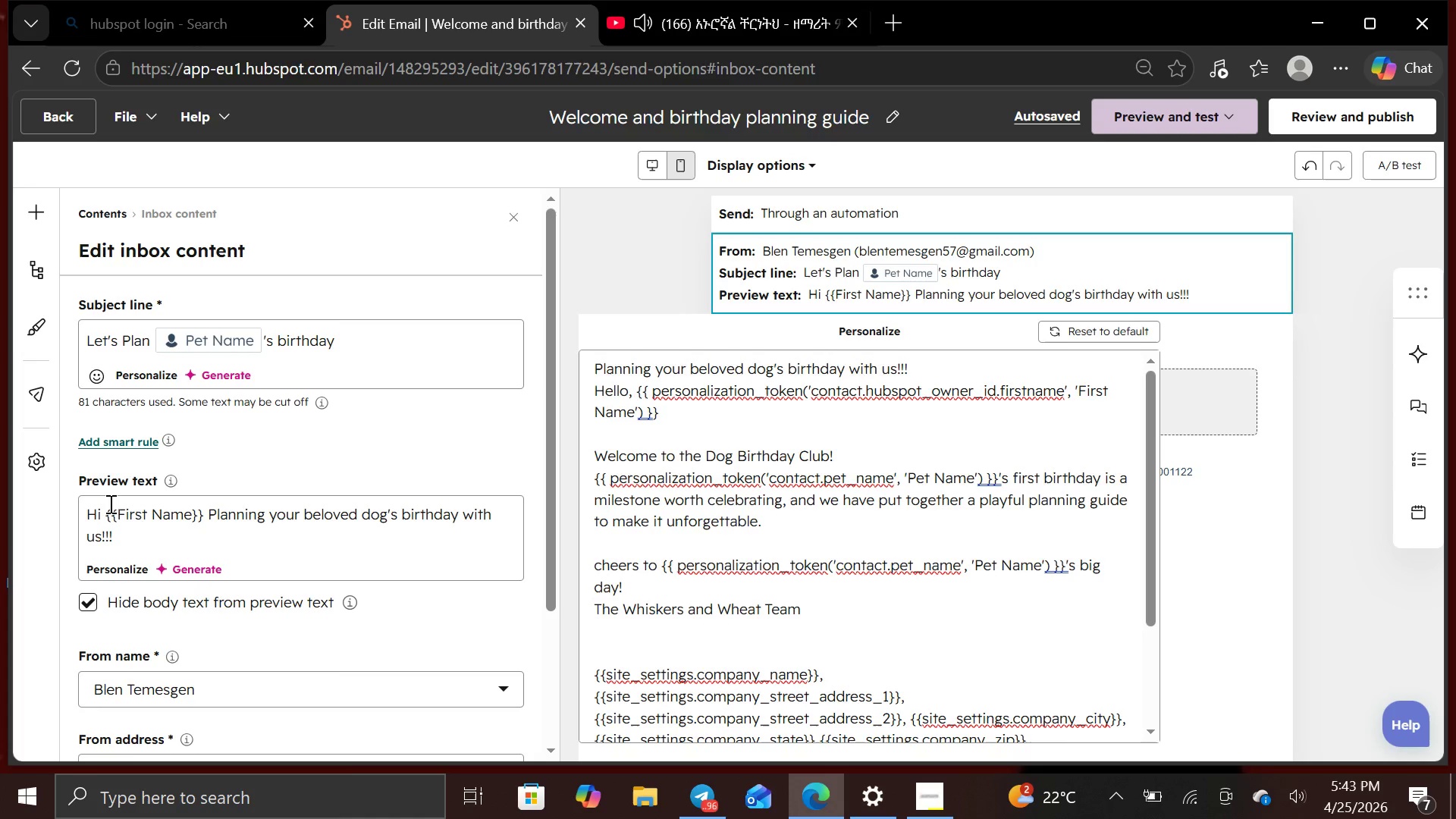 
left_click([95, 573])
 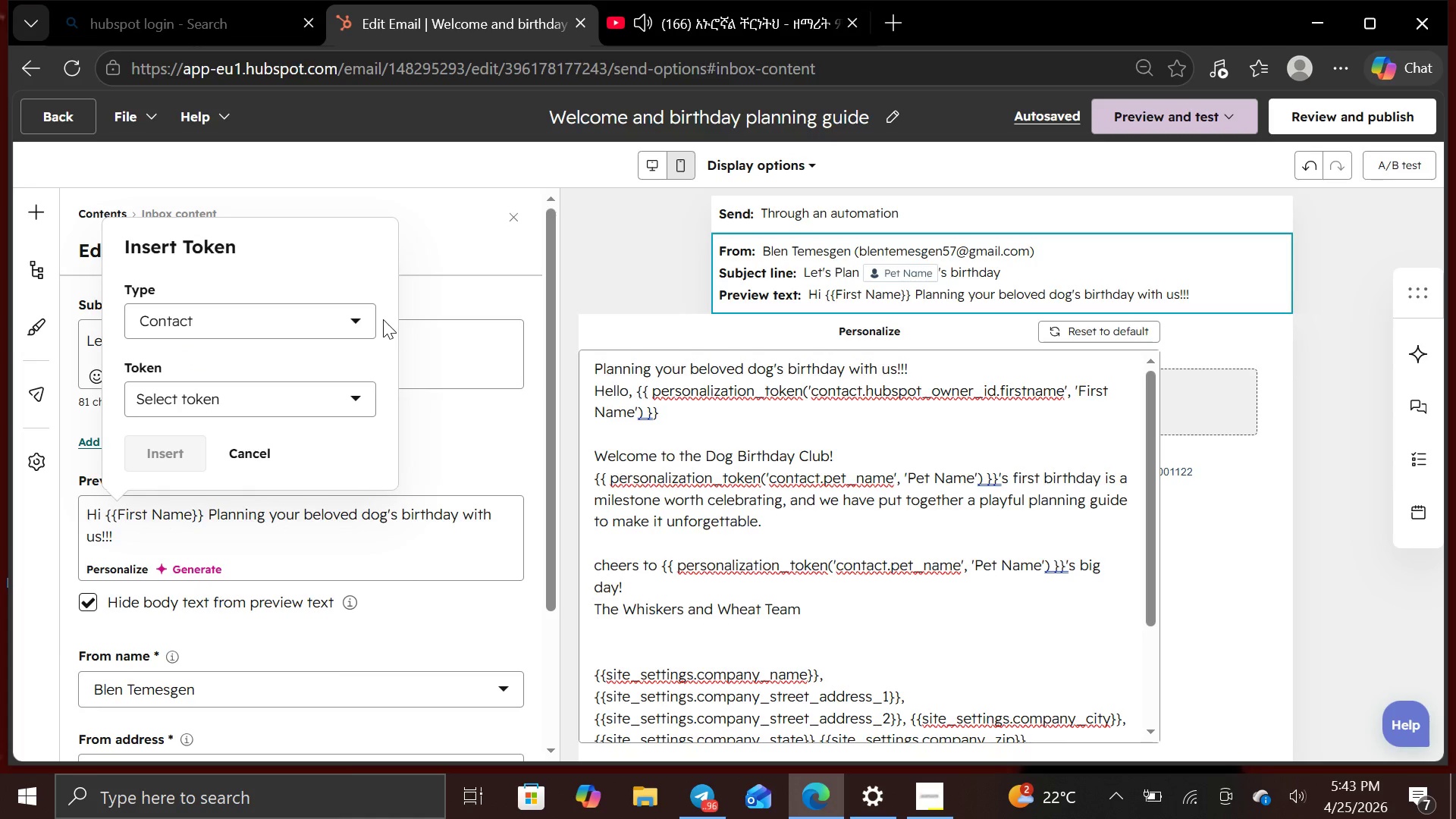 
left_click([359, 313])
 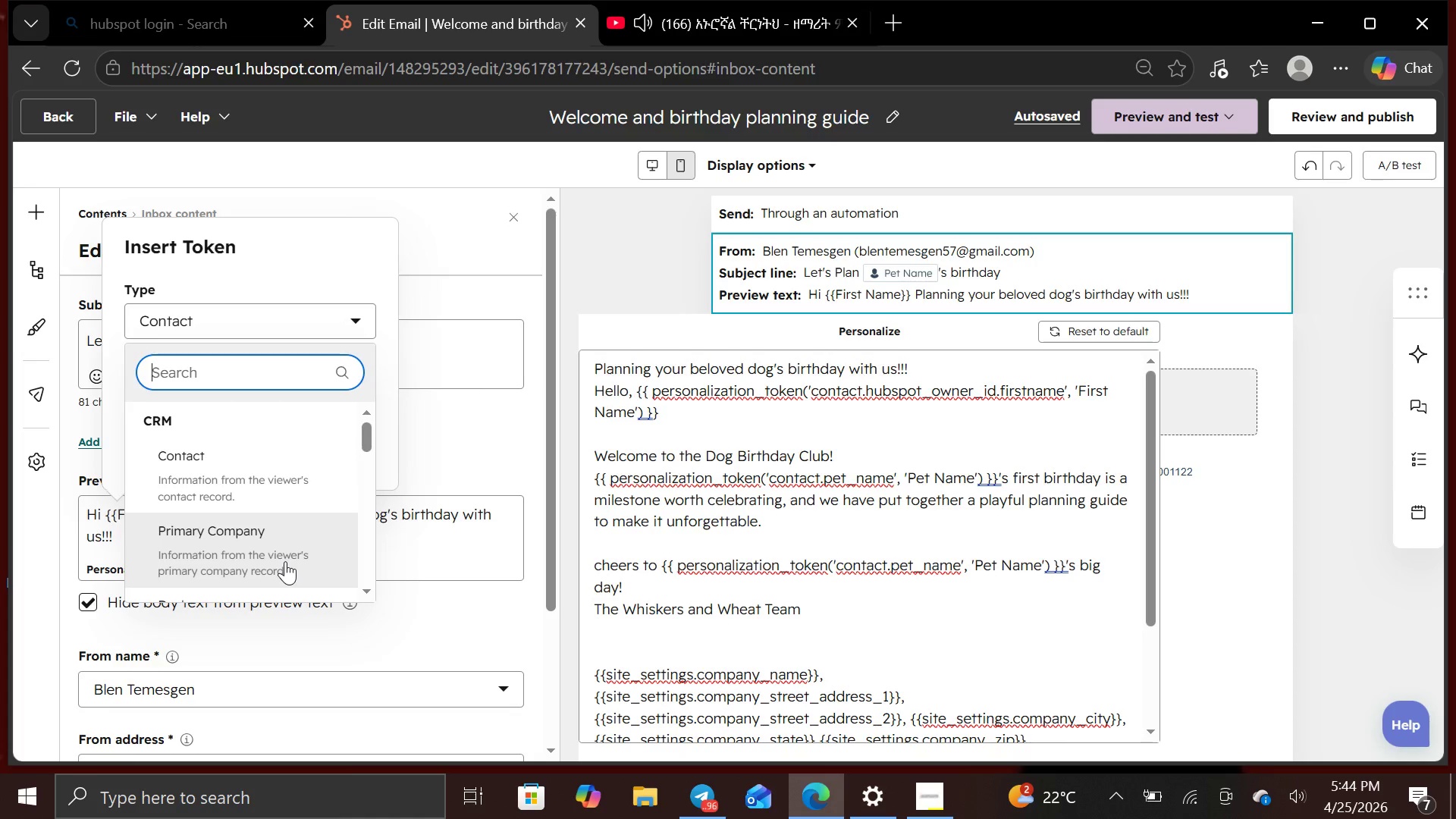 
wait(16.64)
 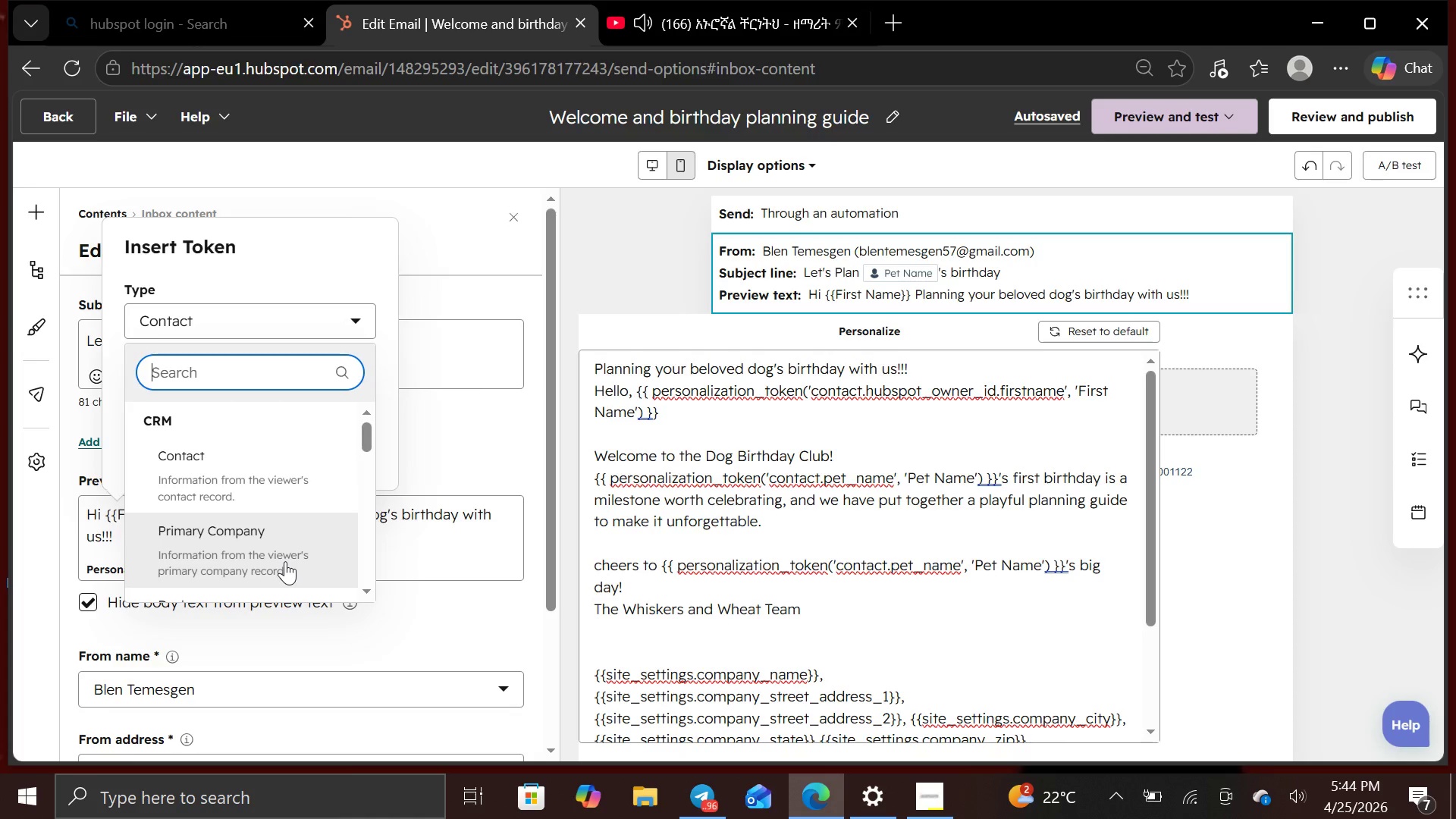 
scroll: coordinate [273, 406], scroll_direction: down, amount: 12.0
 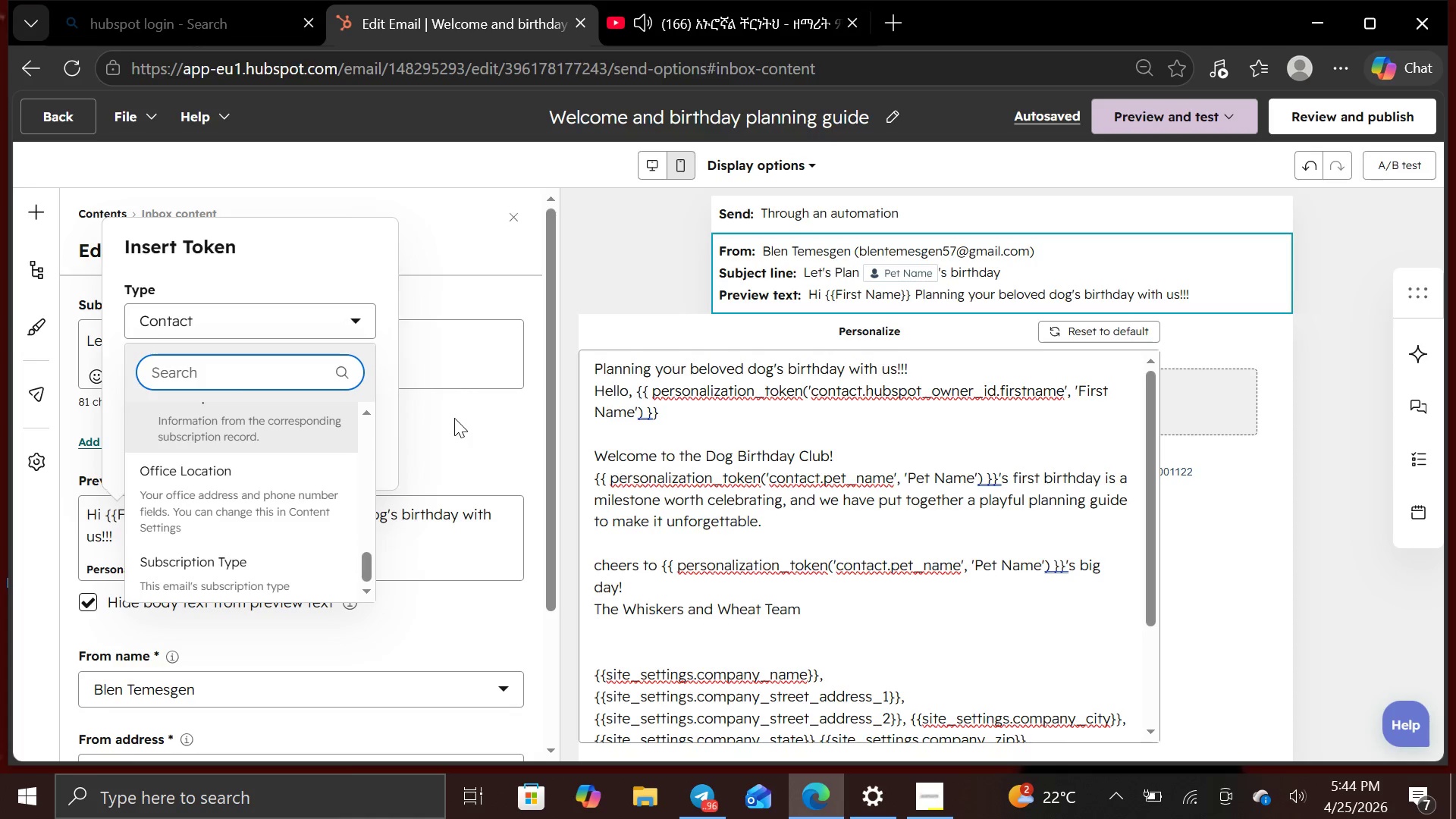 
left_click([454, 418])
 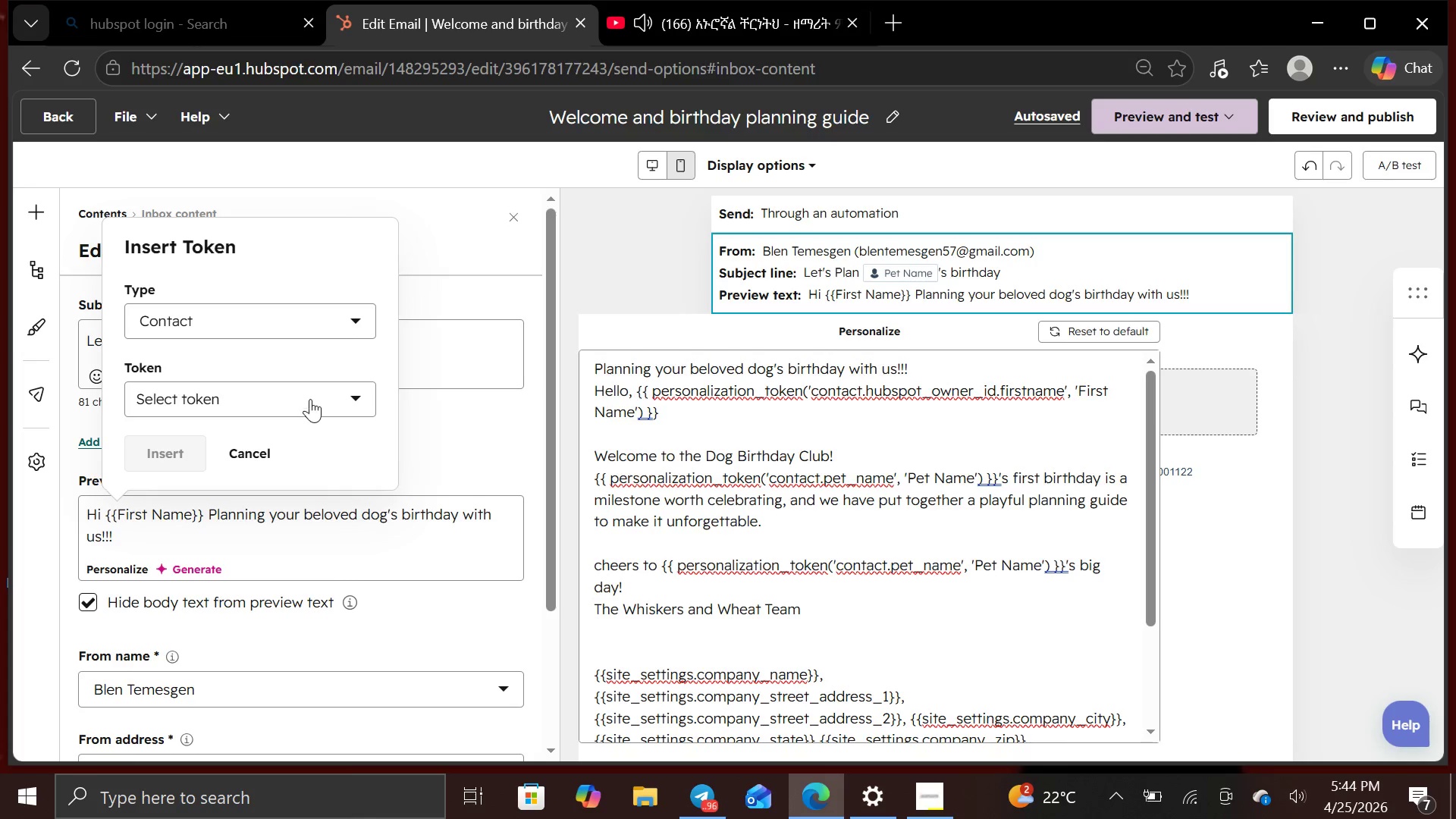 
mouse_move([334, 410])
 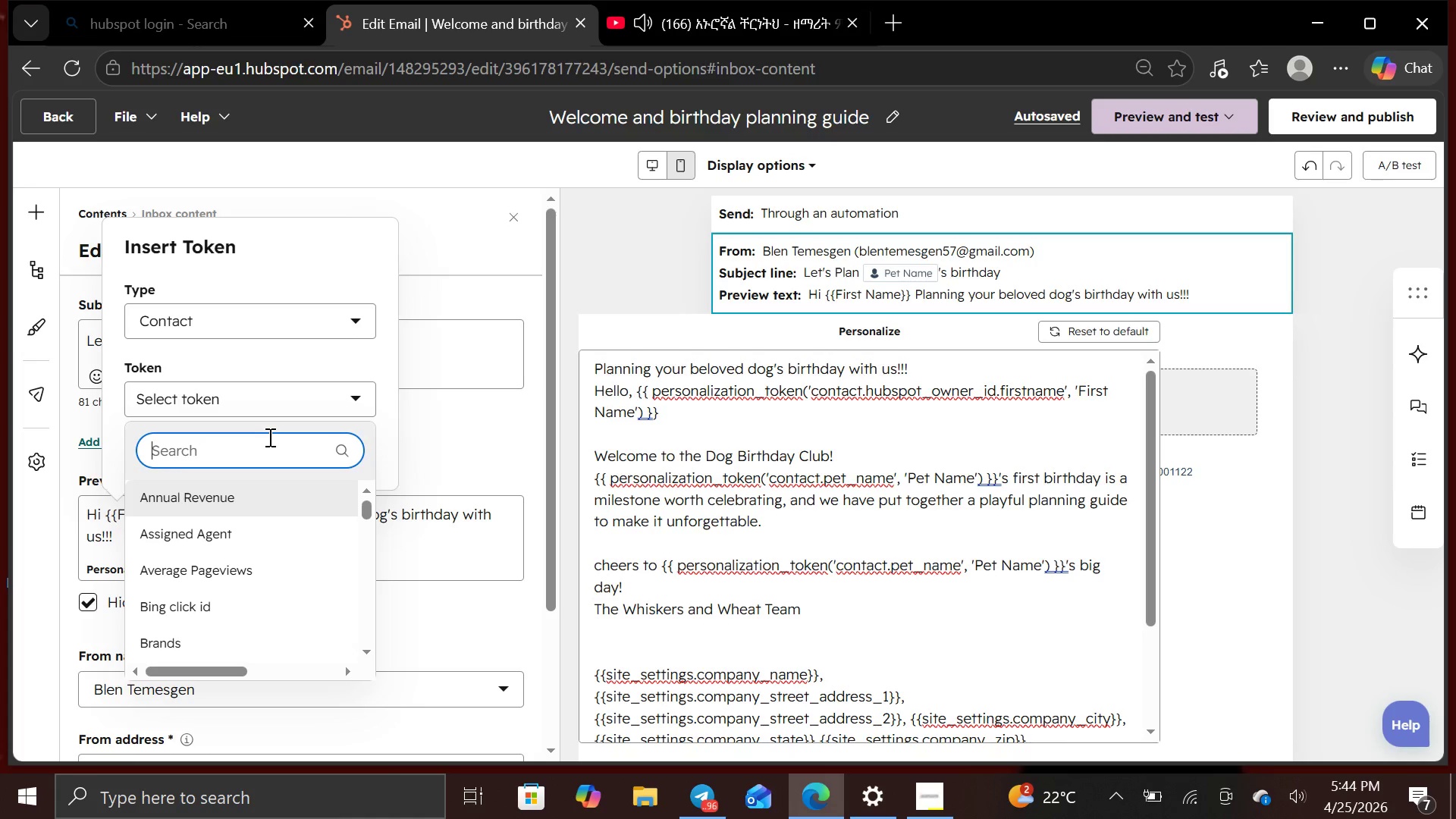 
type(dog b)
key(Backspace)
type(f)
key(Backspace)
type(First )
 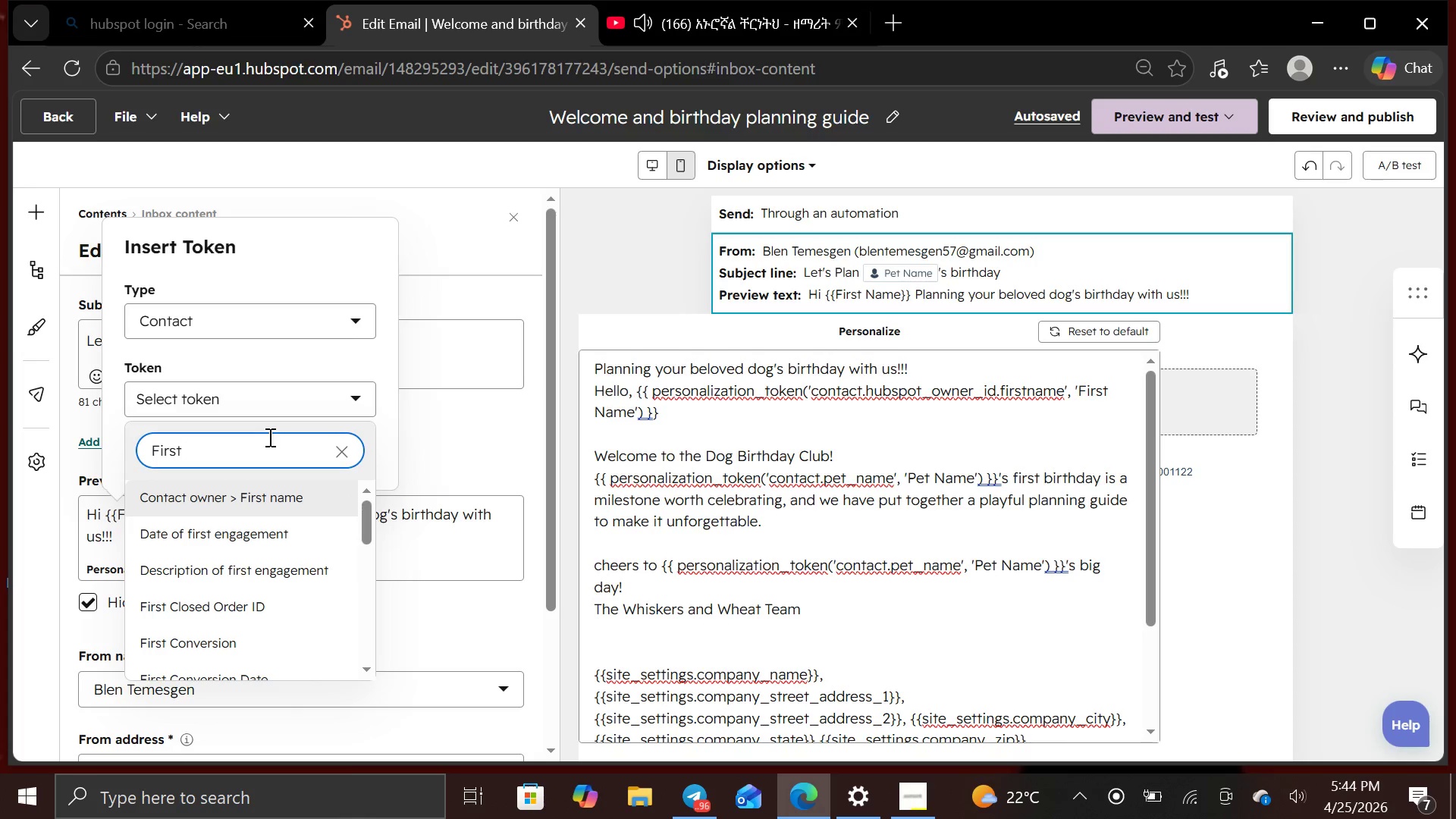 
left_click([278, 501])
 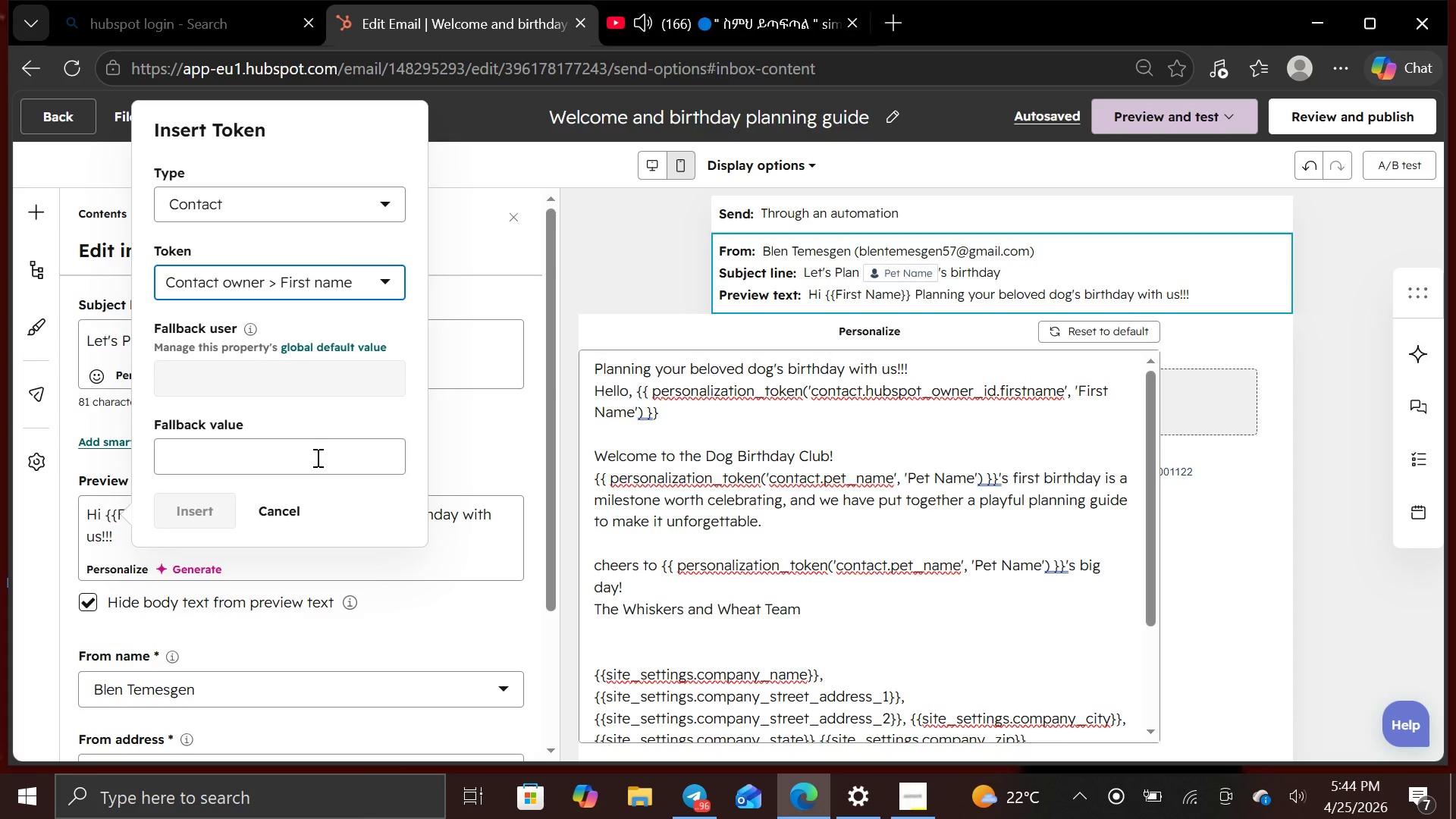 
left_click([316, 457])
 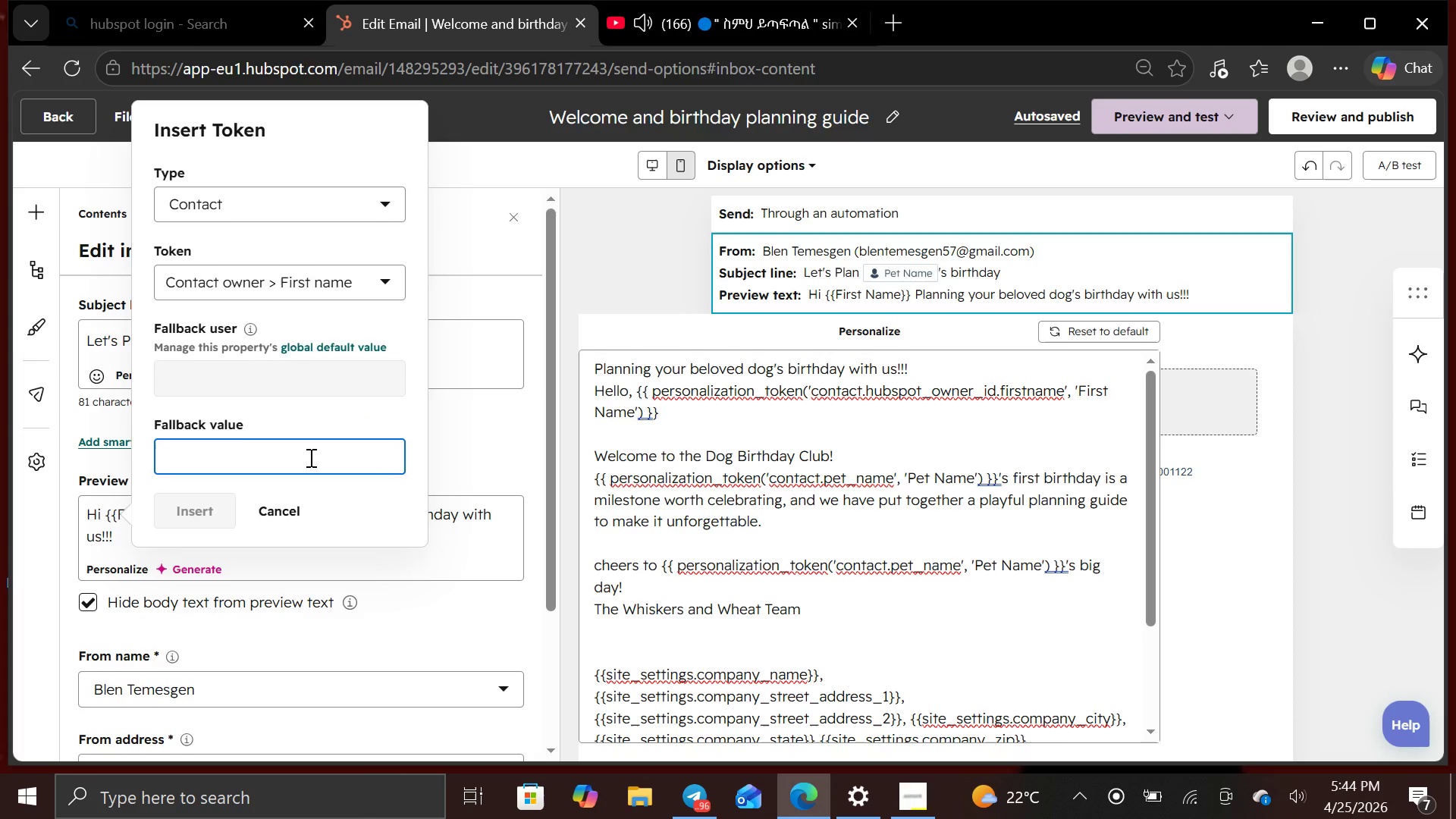 
type(First Name)
 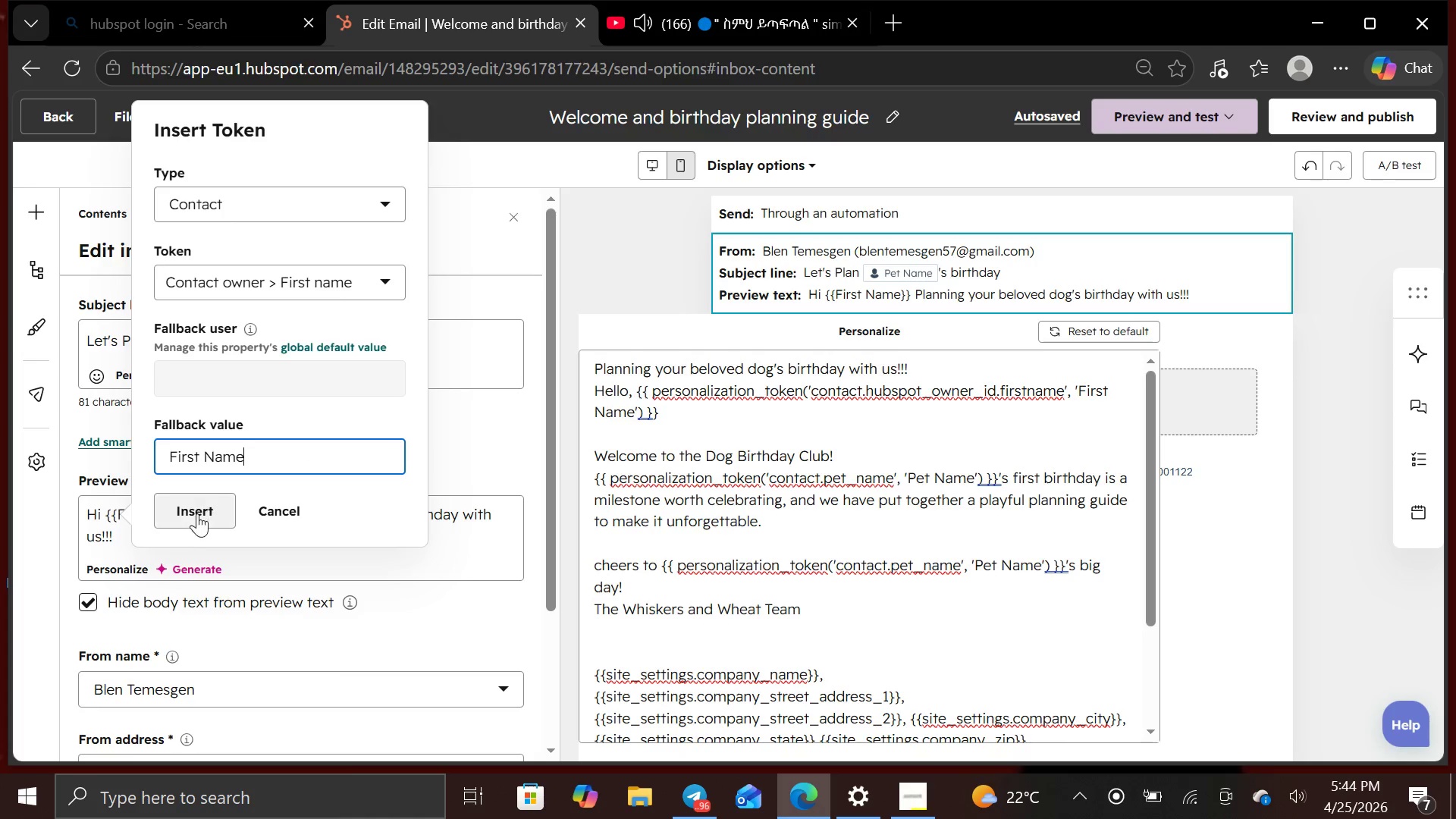 
left_click([196, 521])
 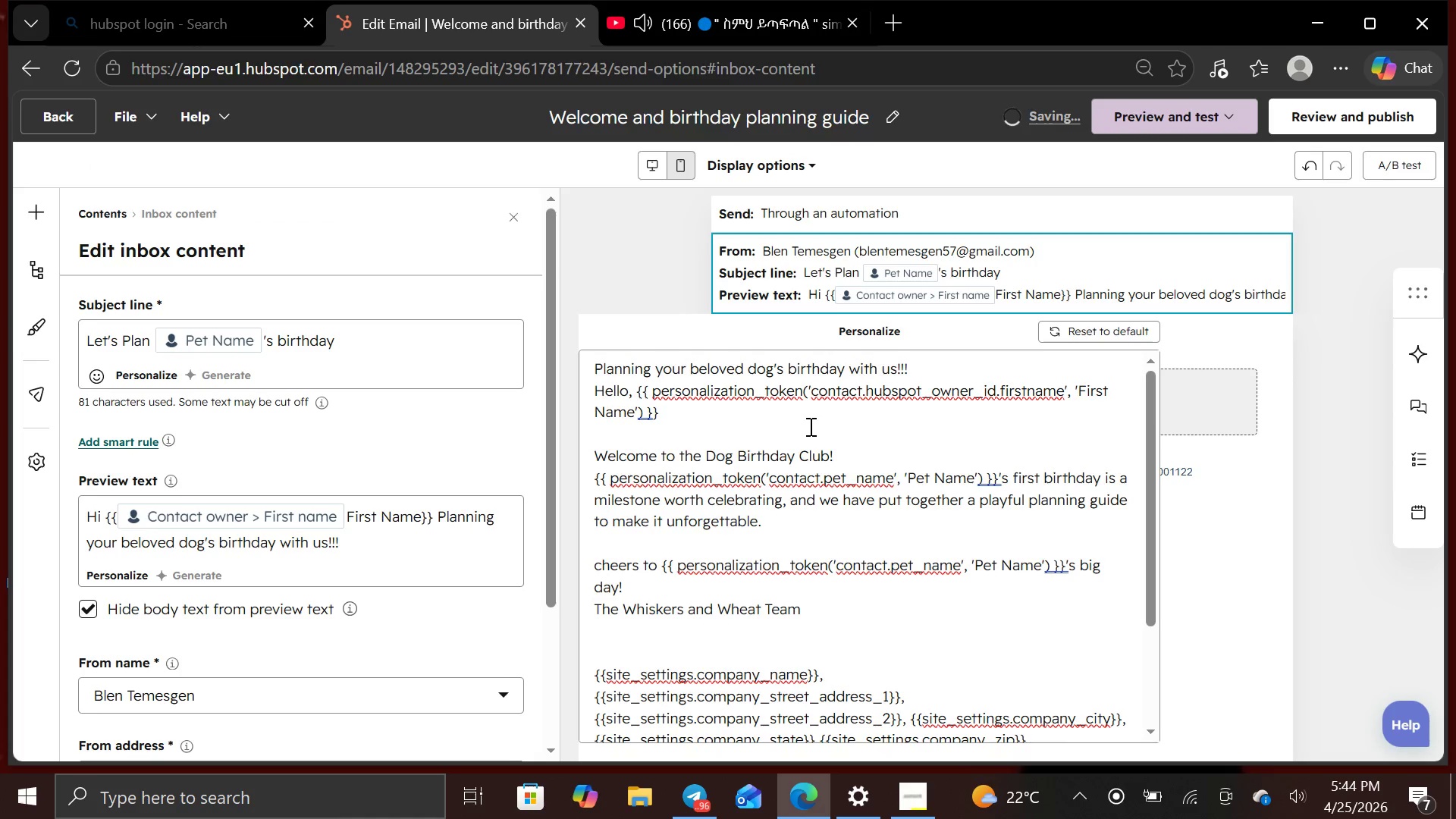 
scroll: coordinate [809, 426], scroll_direction: down, amount: 1.0
 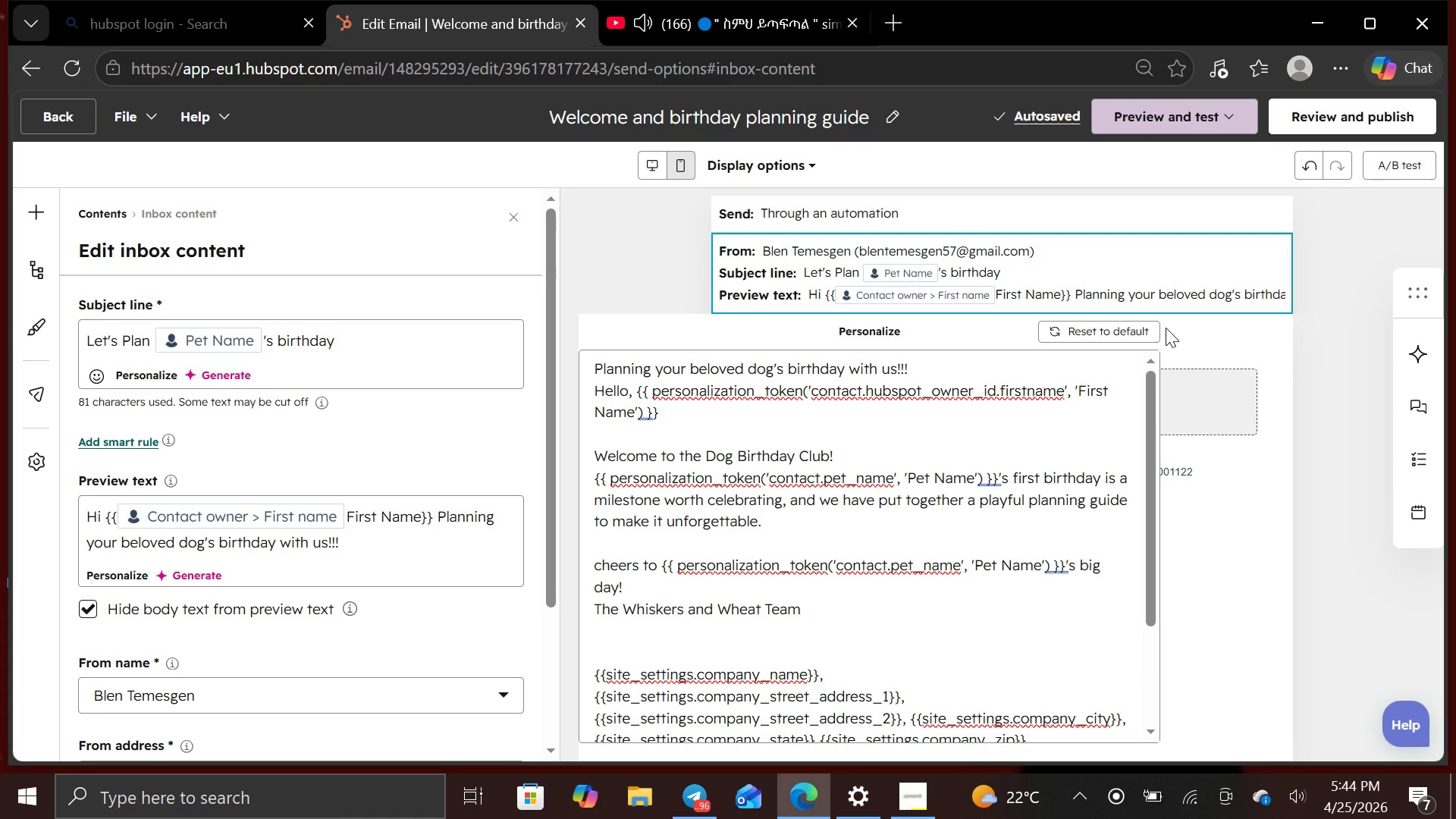 
scroll: coordinate [1069, 419], scroll_direction: up, amount: 4.0
 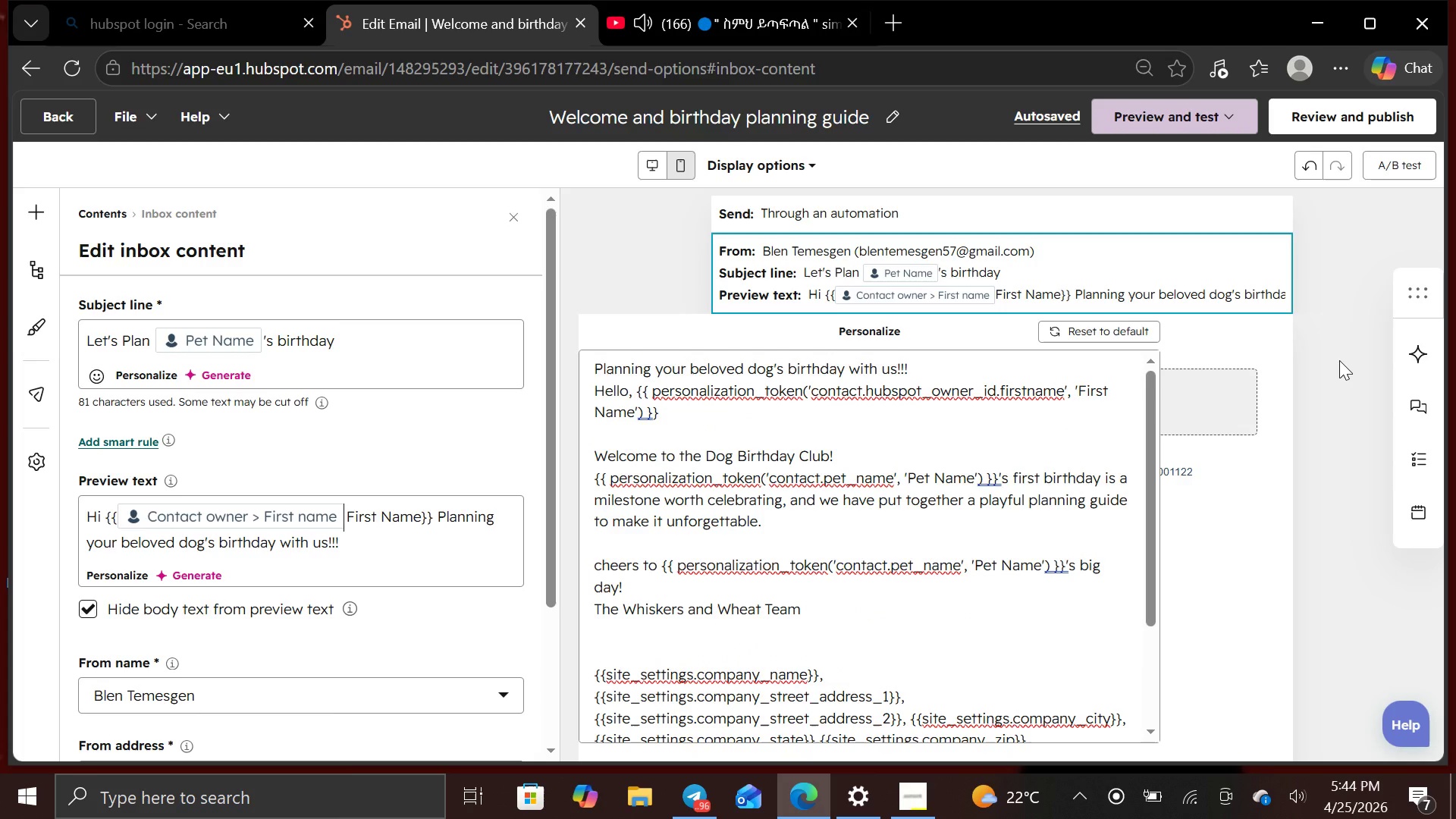 
key(PrintScreen)
 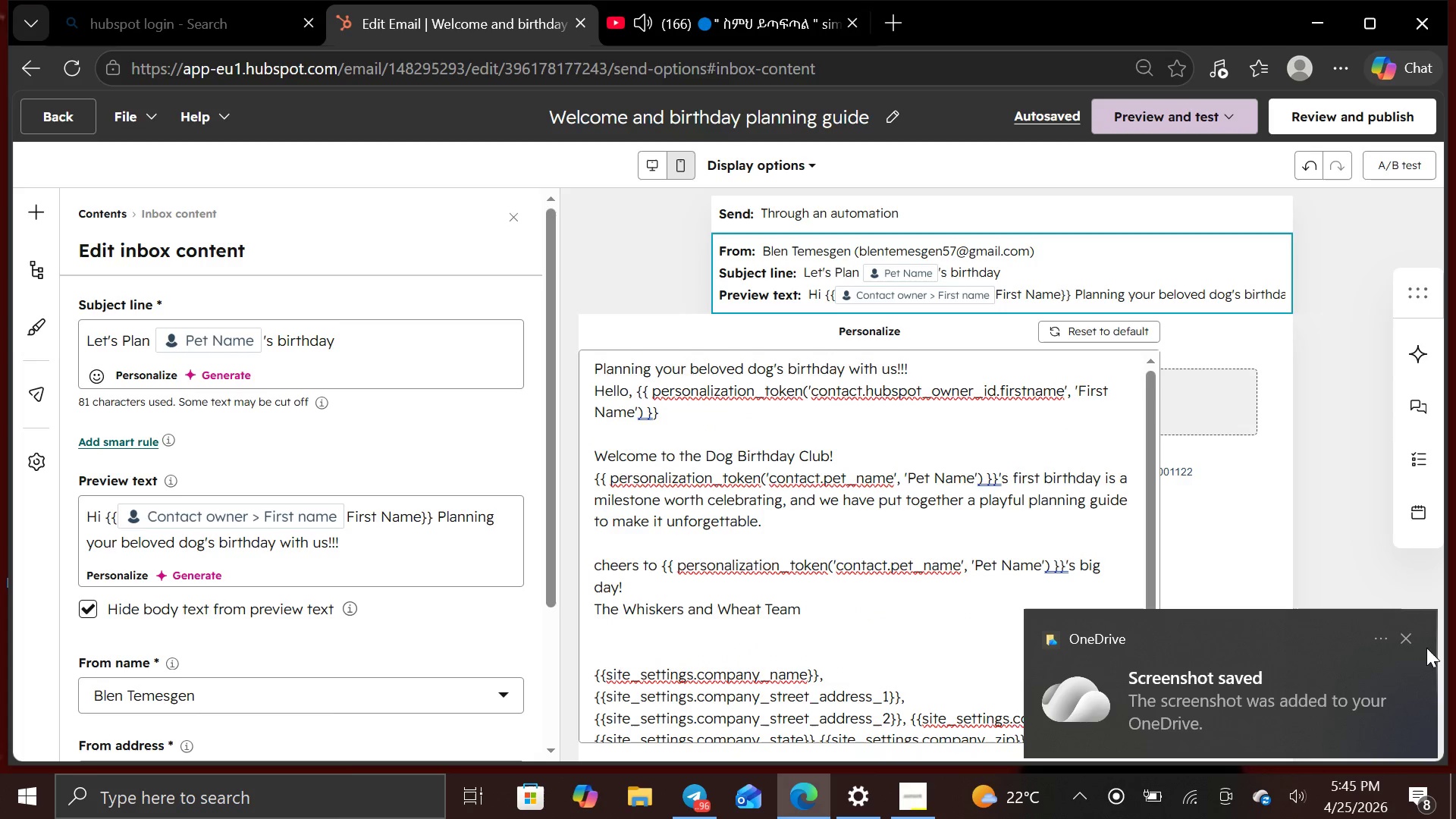 
left_click([1413, 643])
 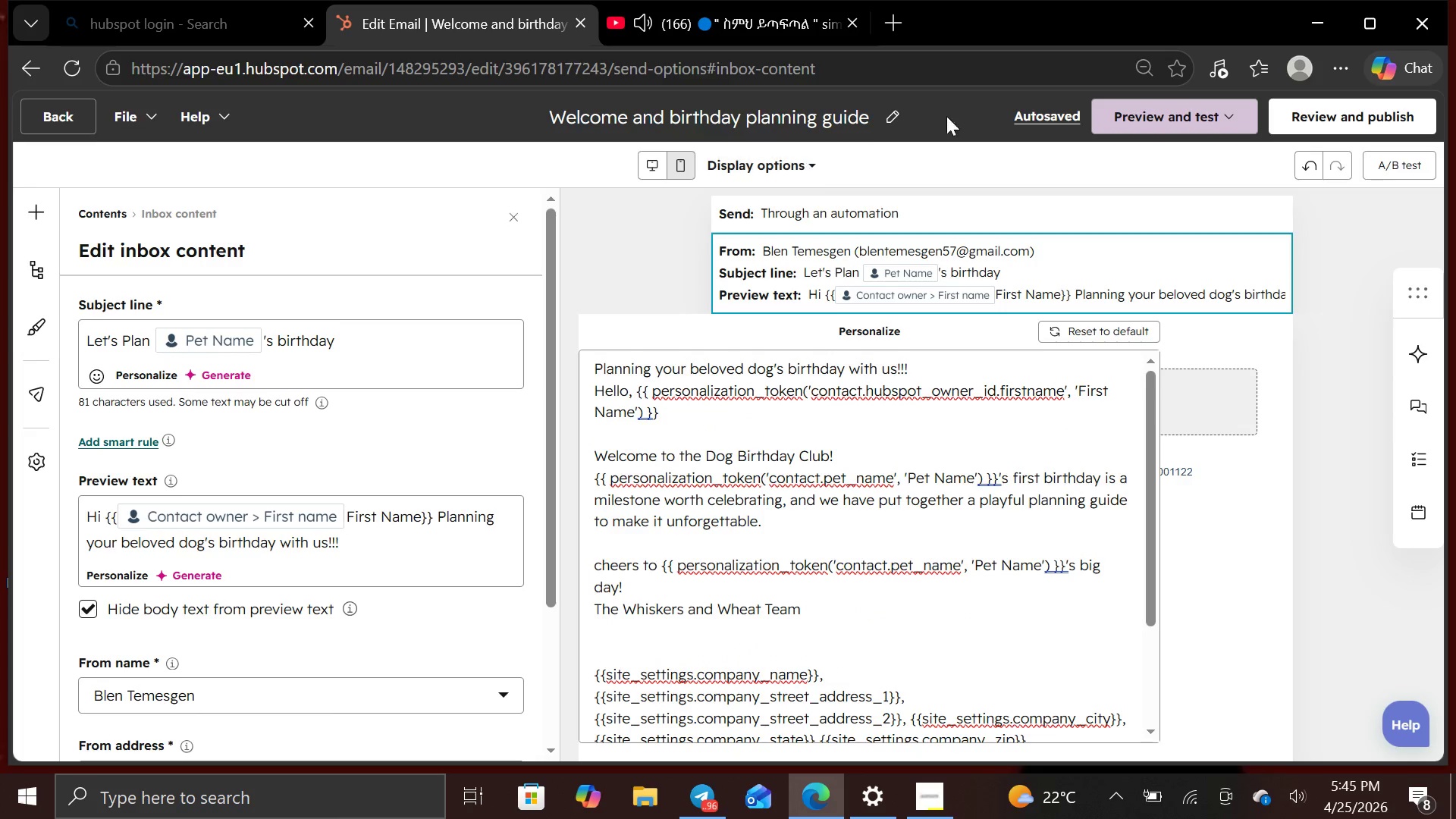 
left_click([1139, 120])
 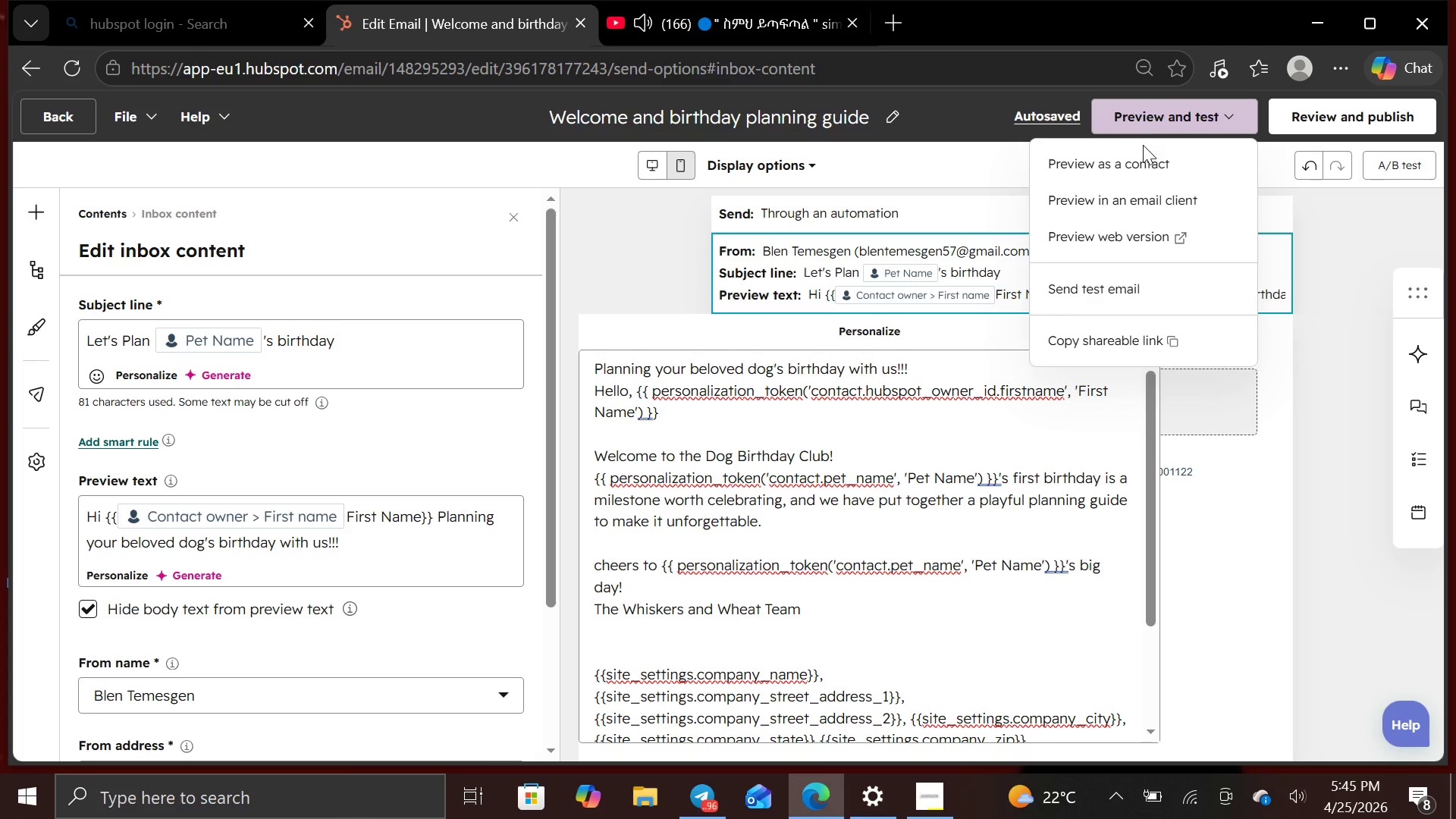 
left_click([1144, 165])
 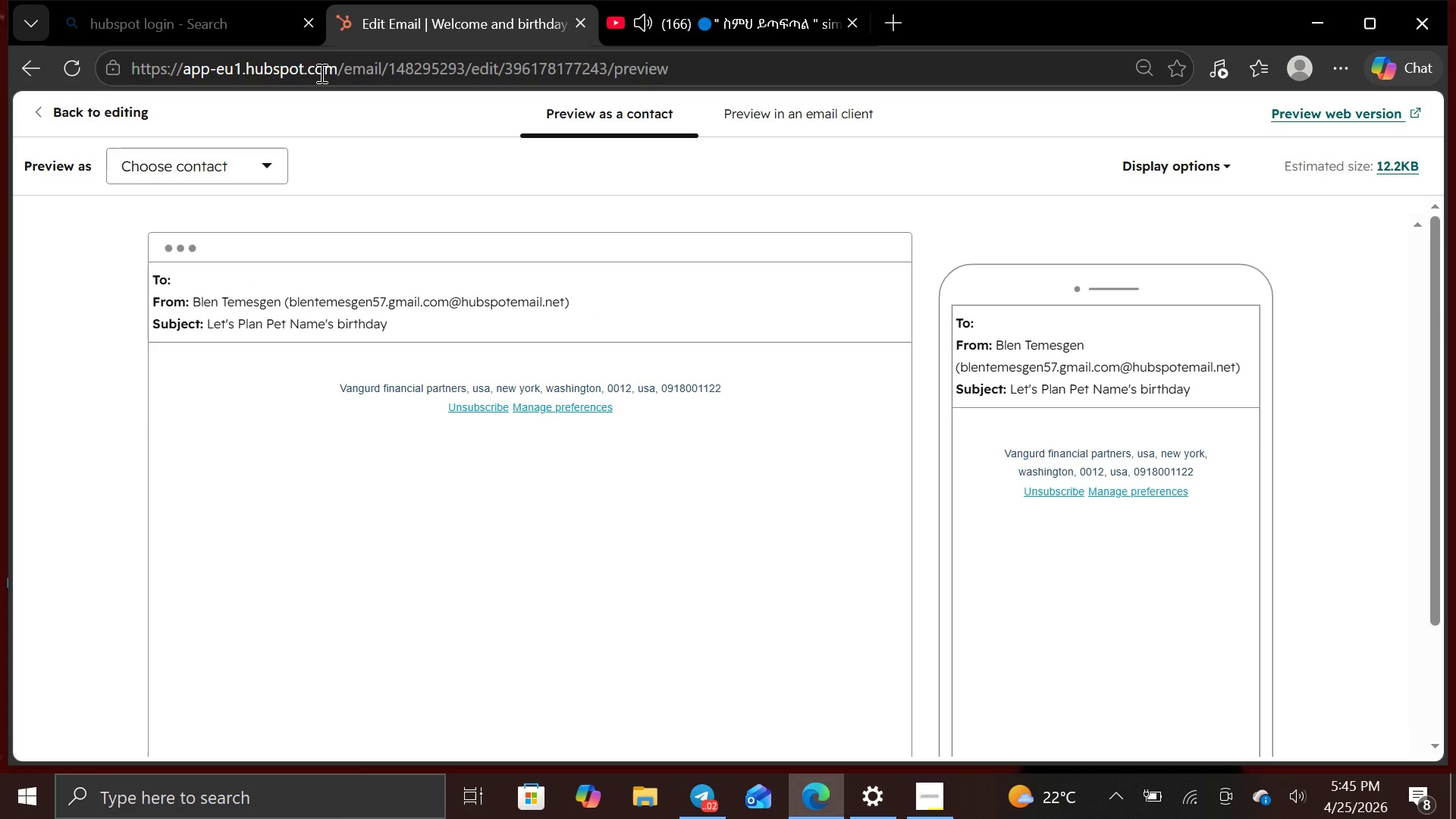 
wait(12.09)
 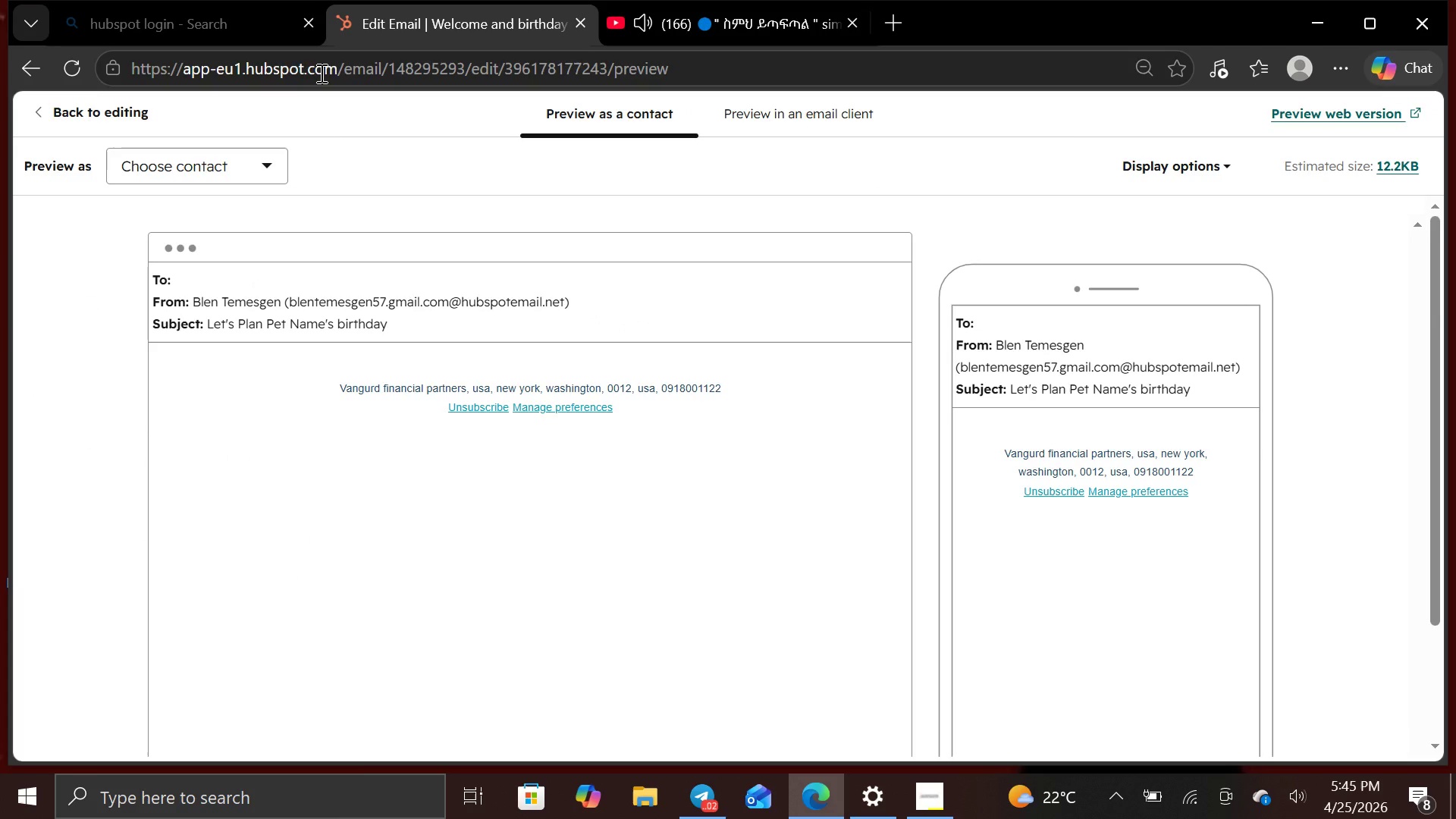 
left_click([268, 165])
 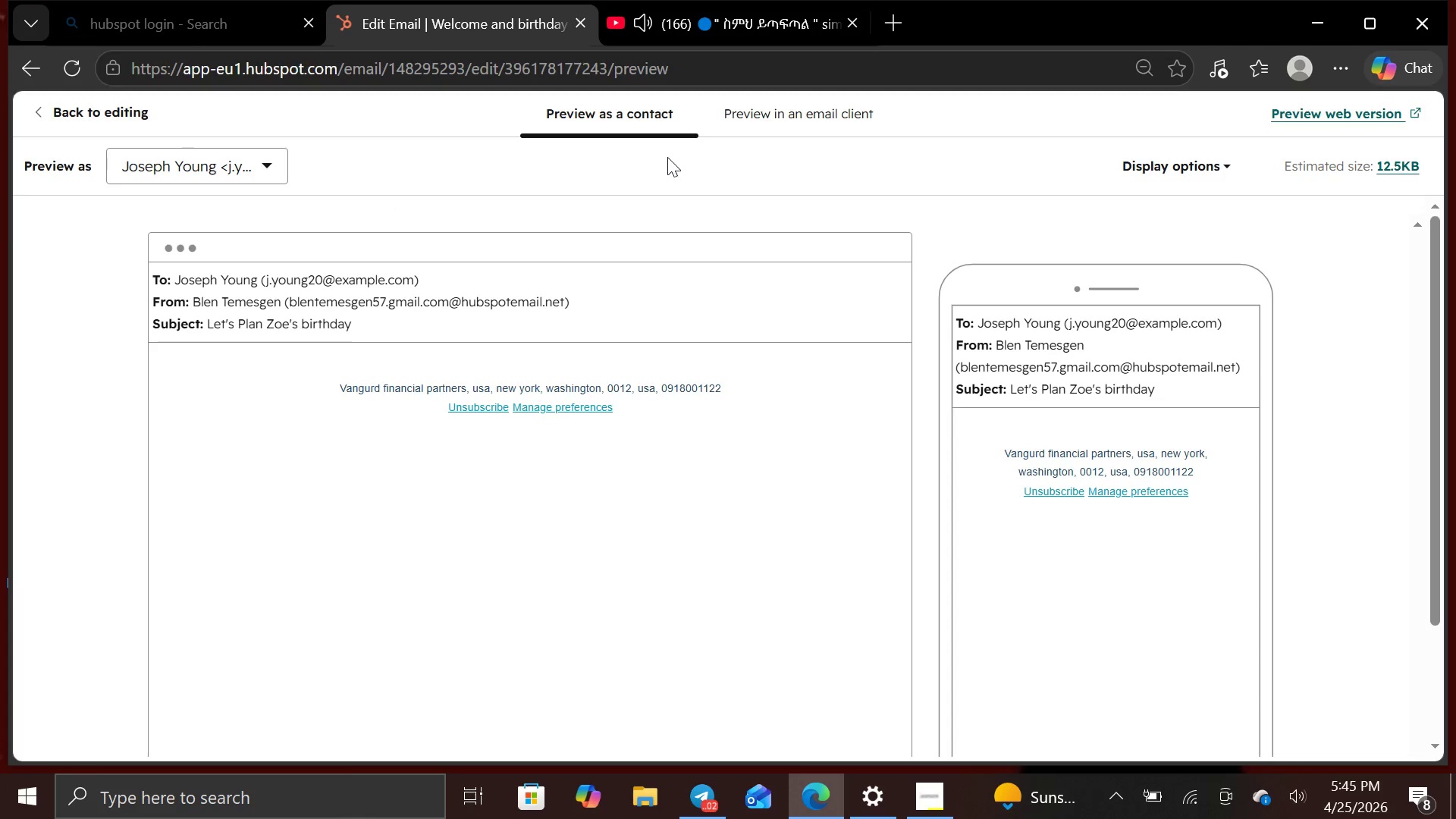 
wait(10.05)
 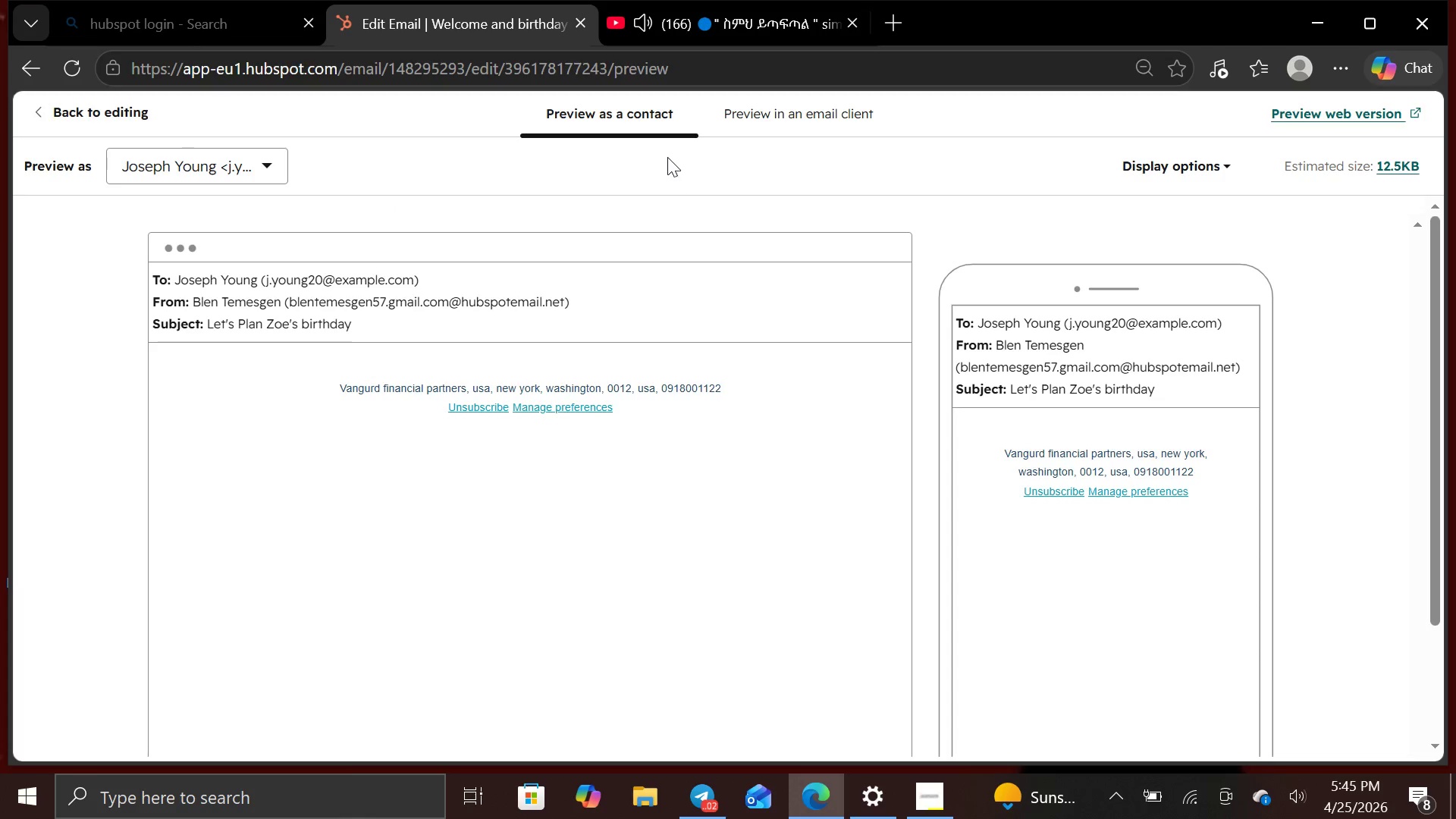 
key(PrintScreen)
 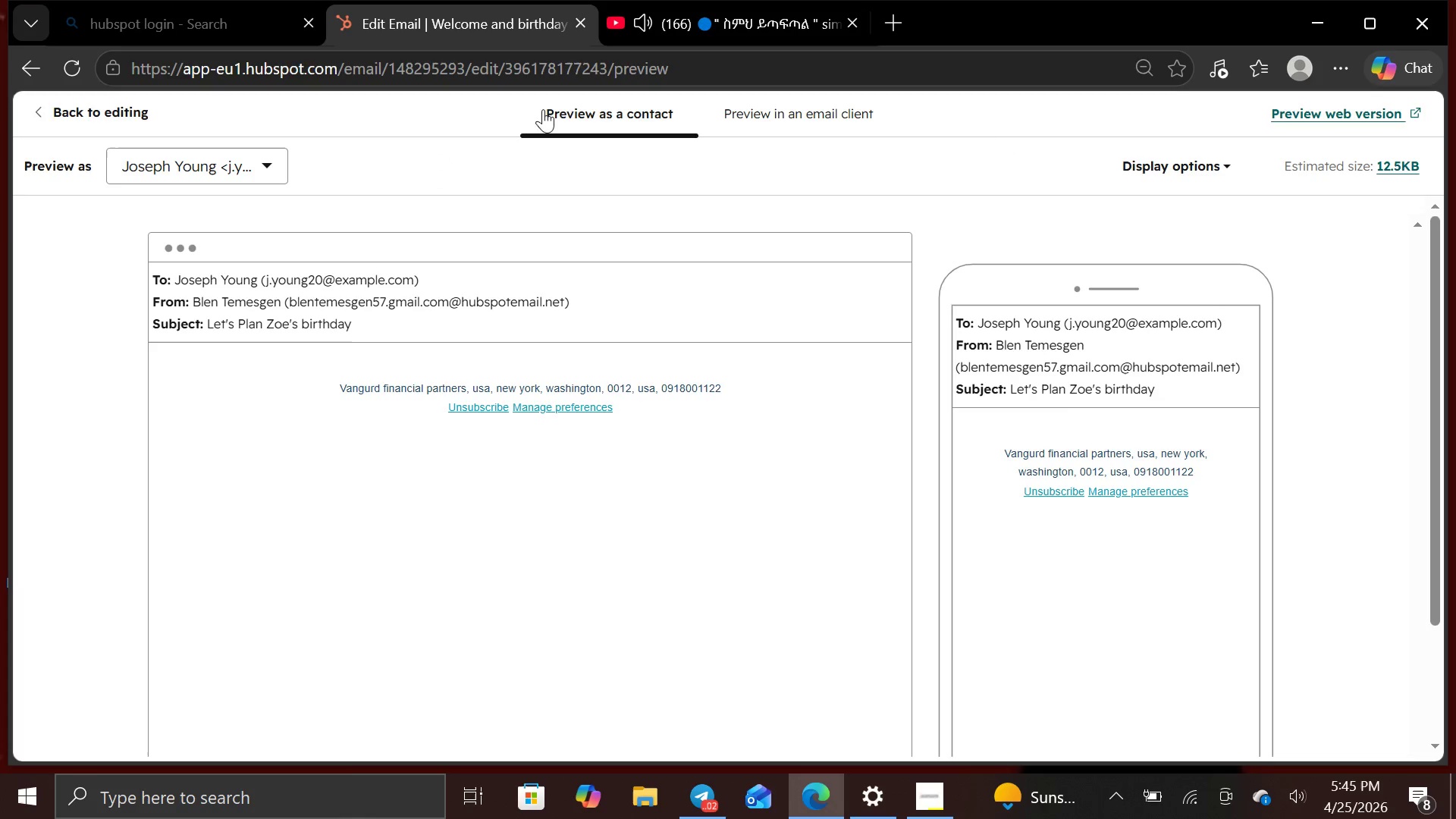 
left_click([128, 109])
 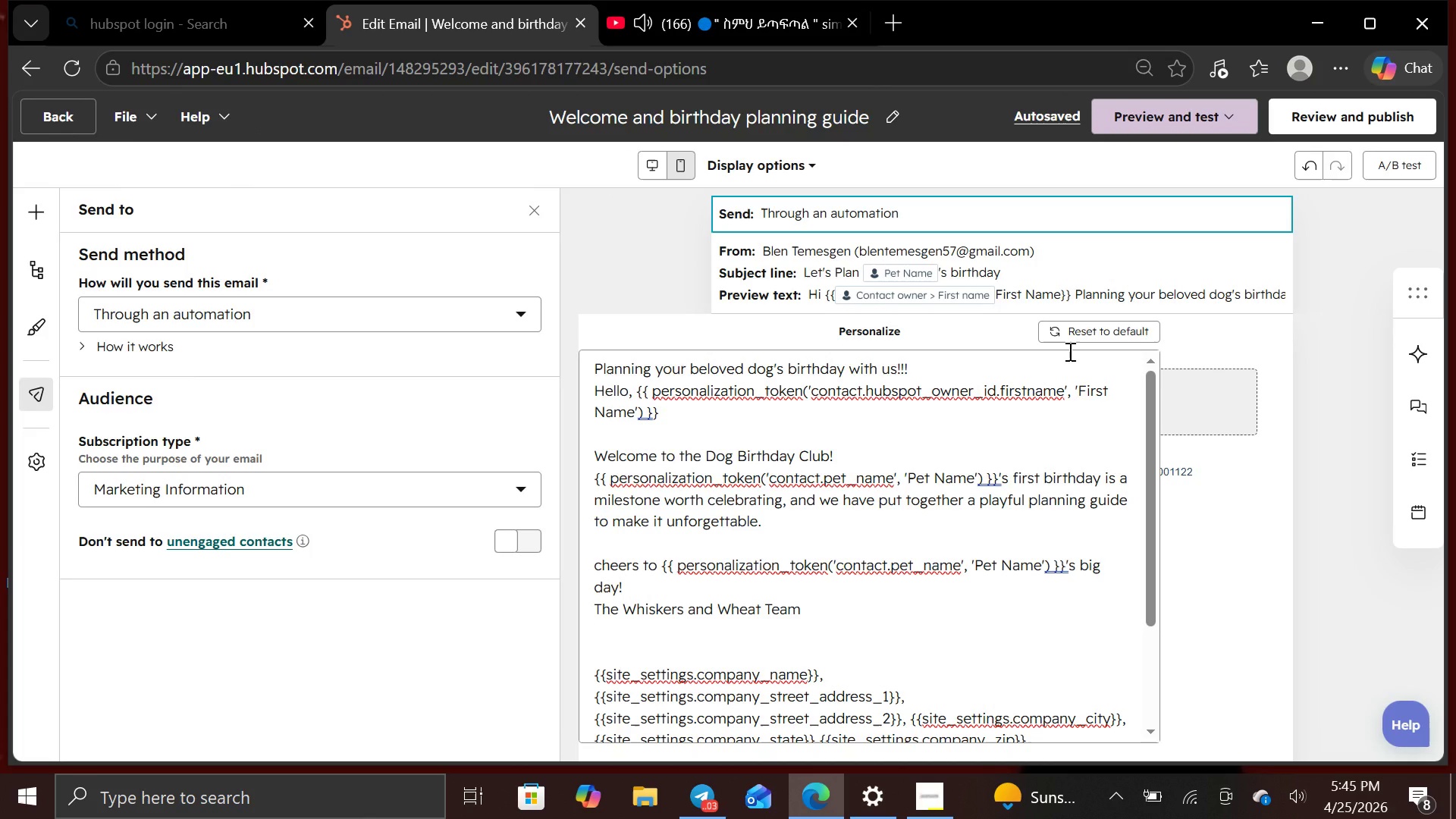 
scroll: coordinate [1068, 351], scroll_direction: down, amount: 3.0
 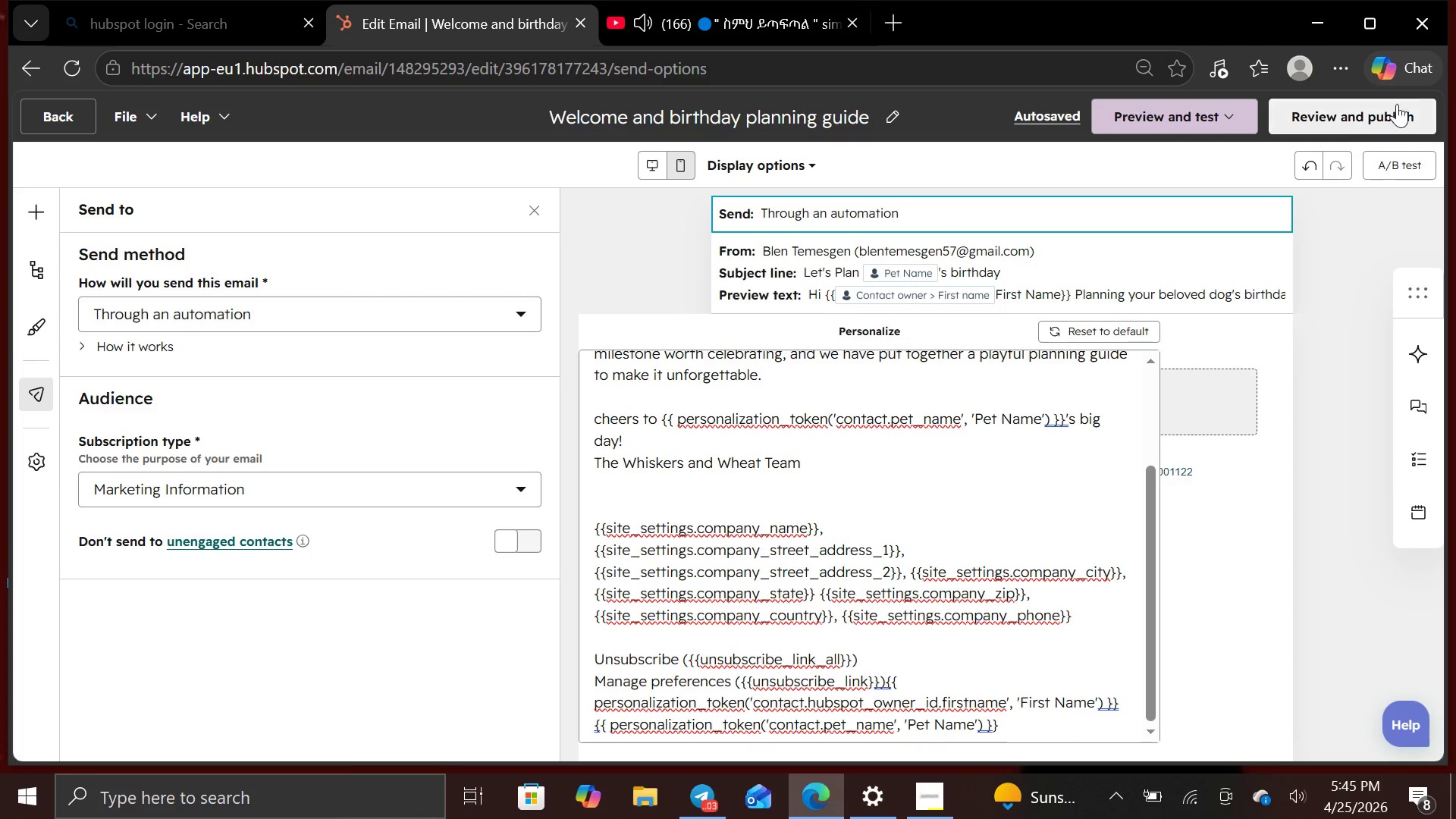 
left_click([1402, 99])
 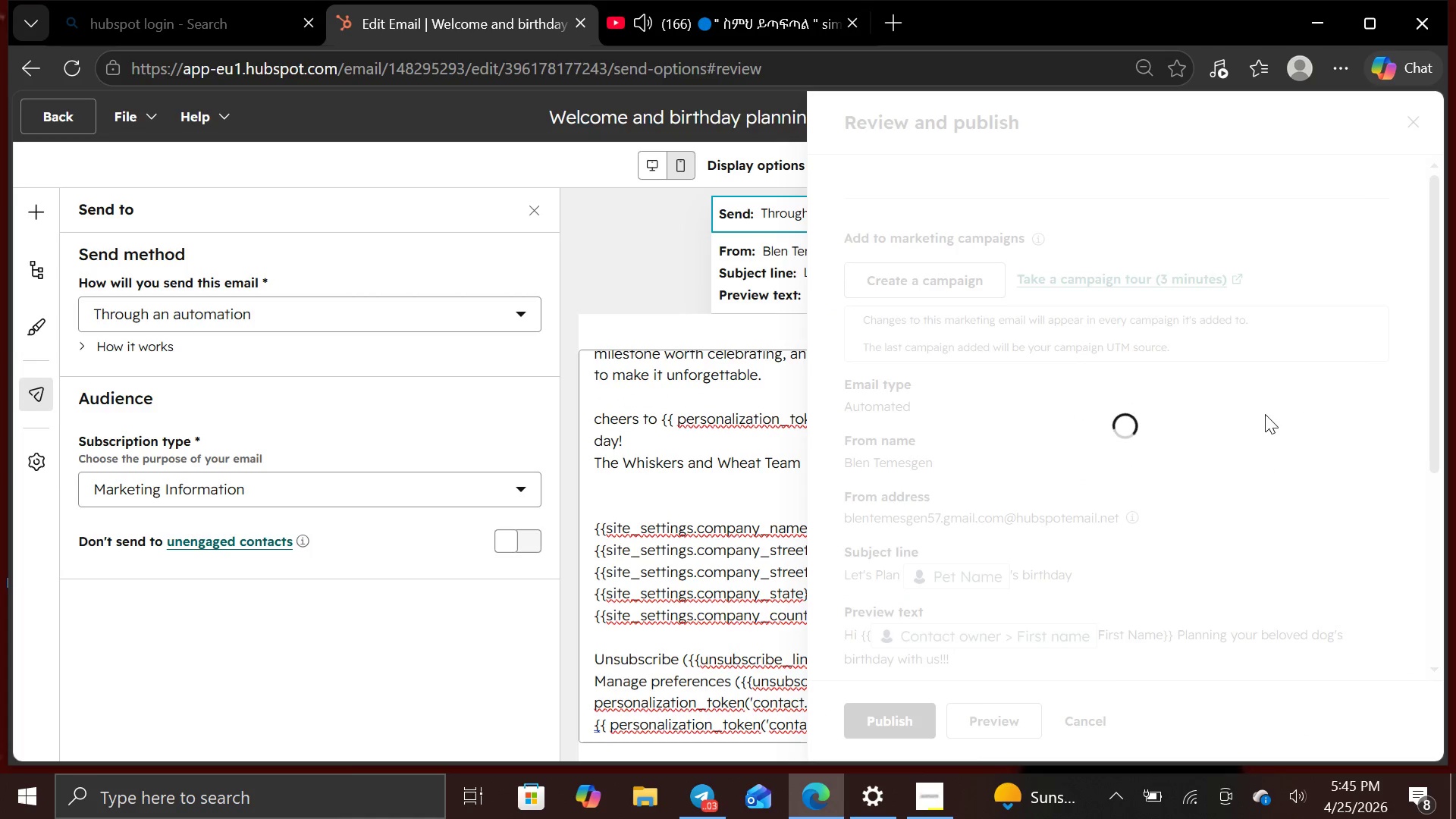 
wait(9.42)
 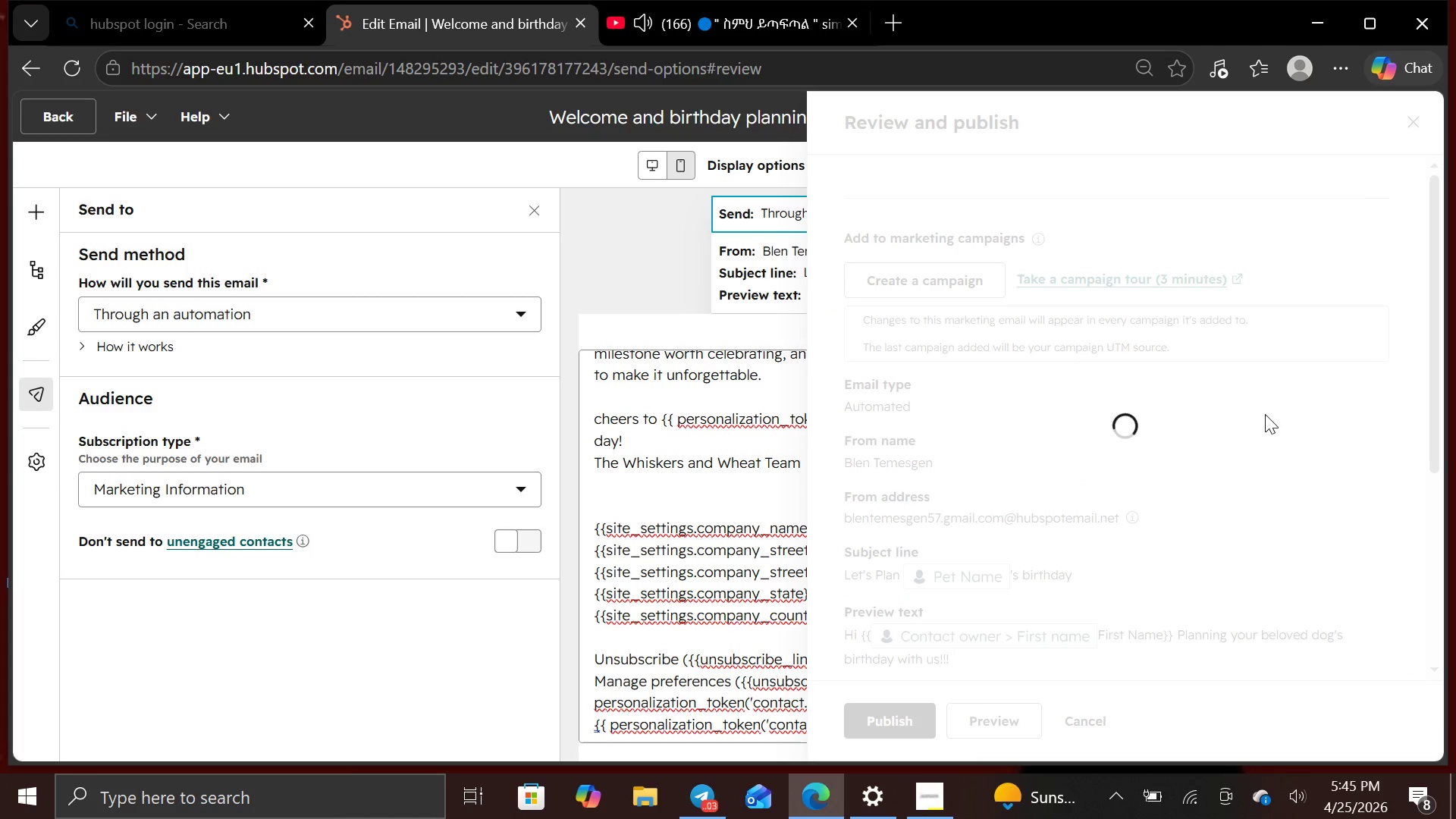 
left_click([799, 123])
 